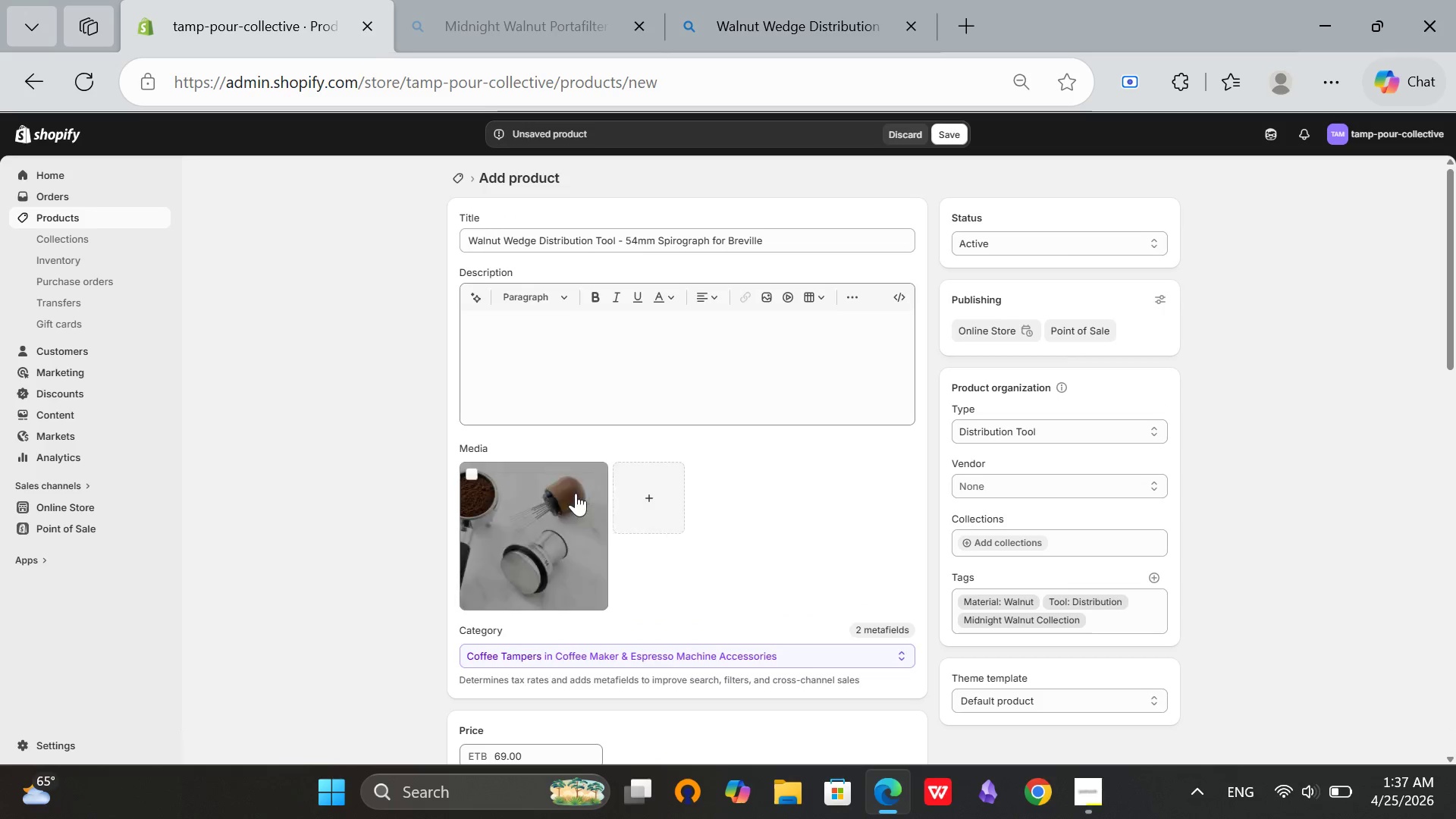 
left_click([570, 506])
 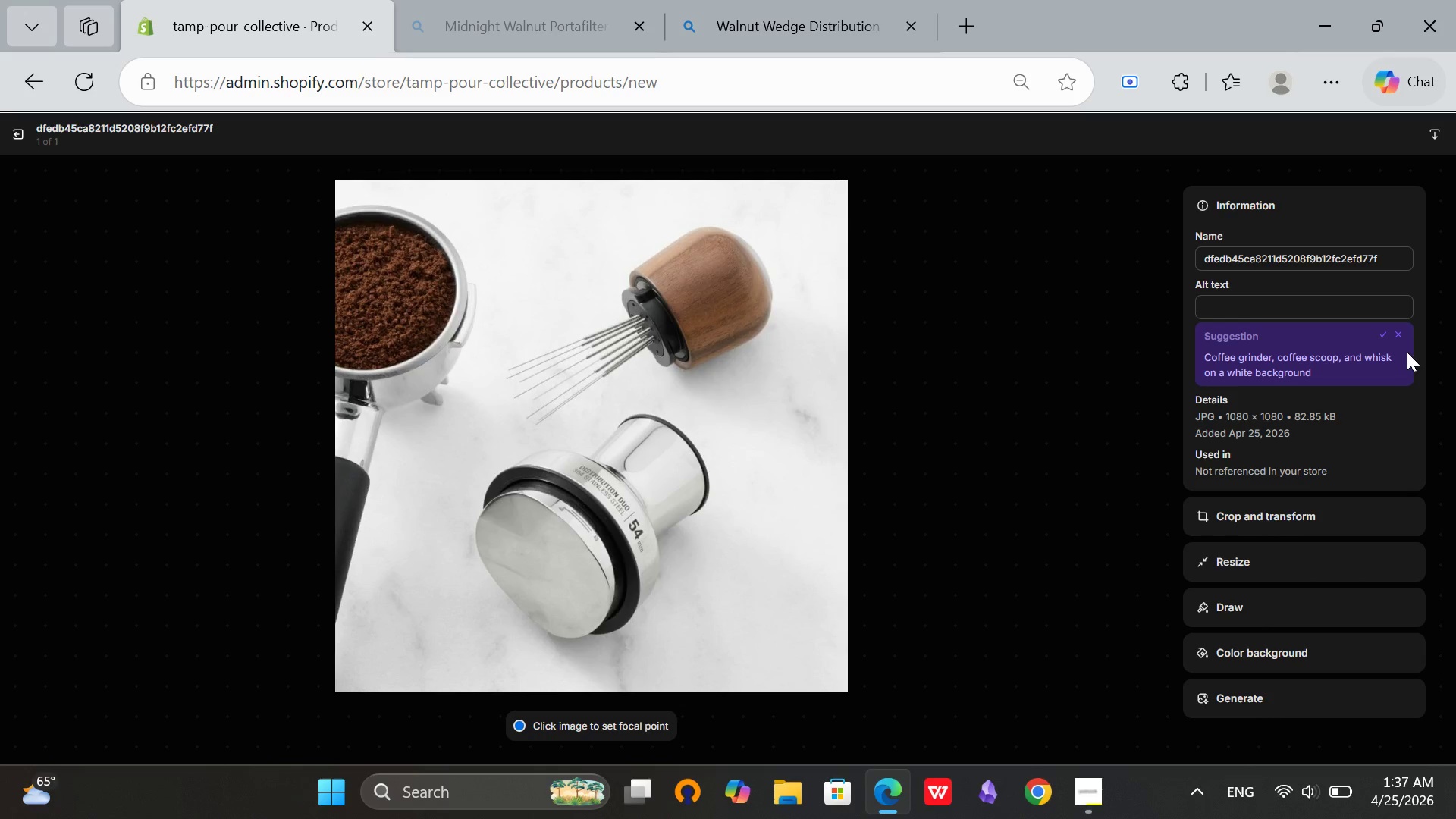 
left_click([1383, 331])
 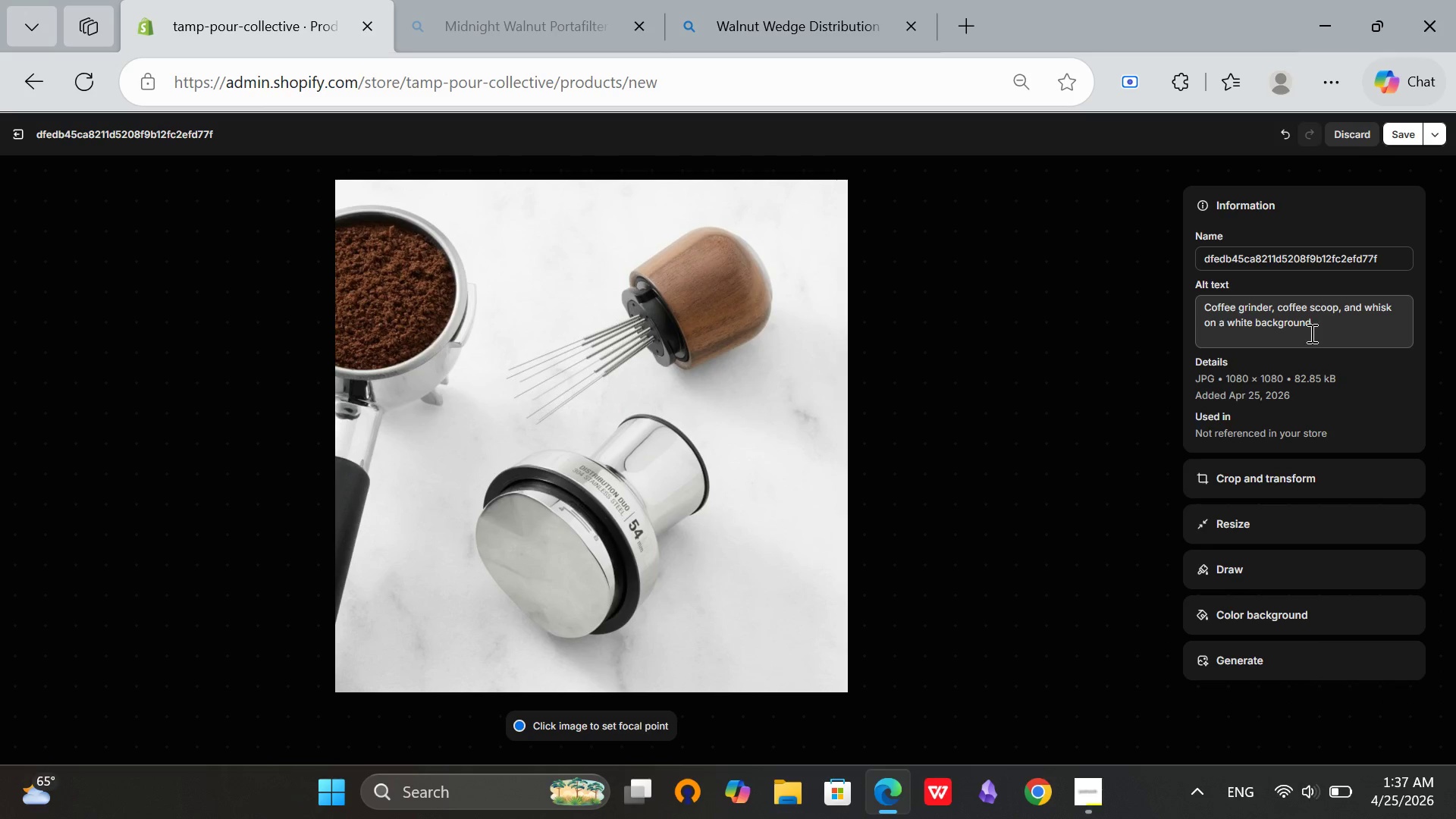 
left_click_drag(start_coordinate=[1313, 325], to_coordinate=[1112, 316])
 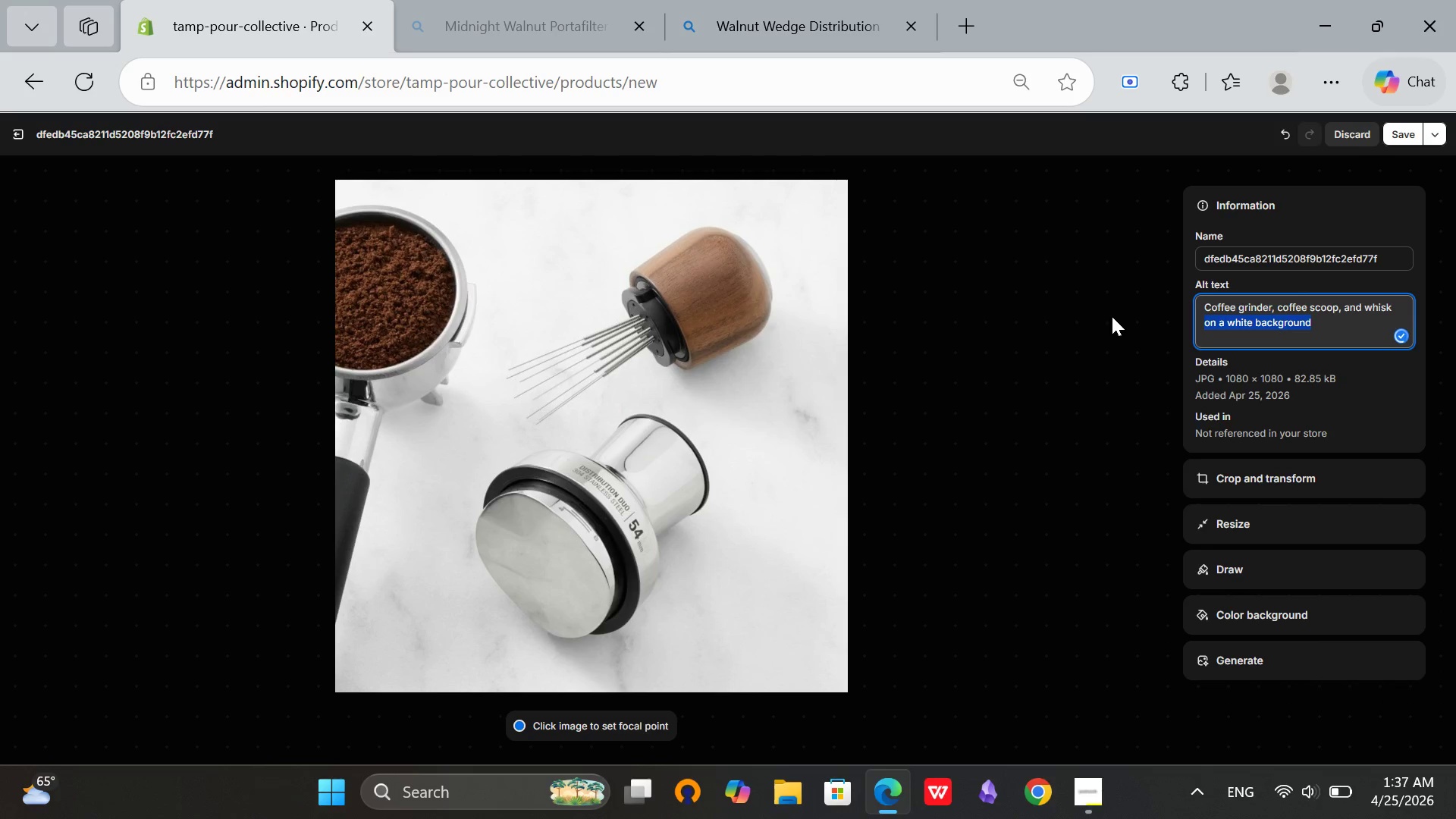 
key(Backspace)
 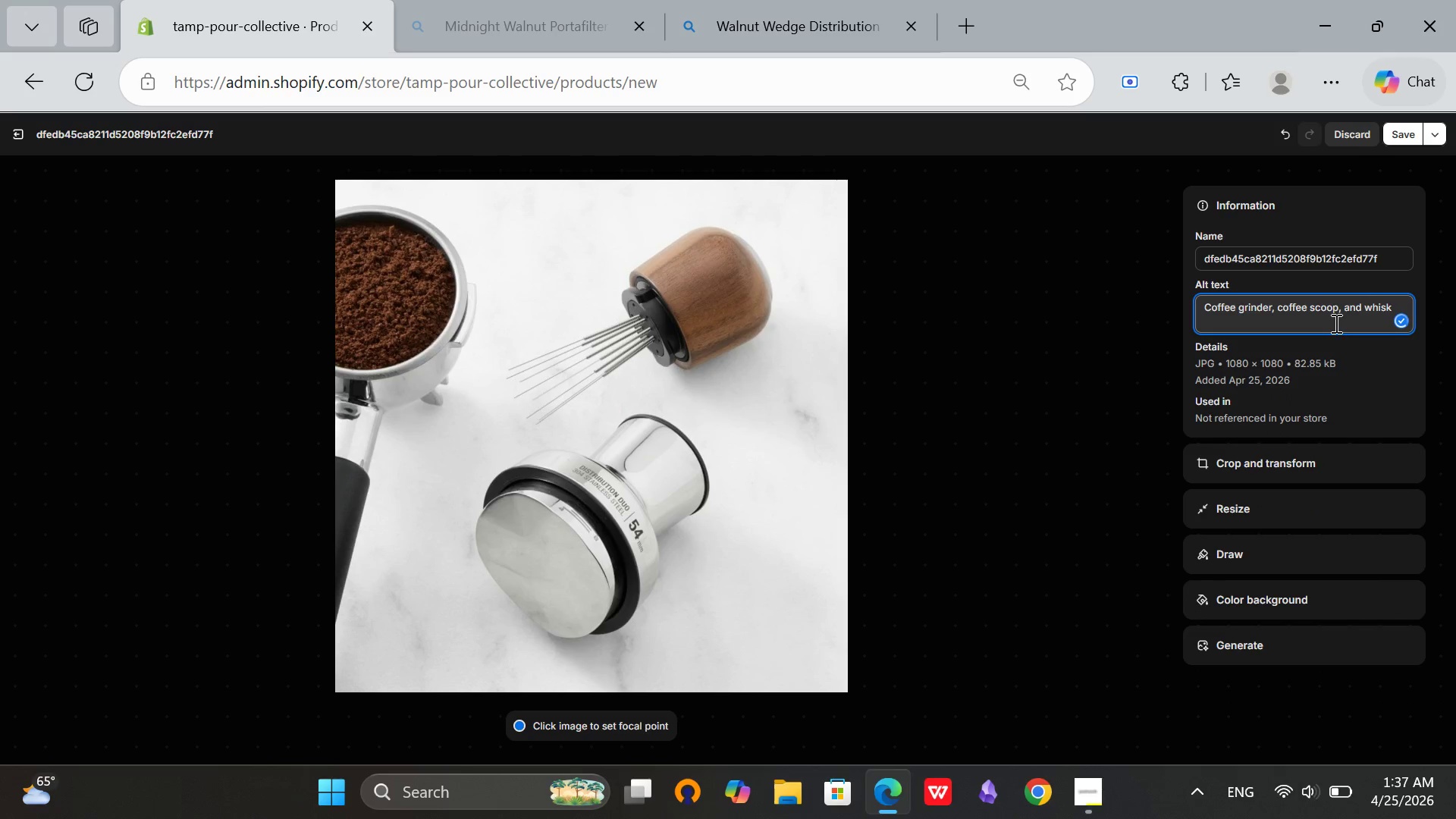 
key(Control+ControlLeft)
 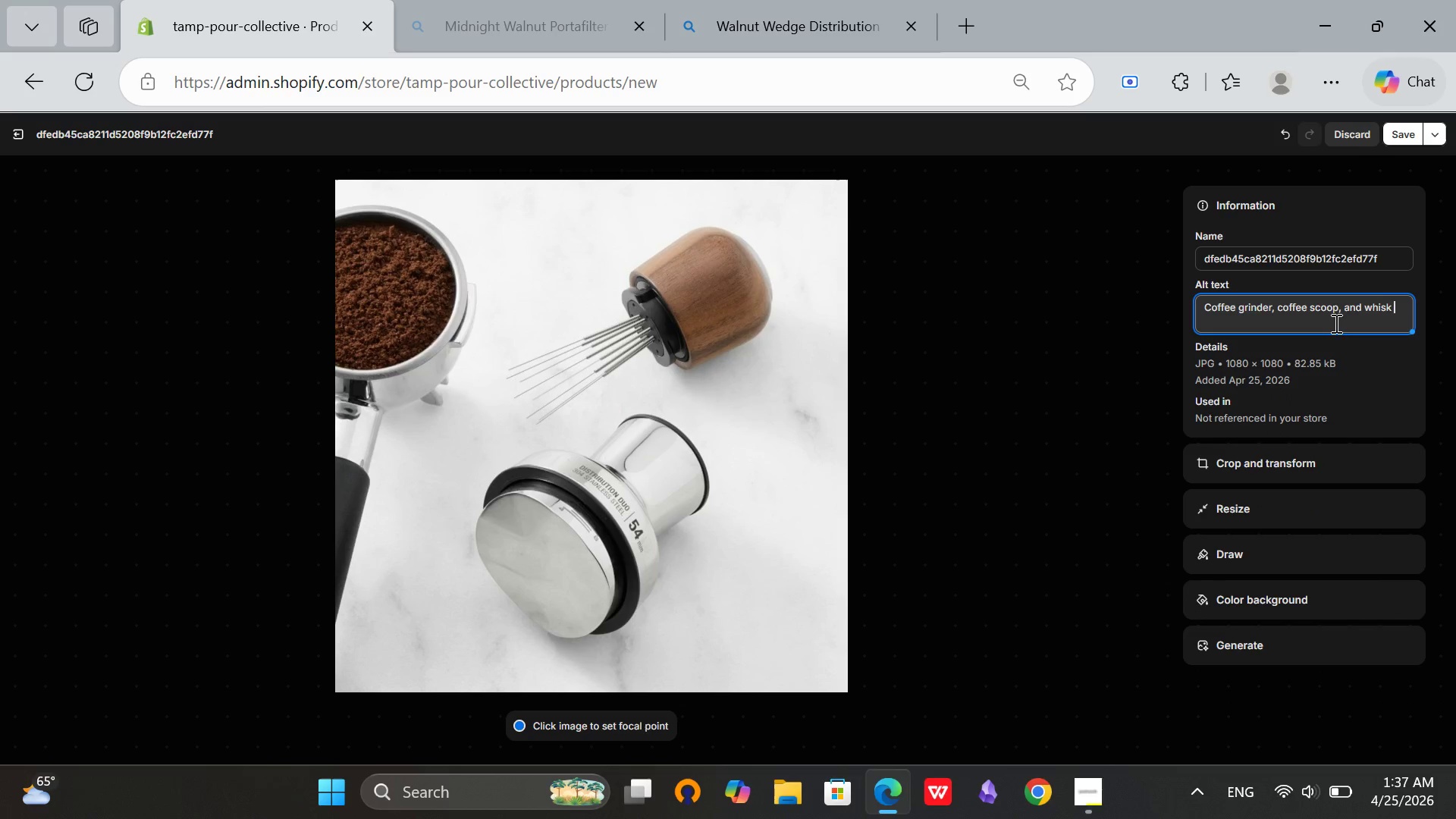 
key(Control+A)
 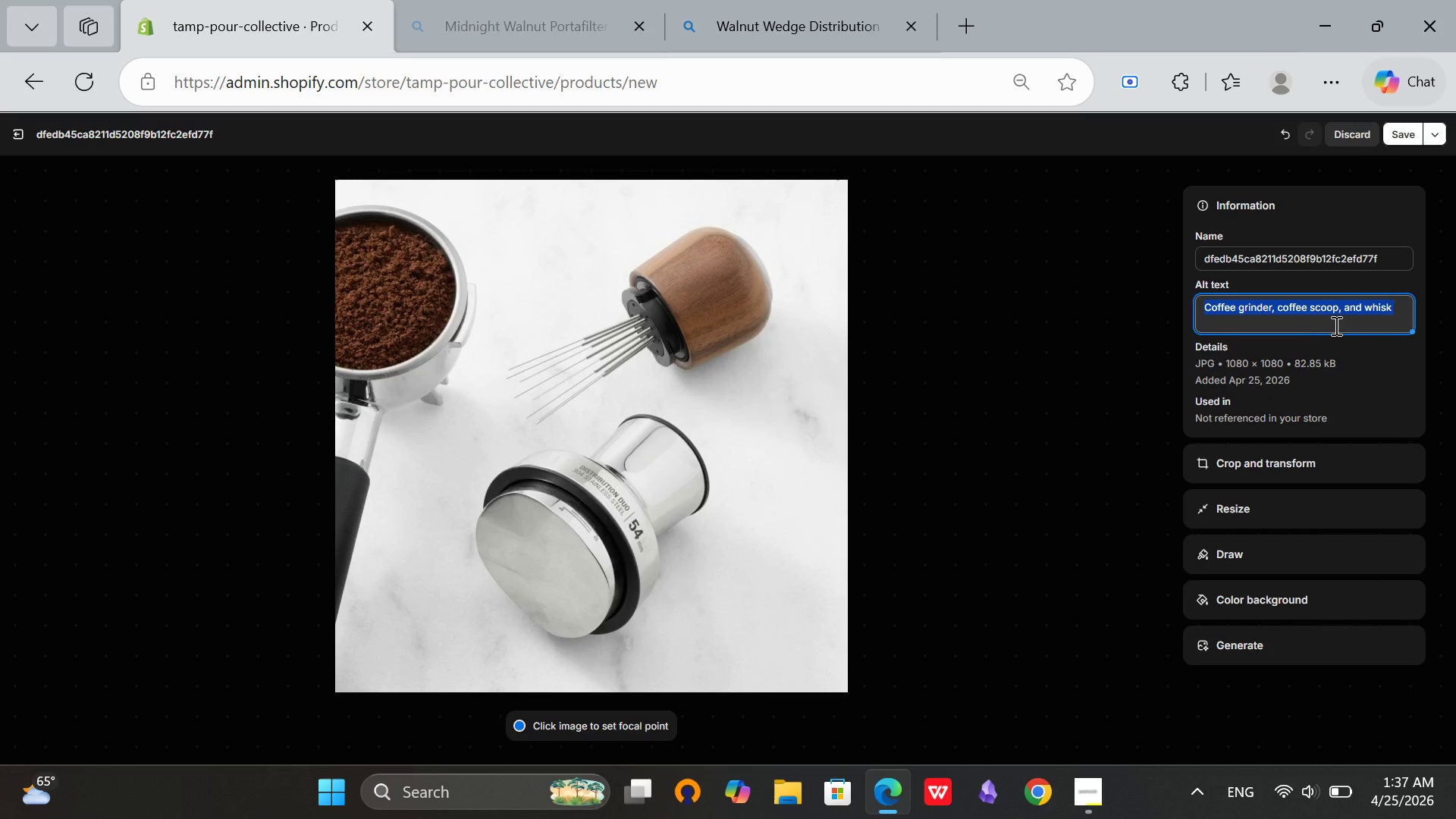 
key(Backspace)
type(Walnut wedge distribution tool with 4)
key(Backspace)
type(54mm base on Breville porta)
 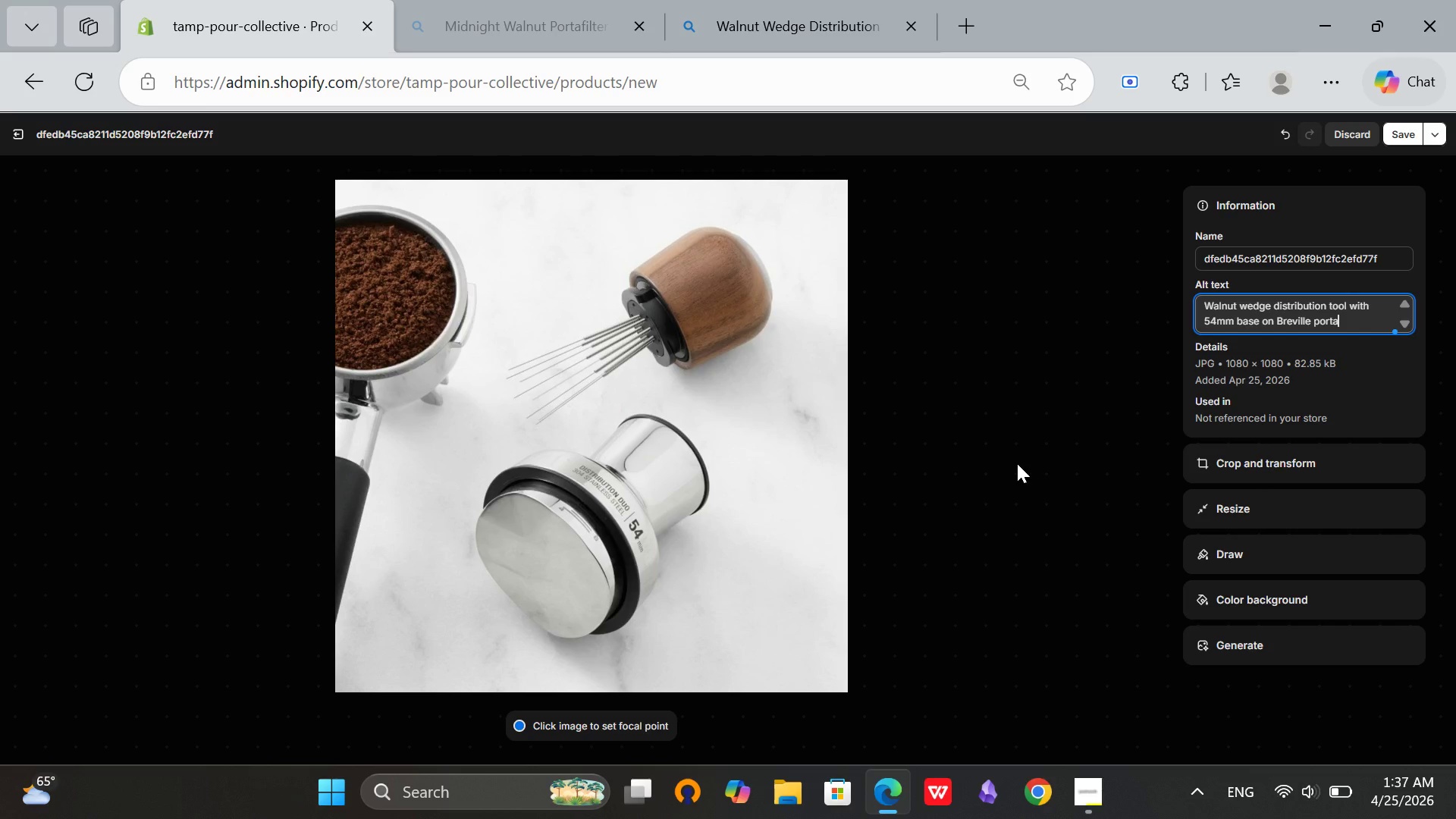 
type(filter)
 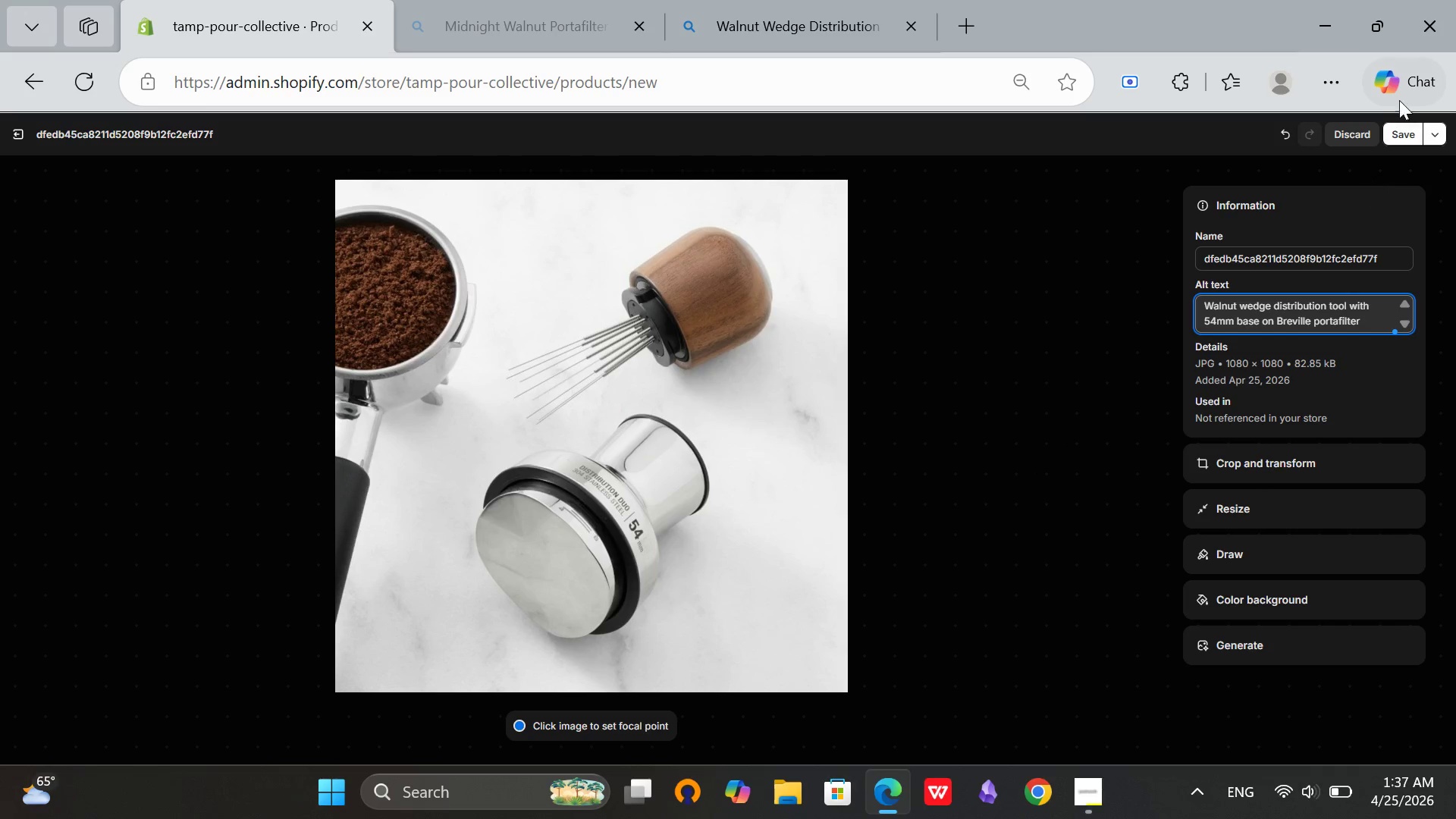 
left_click([1392, 138])
 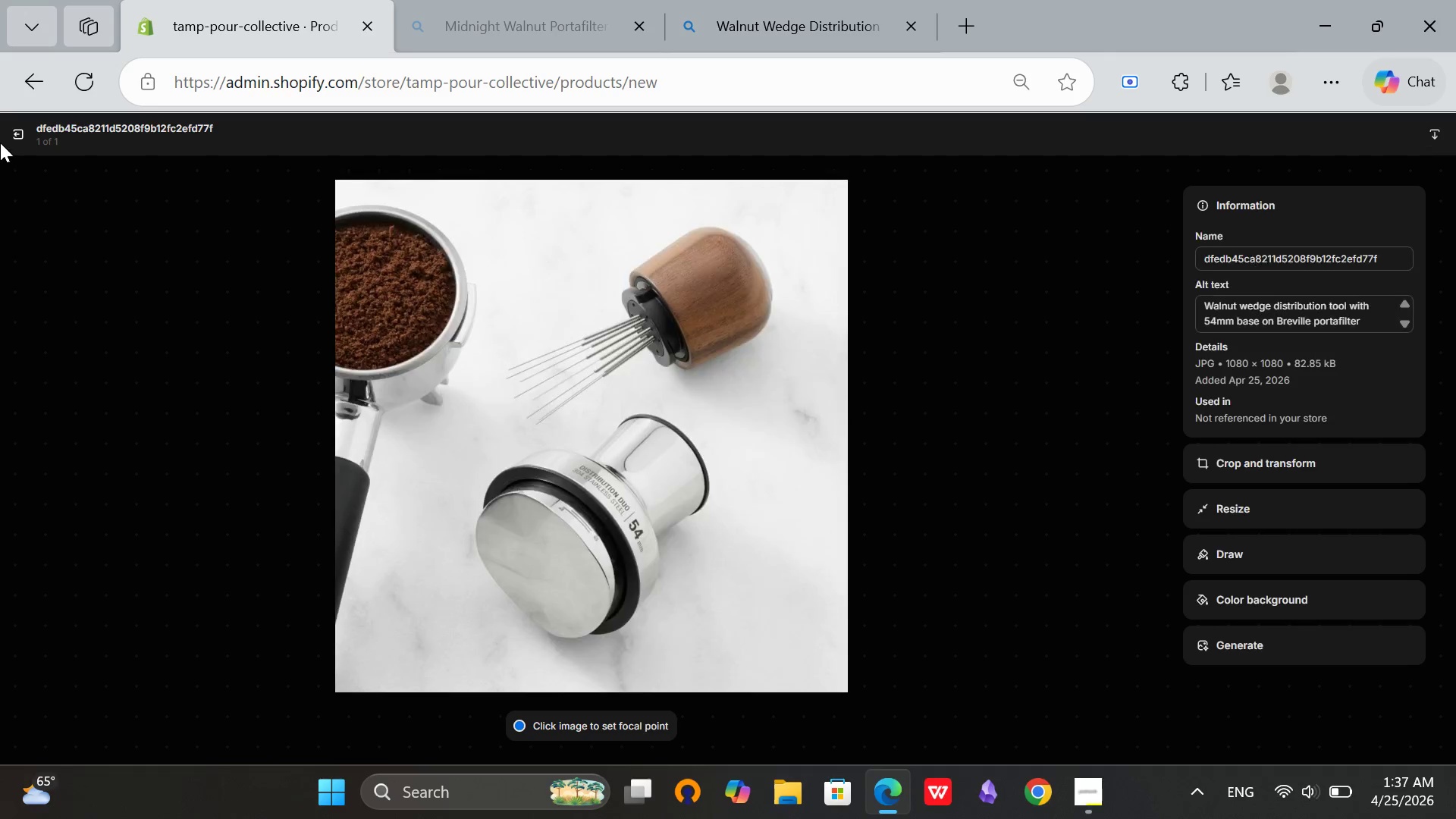 
left_click([21, 138])
 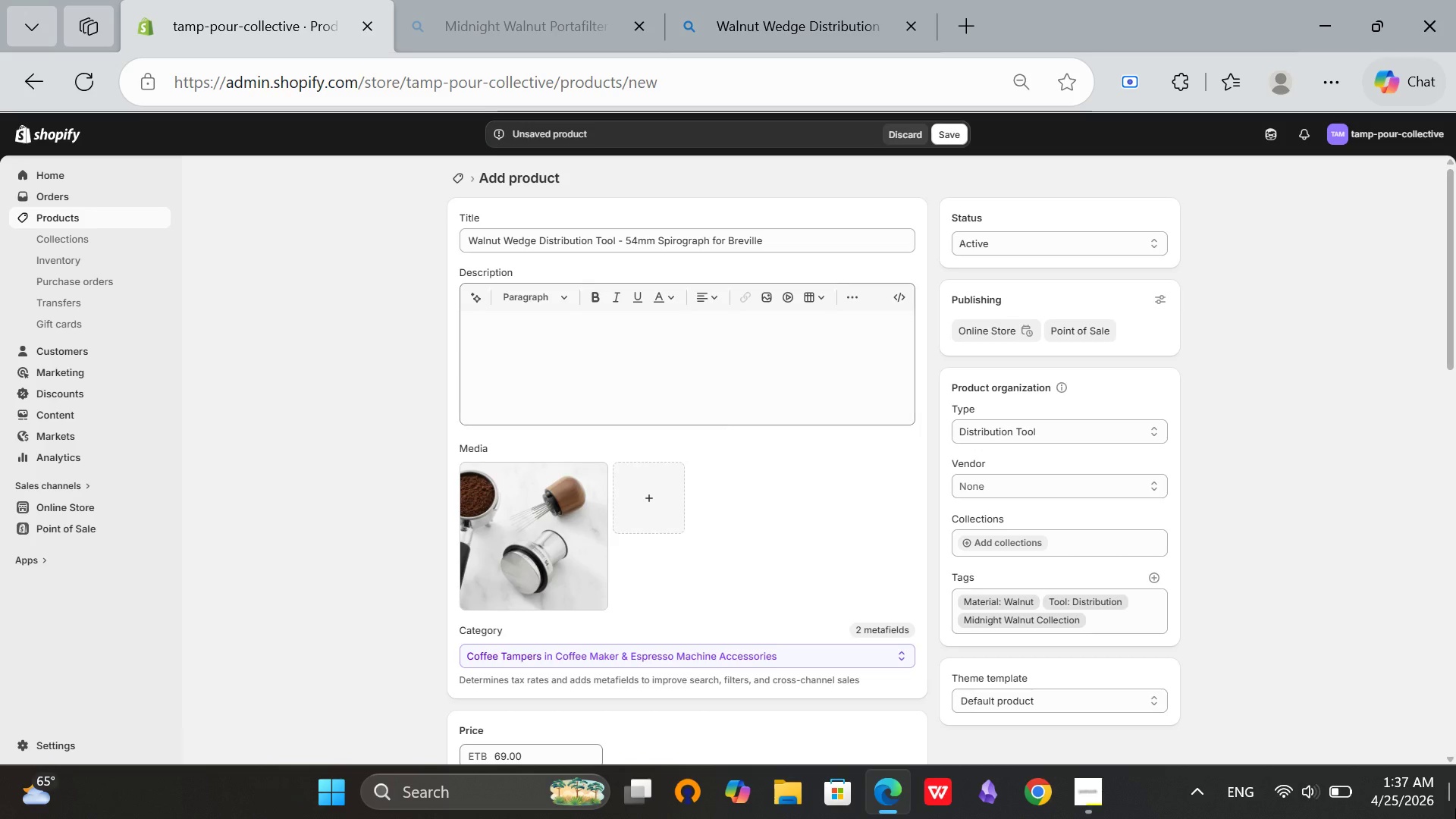 
scroll: coordinate [1455, 808], scroll_direction: up, amount: 2.0
 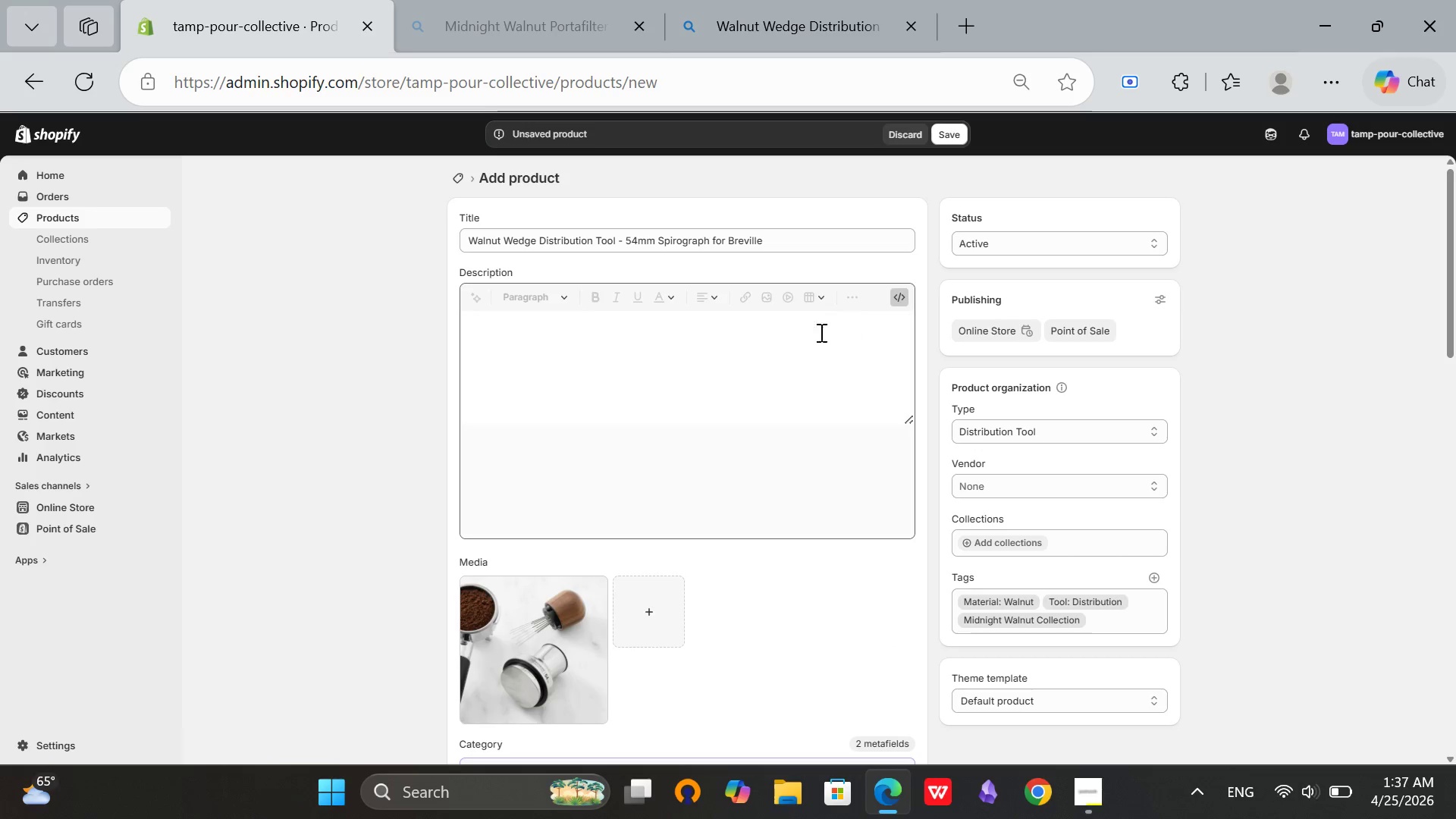 
left_click([720, 353])
 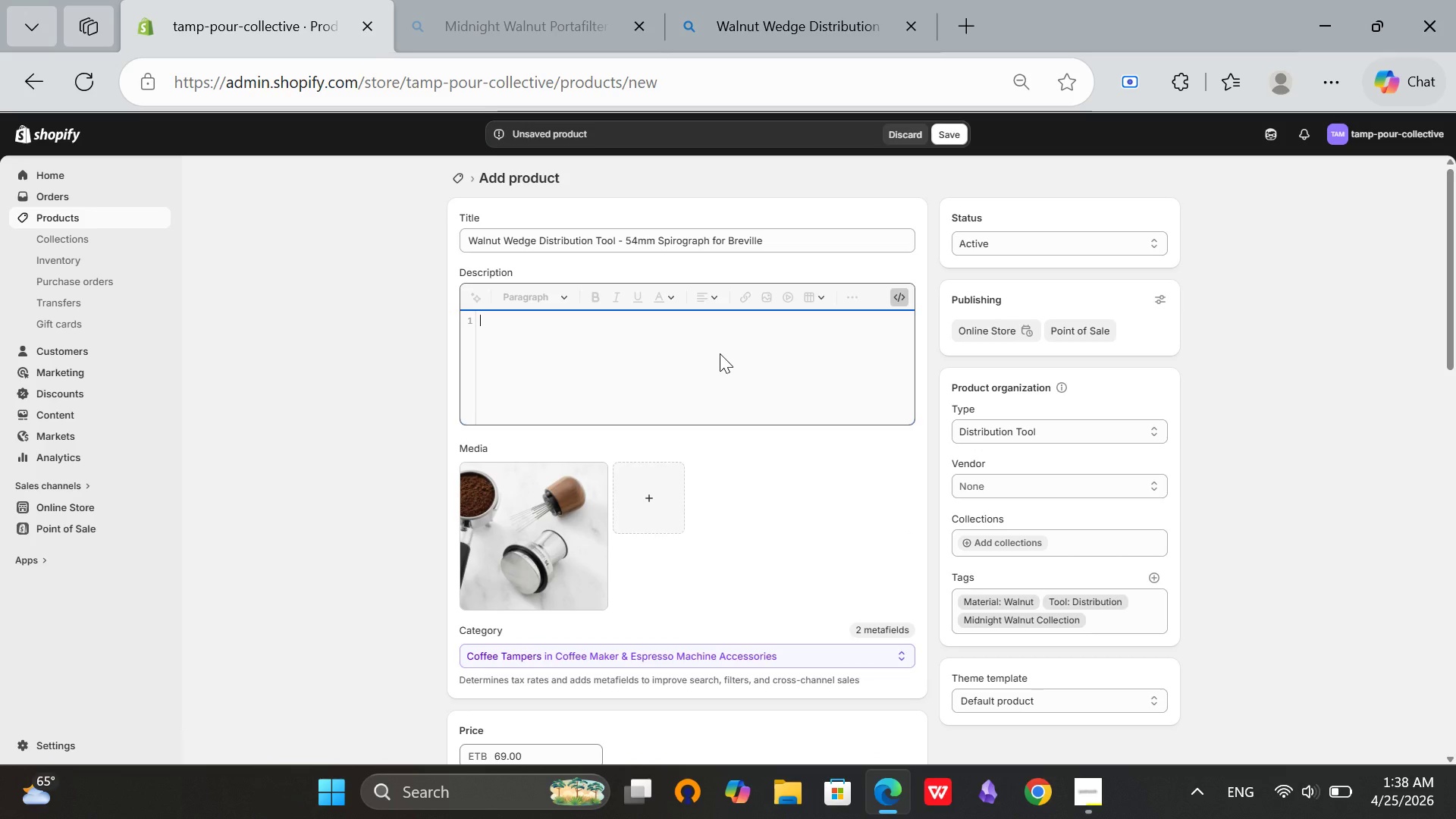 
wait(5.34)
 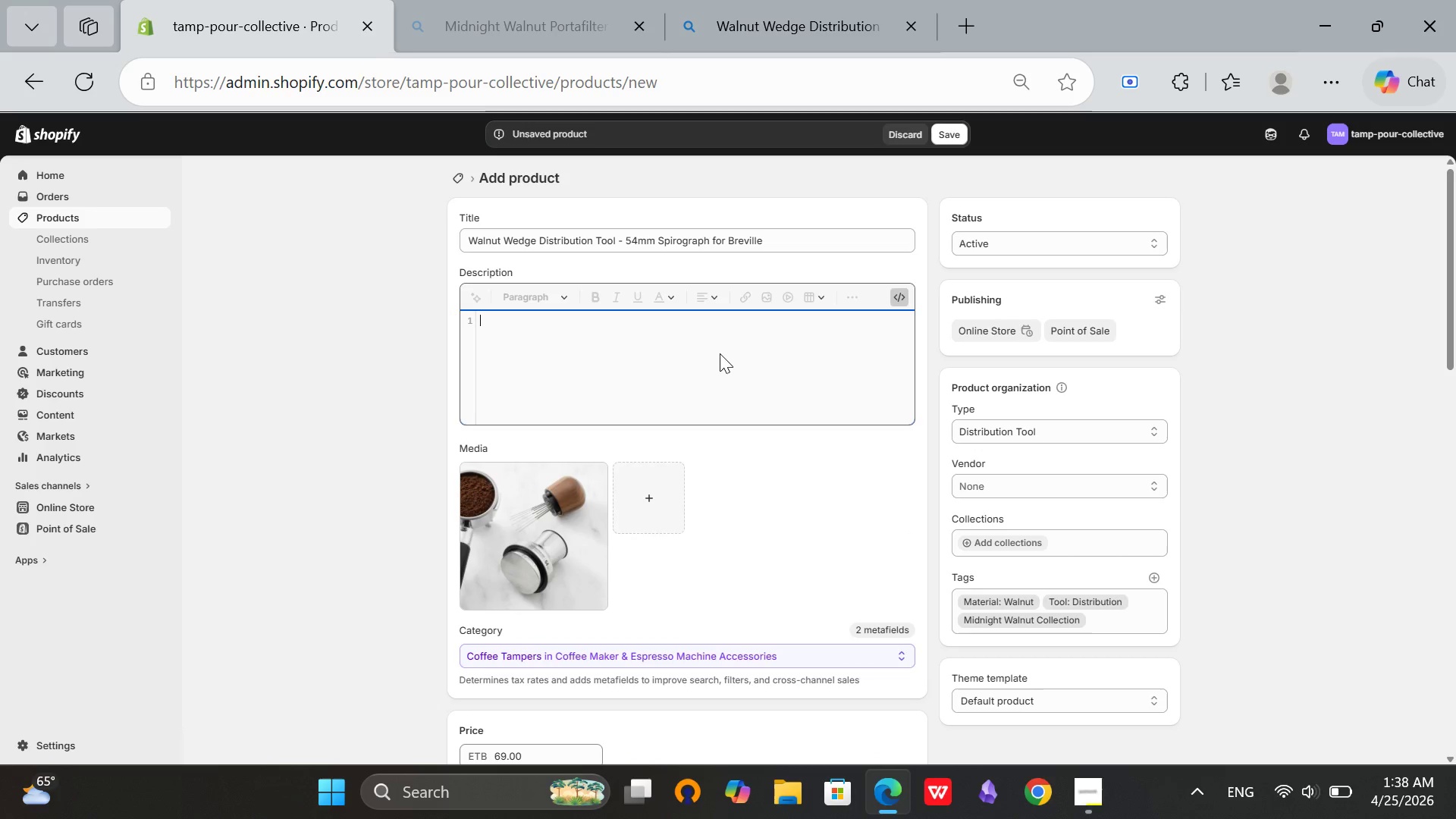 
type(<p>The Walun)
key(Backspace)
key(Backspace)
type(nut Wedge DAIS)
key(Backspace)
key(Backspace)
key(Backspace)
type(istro)
key(Backspace)
key(Backspace)
type(tobutin)
key(Backspace)
key(Backspace)
key(Backspace)
key(Backspace)
key(Backspace)
key(Backspace)
key(Backspace)
key(Backspace)
type(ibutin)
 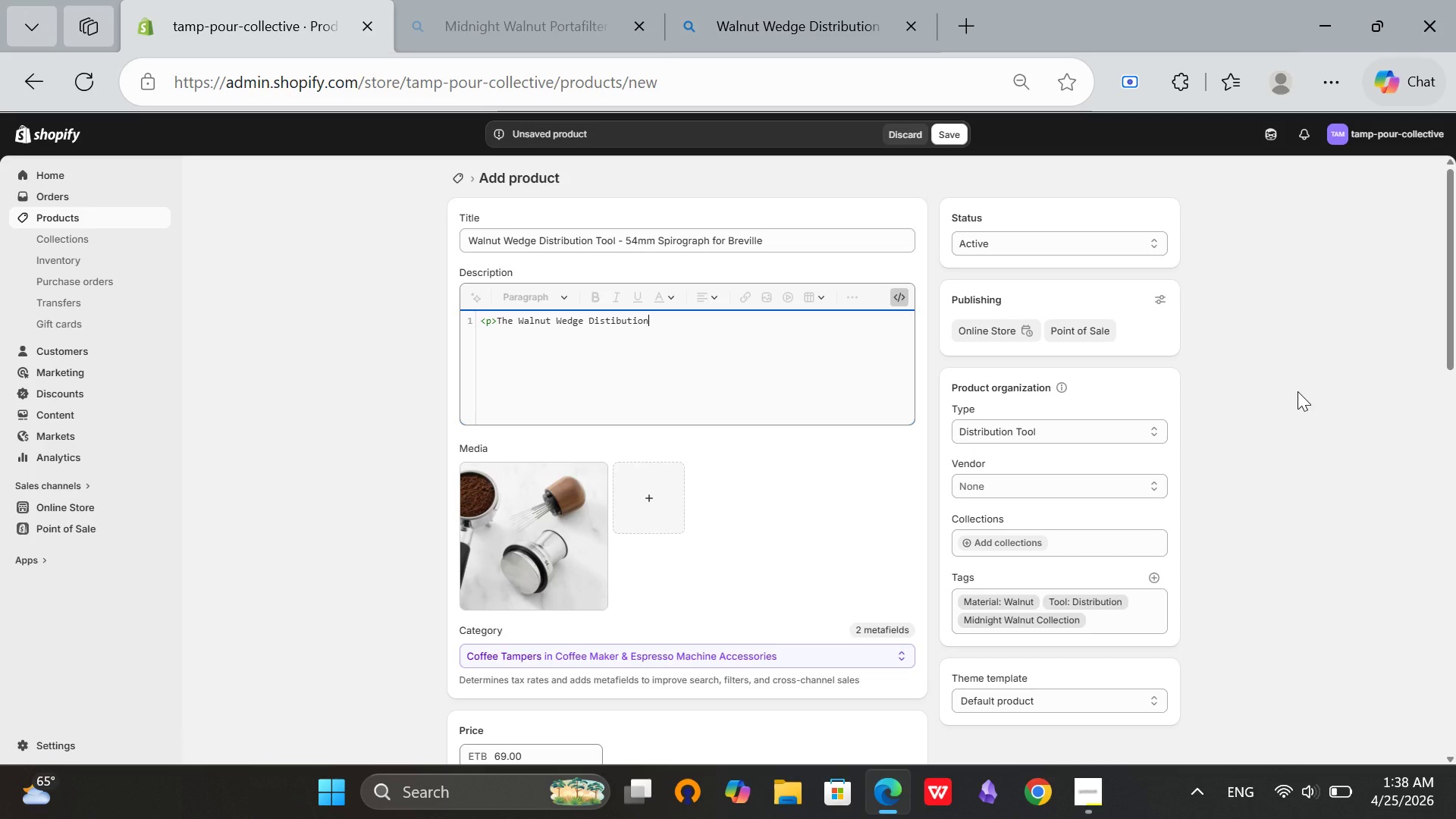 
 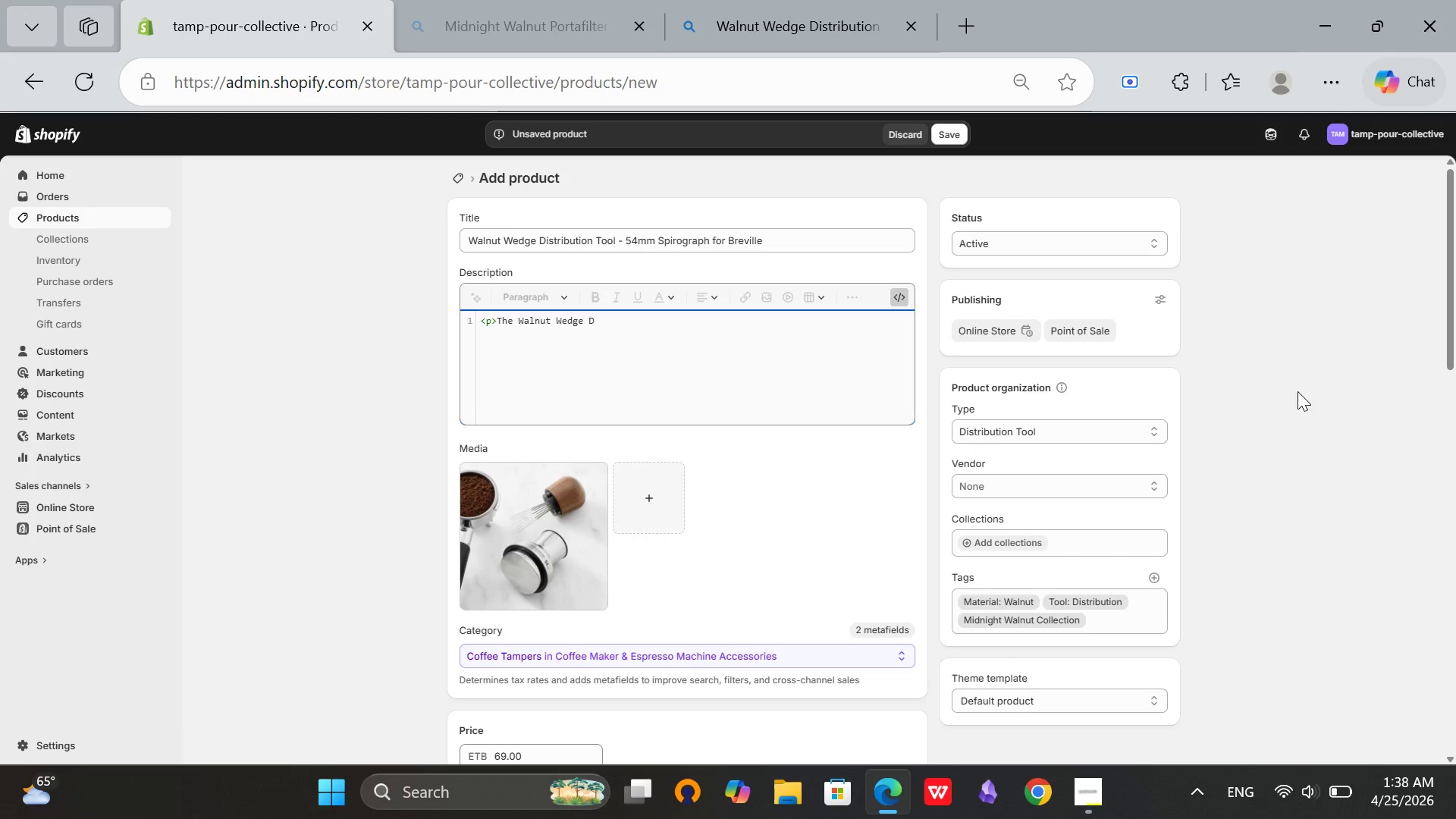 
hold_key(key=O, duration=0.31)
 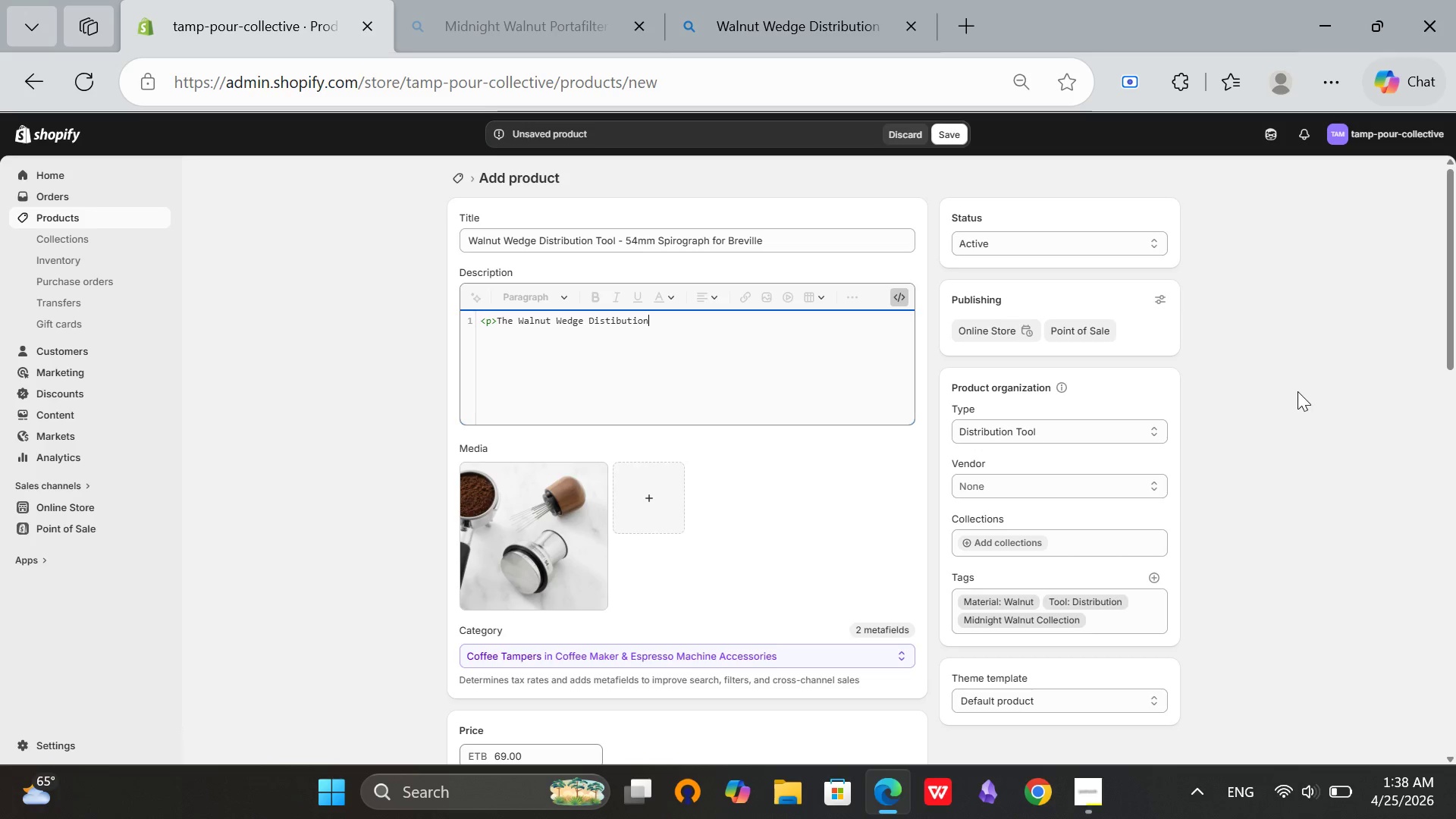 
type( Tool is )
 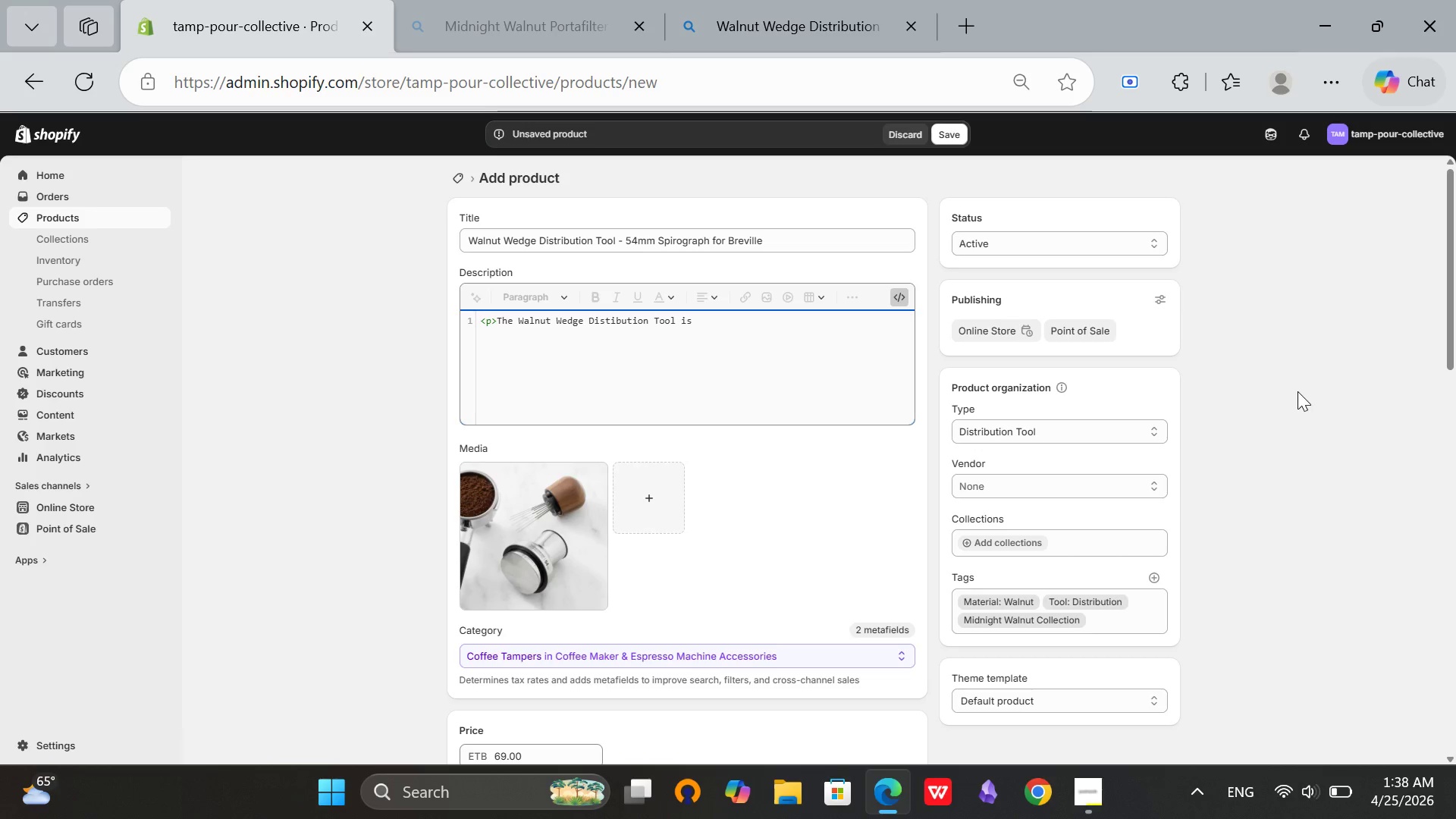 
type(designed)
 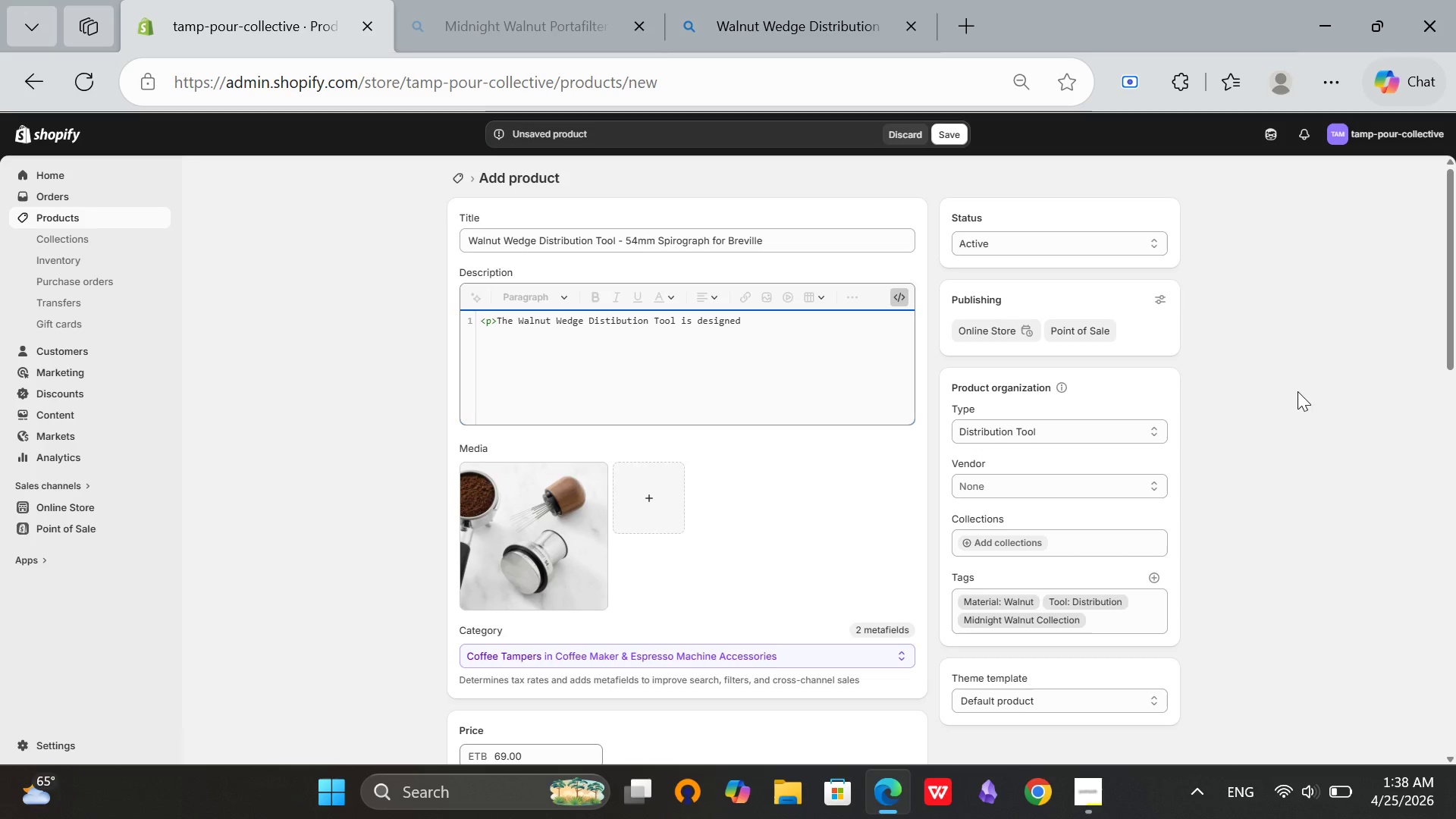 
wait(13.0)
 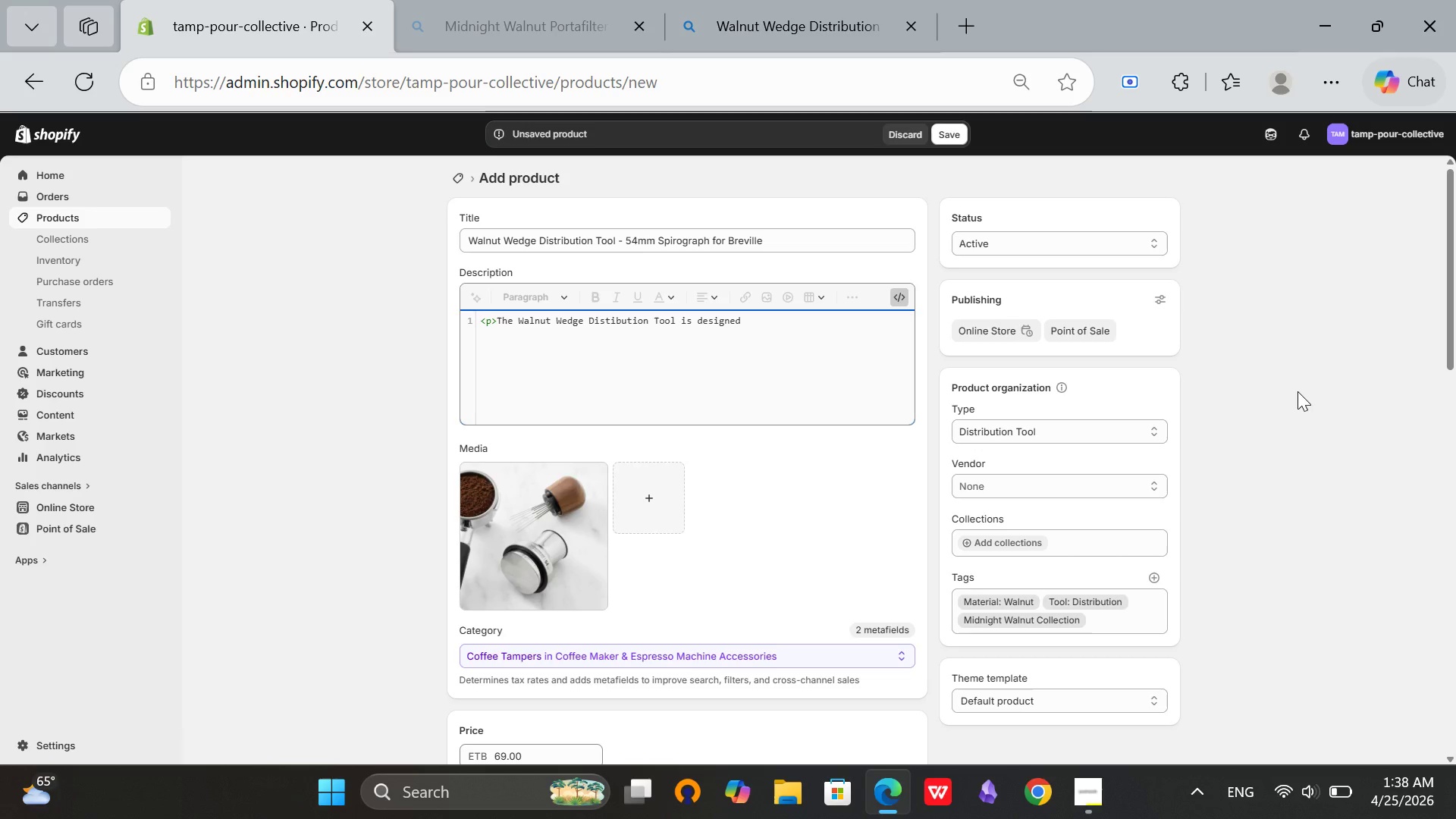 
type( specifically for 54mm Breville baskets. The sprio)
key(Backspace)
key(Backspace)
key(Backspace)
type(irograph pattern creates even )
 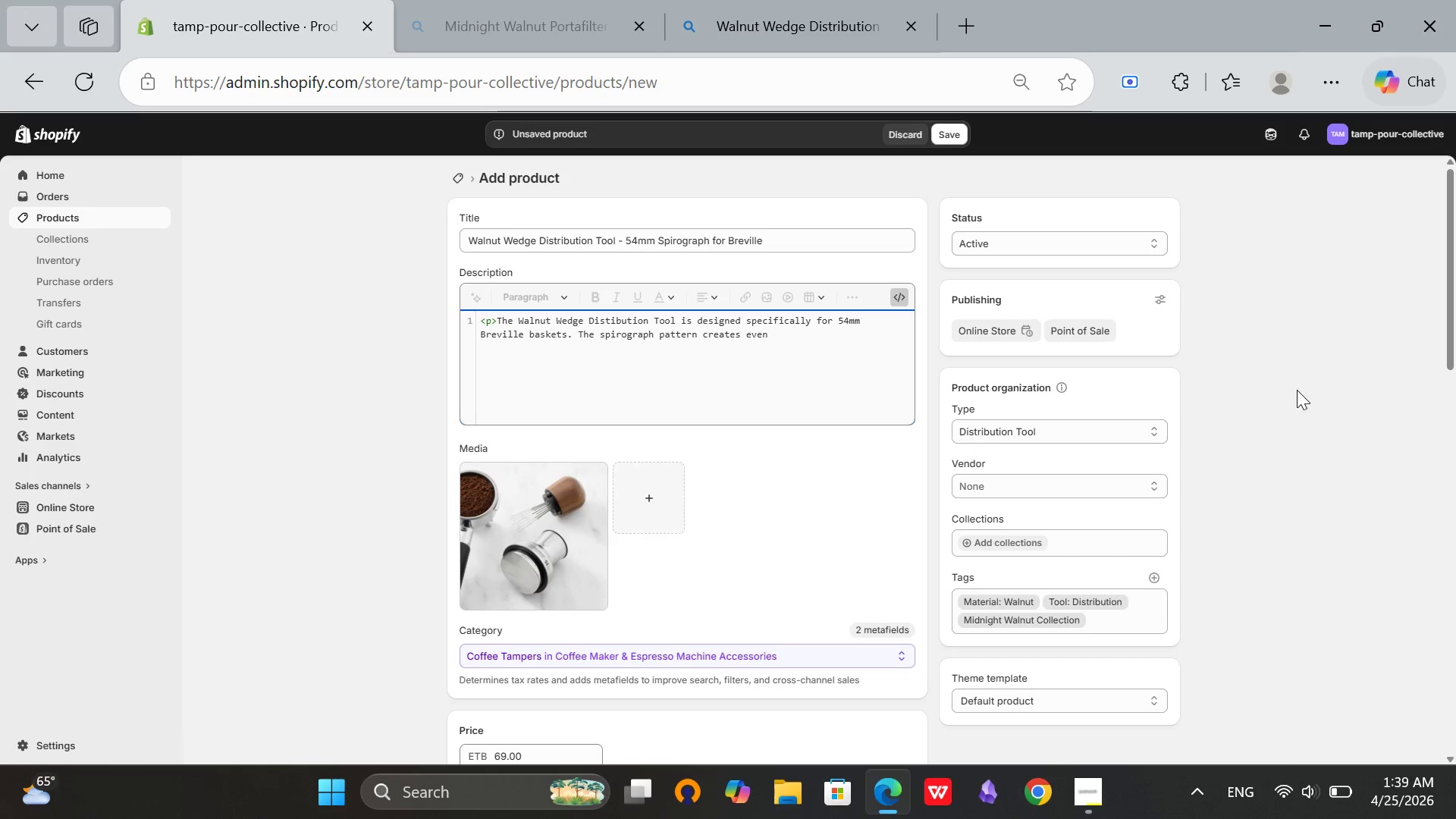 
type(distrutin, elimi)
key(Backspace)
key(Backspace)
type(minationg)
 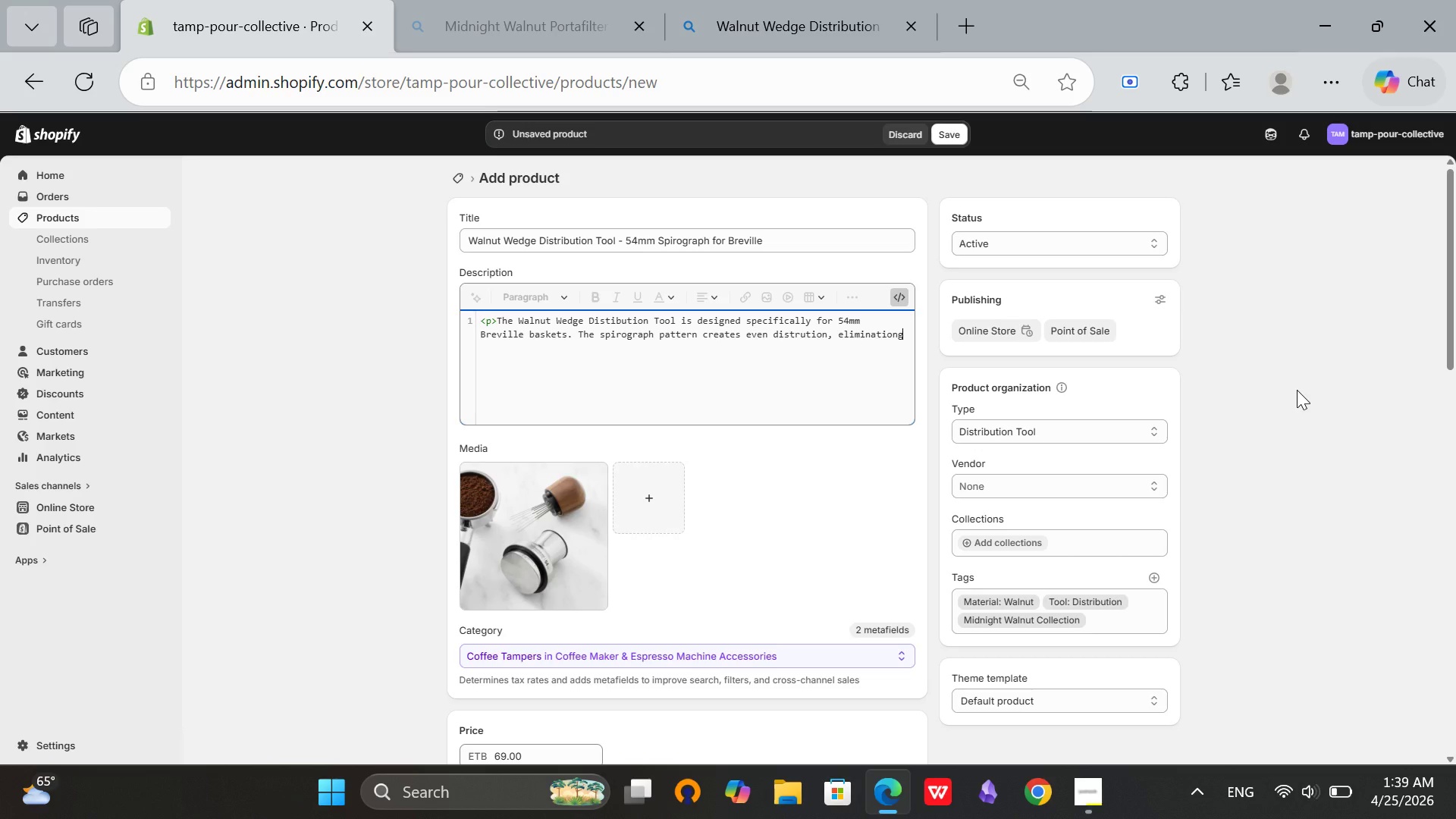 
key(Backspace)
key(Backspace)
key(Backspace)
type(ng)
 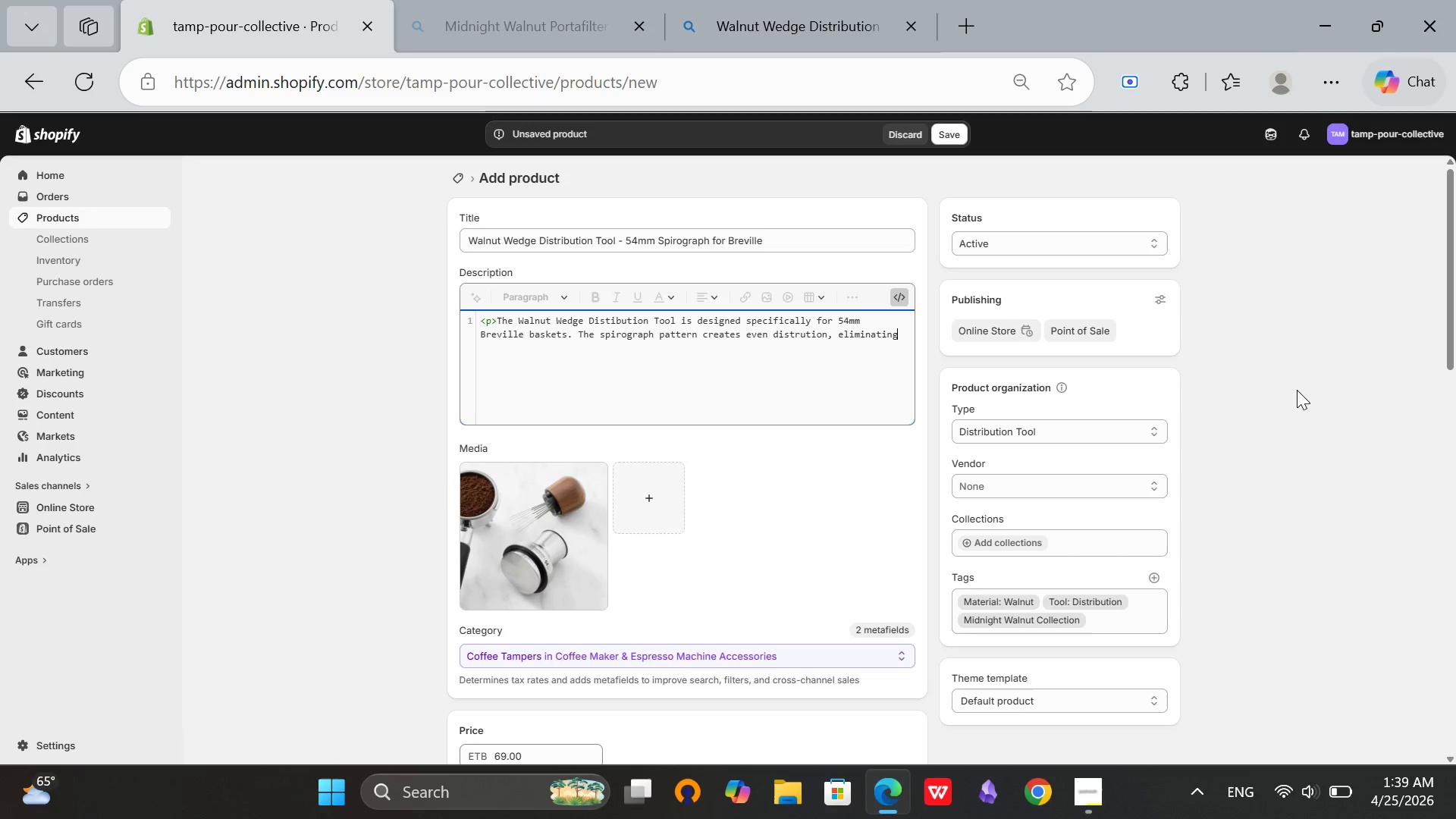 
type( clumo)
key(Backspace)
type(ps before tamping. Walnut handle adds elegen)
key(Backspace)
key(Backspace)
 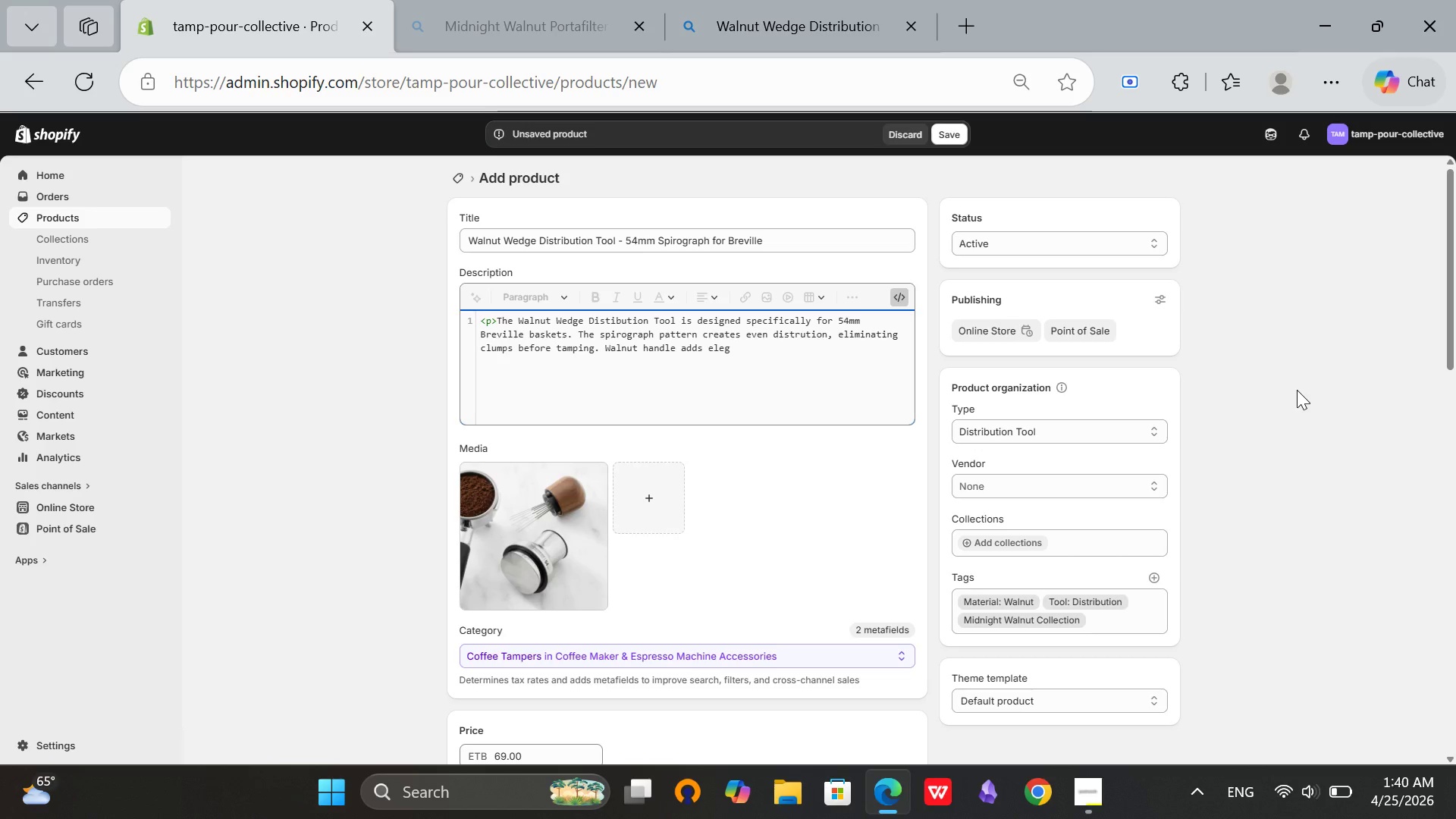 
type(ance to your routine.</p>)
 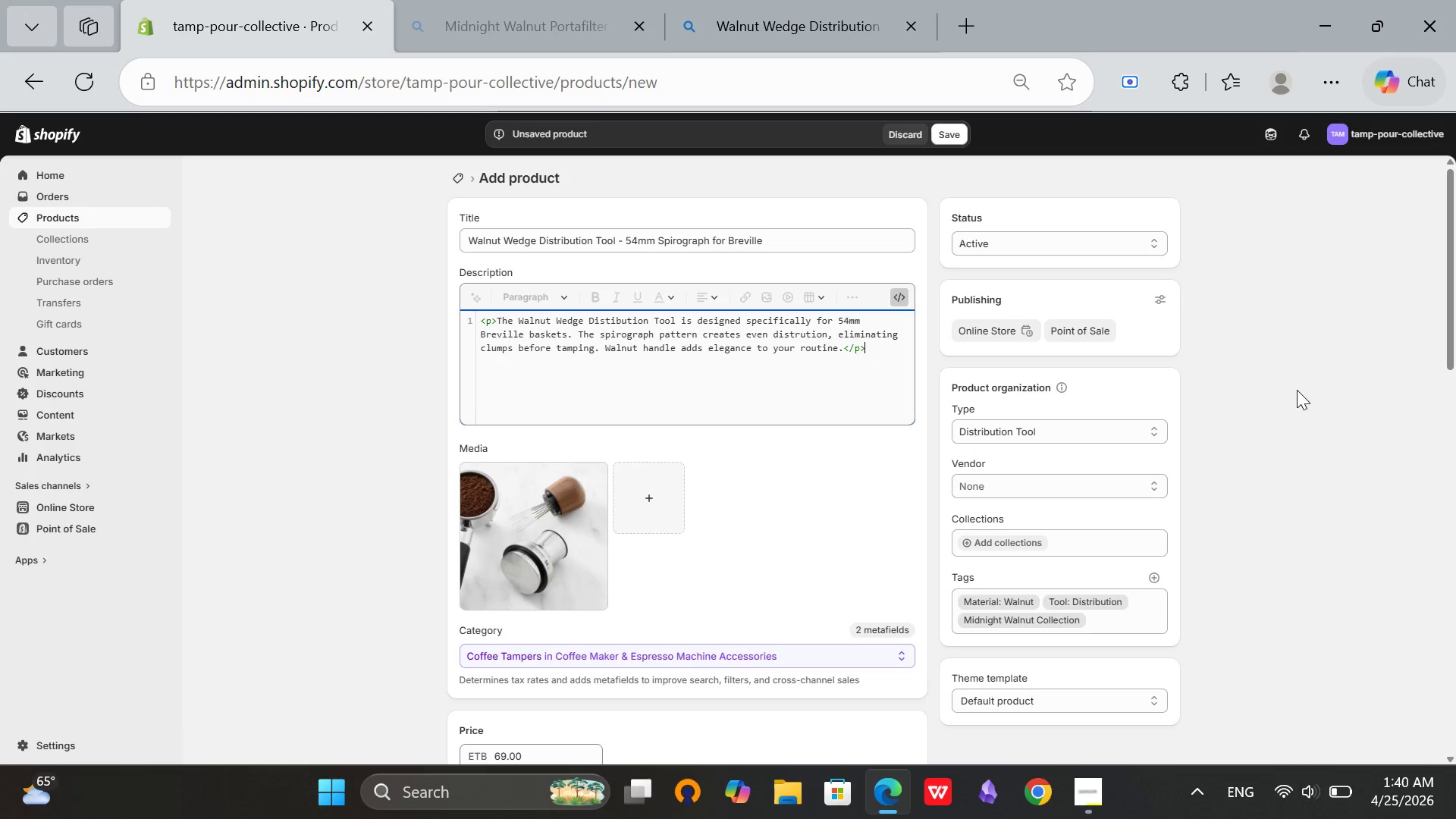 
 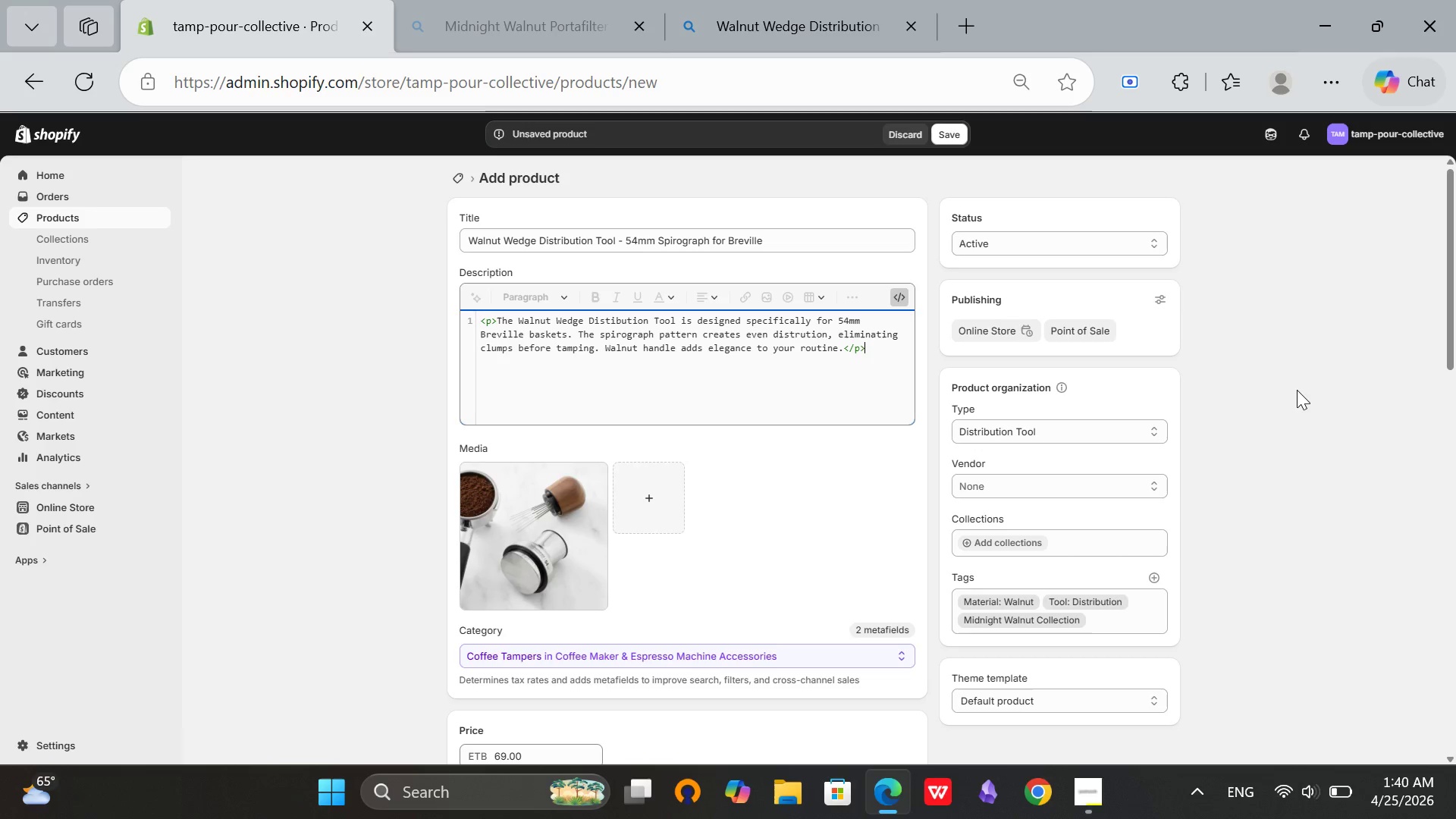 
key(Enter)
 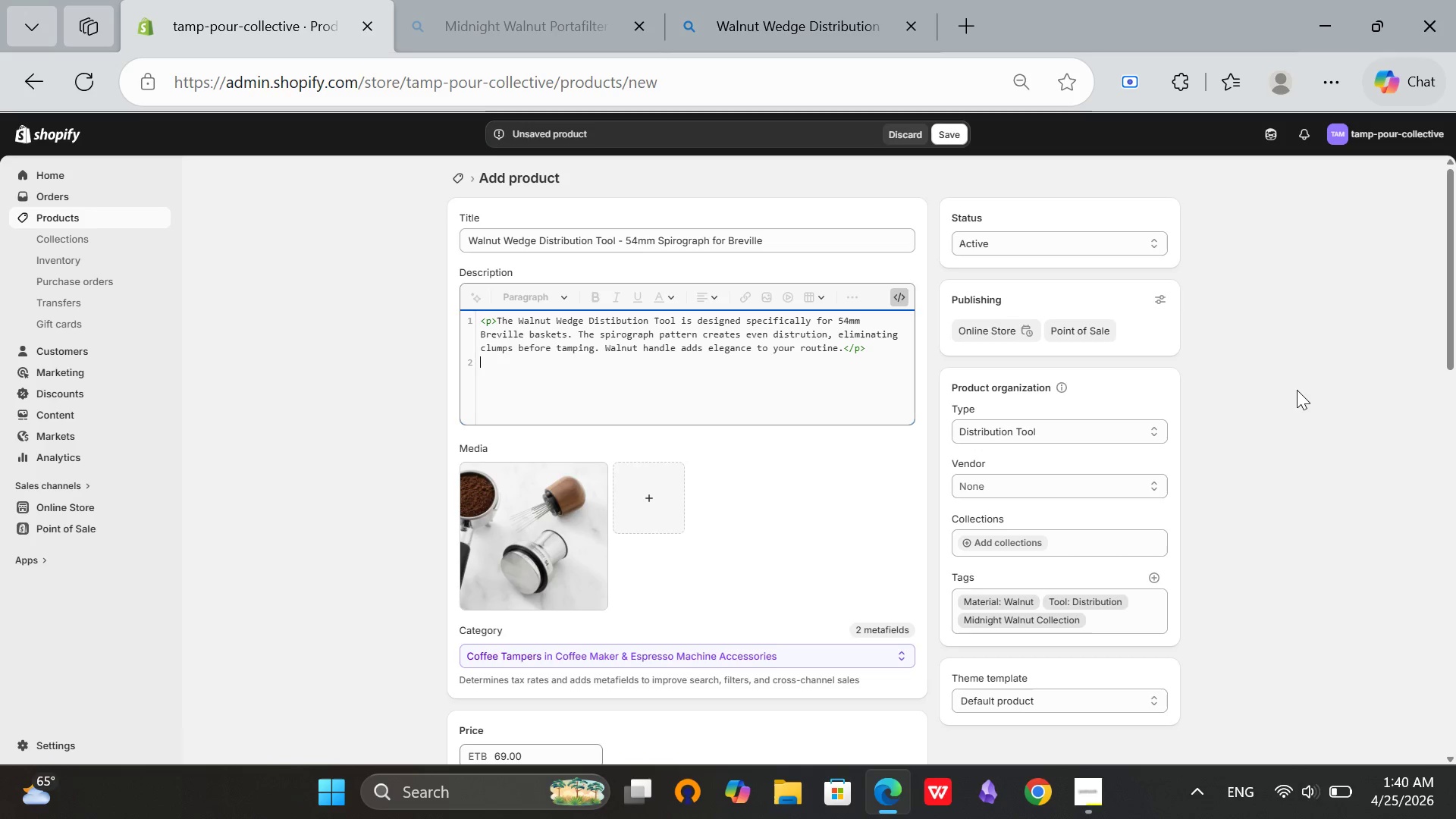 
key(Shift+Comma)
 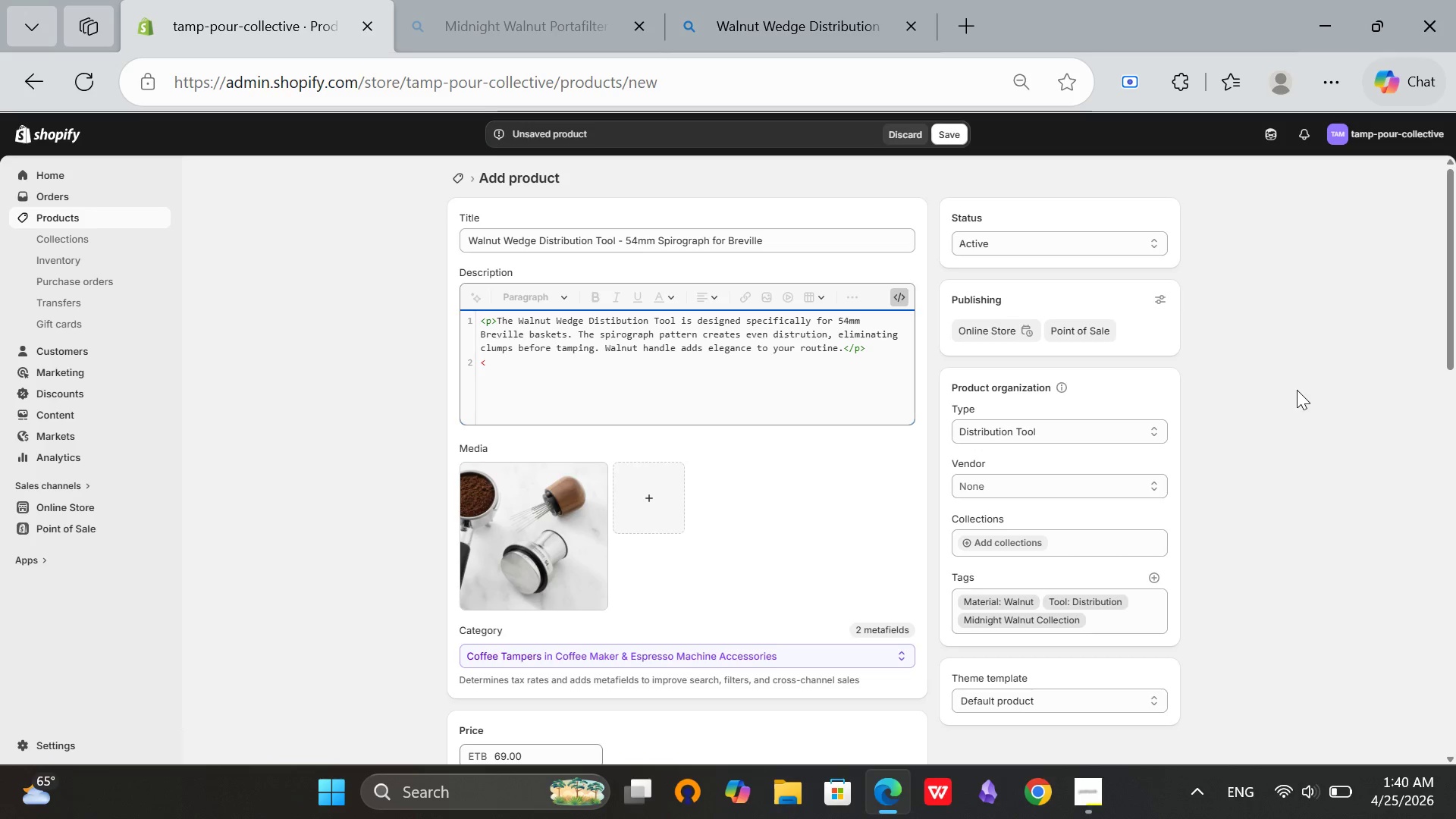 
key(Backspace)
 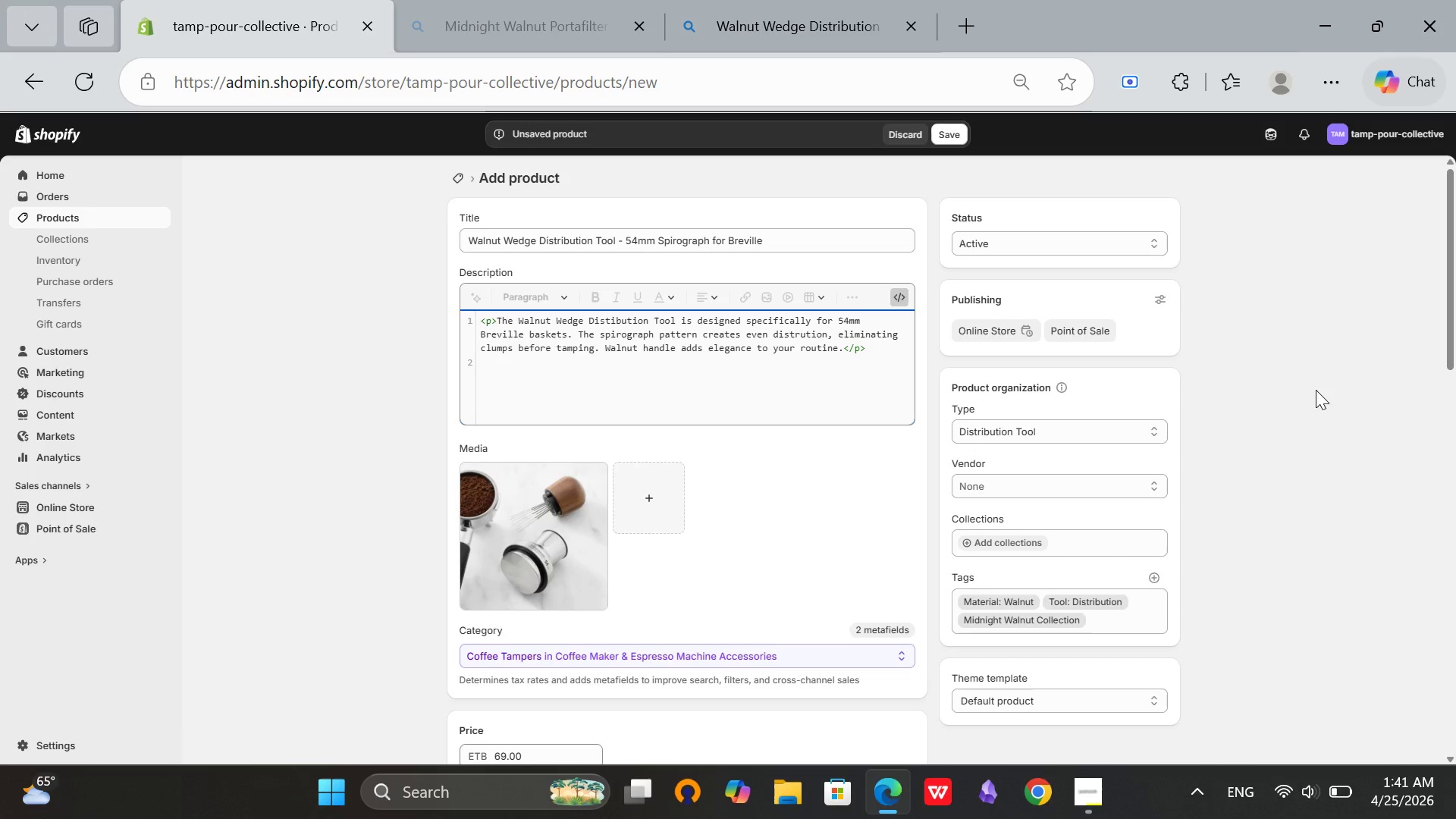 
wait(8.0)
 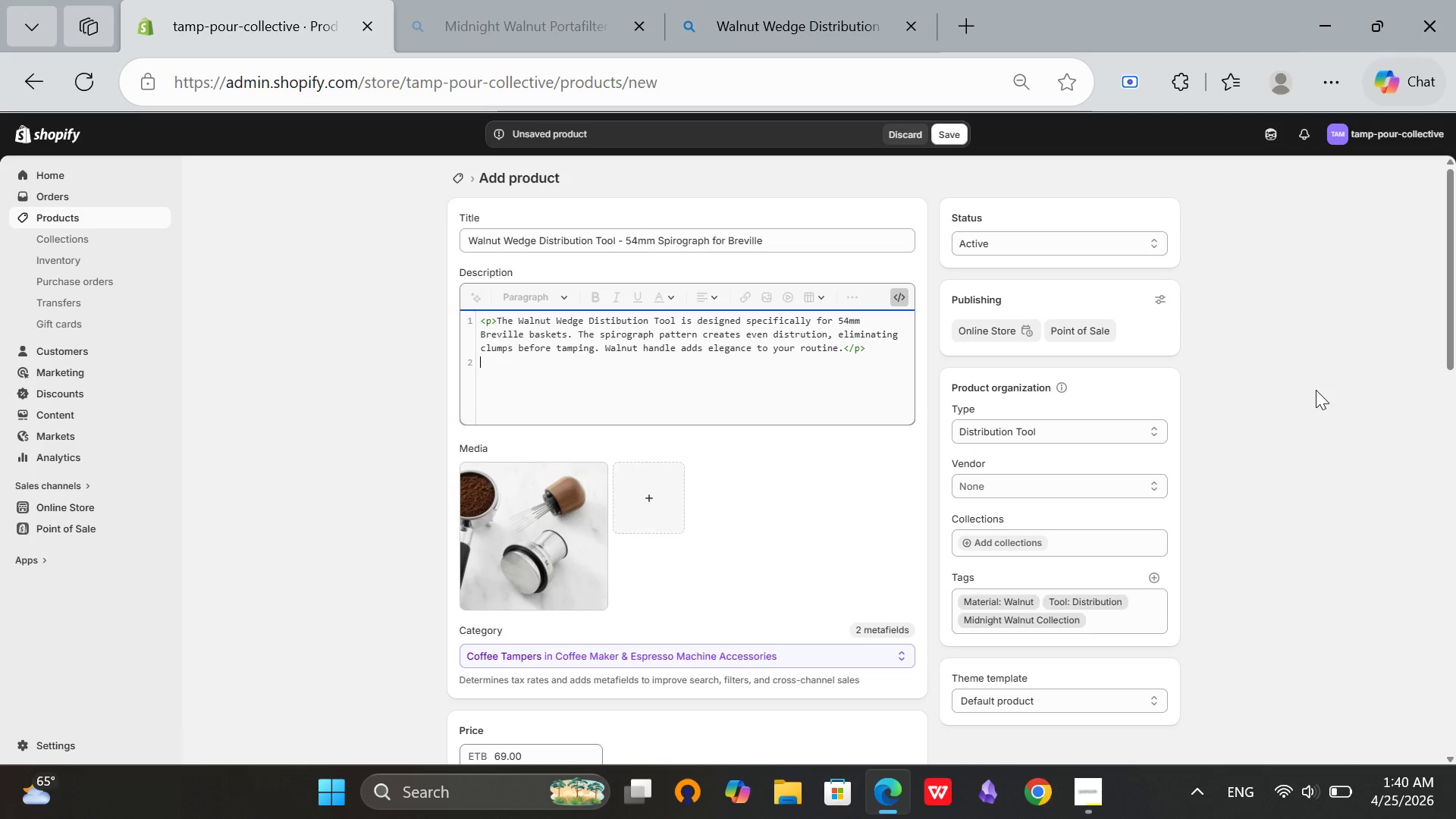 
type(<p>)
key(Backspace)
key(Backspace)
type(h3>Key Features</h3>)
 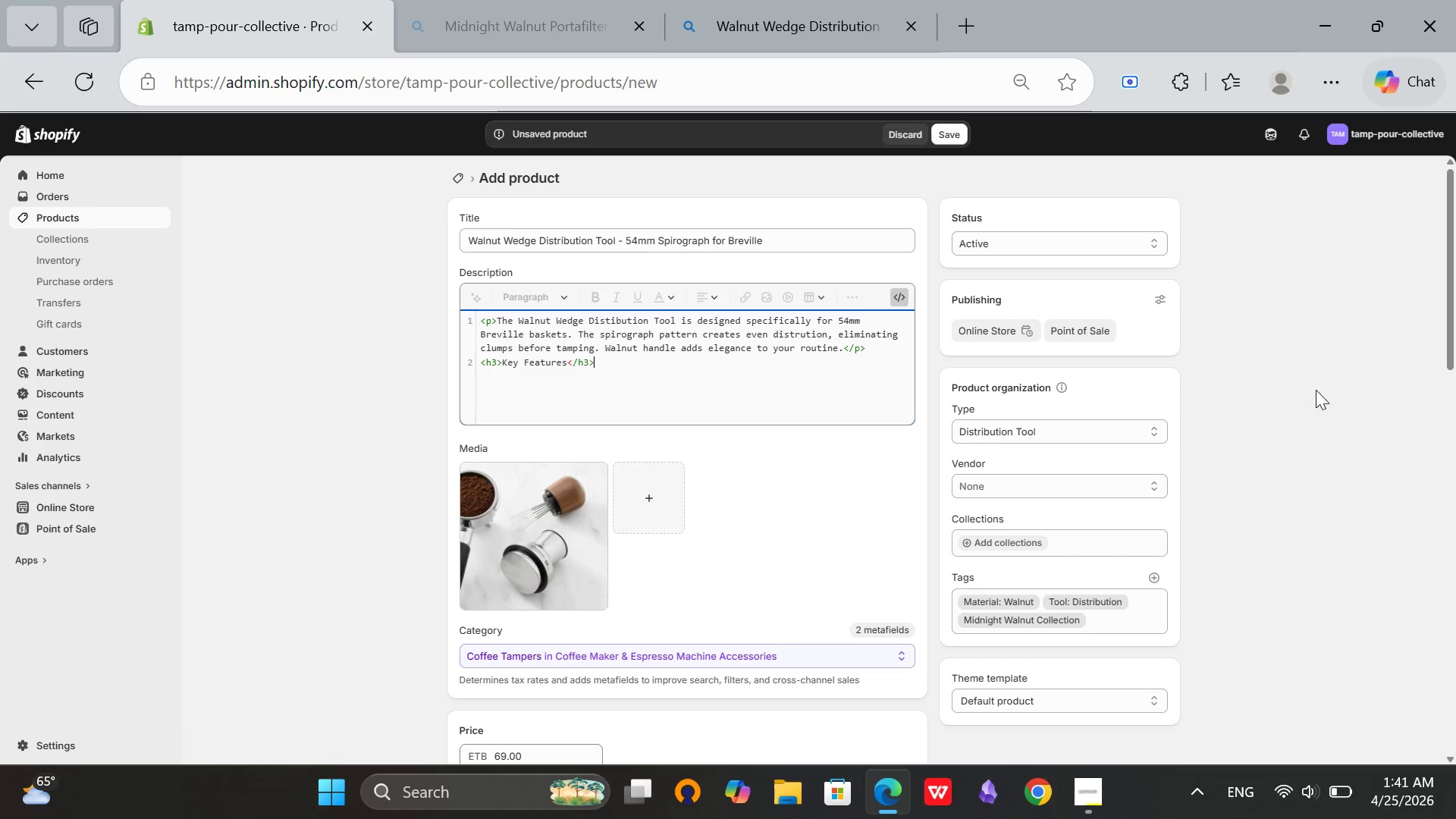 
key(Enter)
 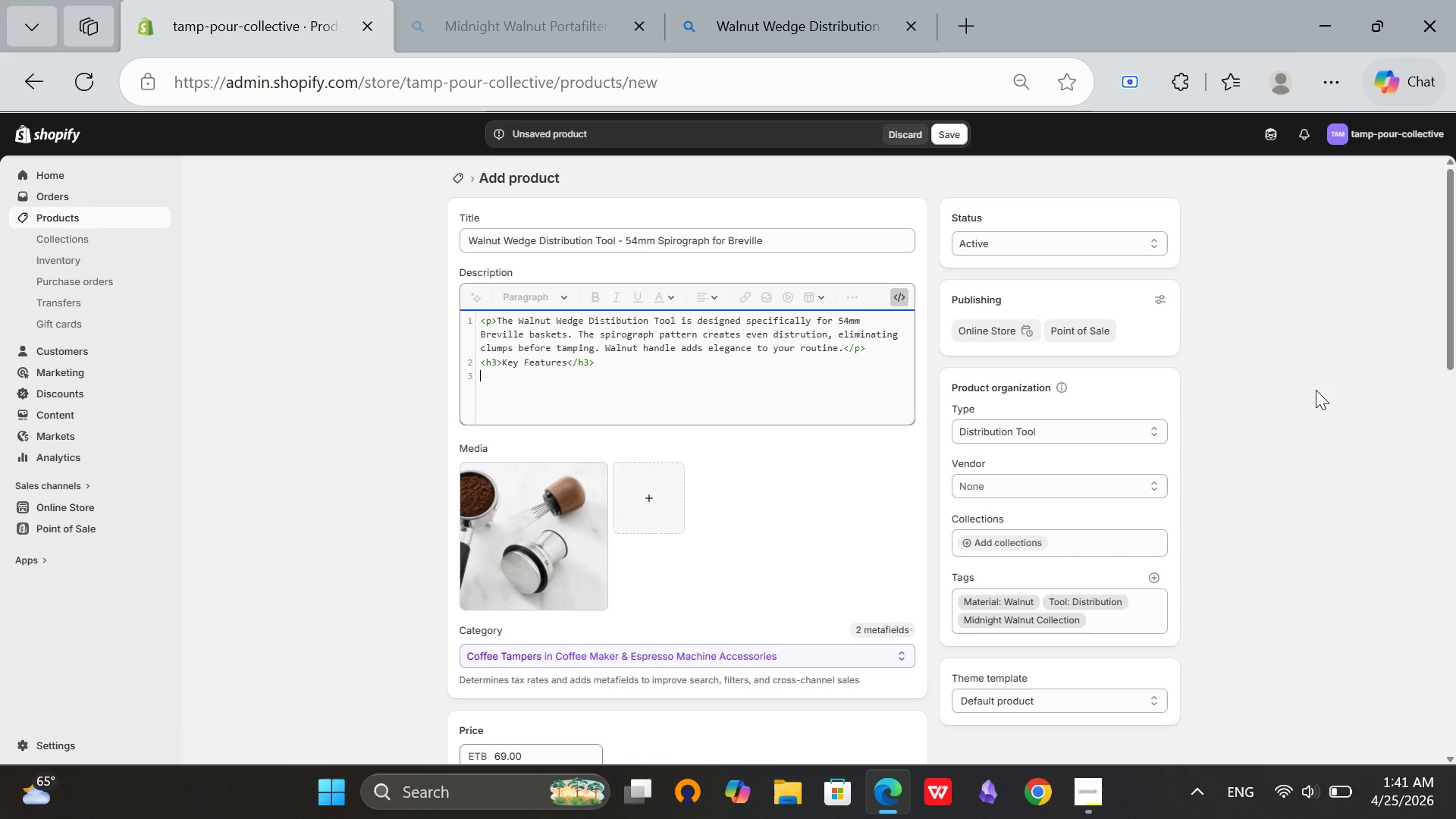 
wait(11.48)
 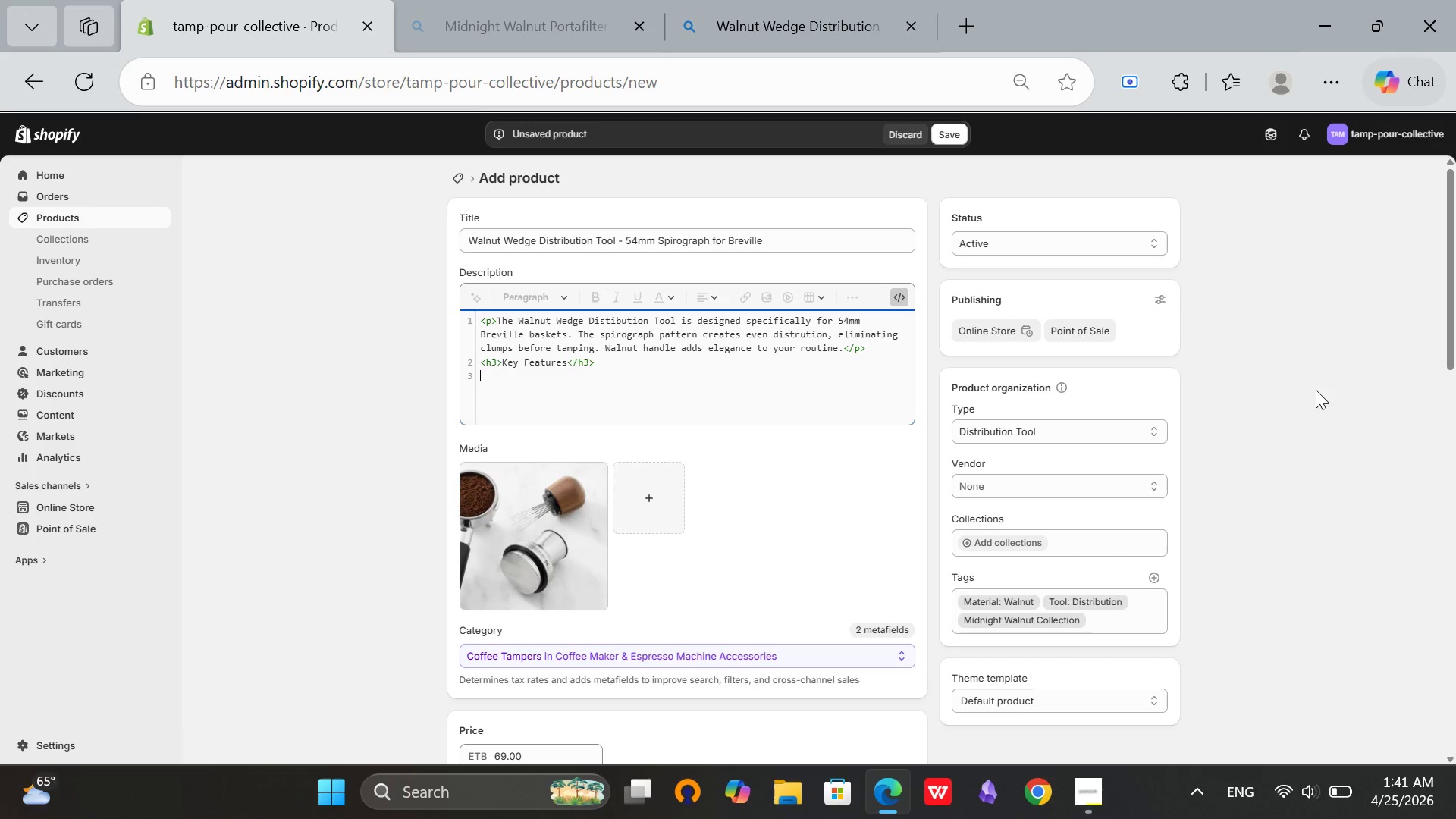 
type(<ul>)
 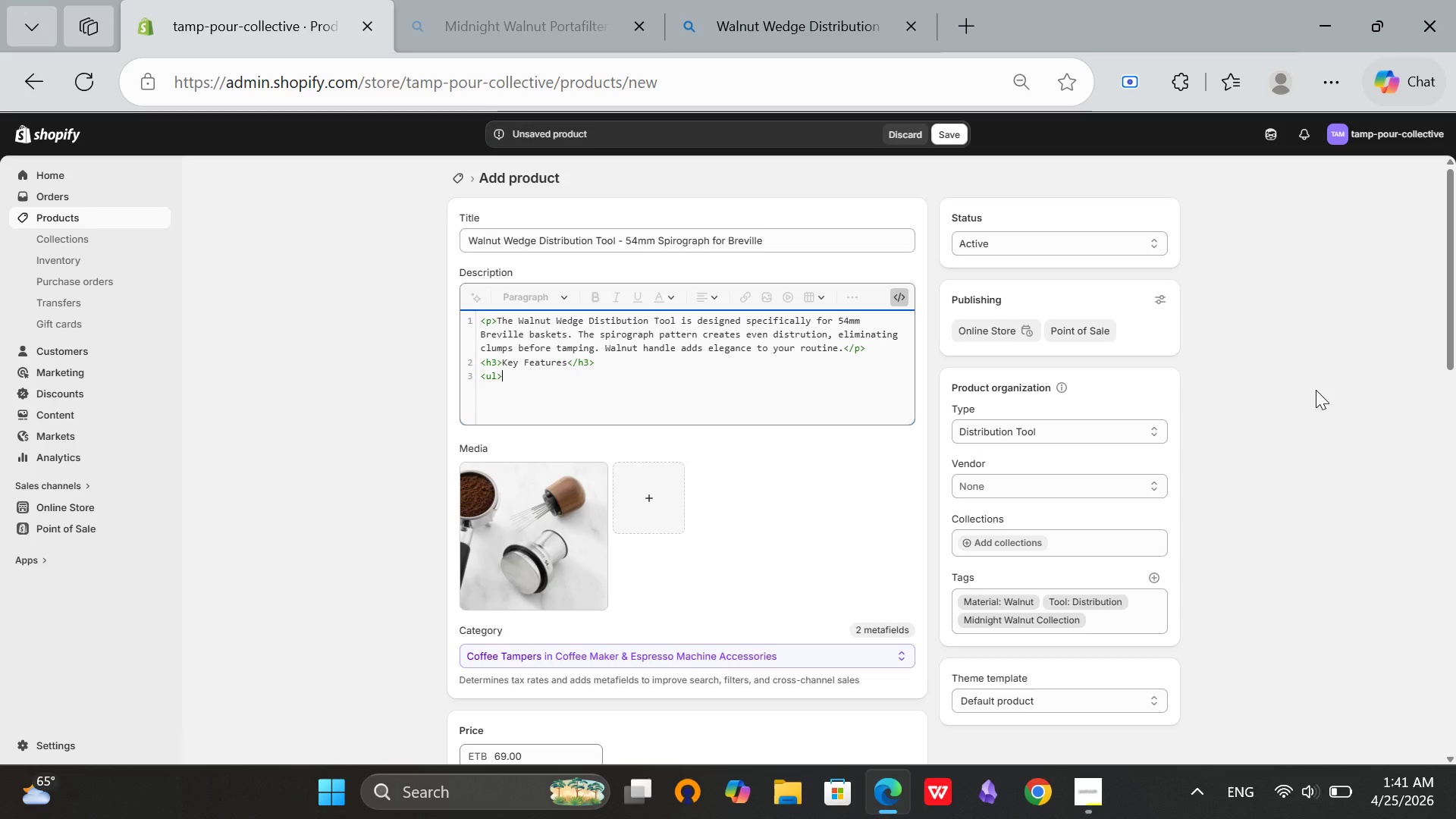 
key(Enter)
 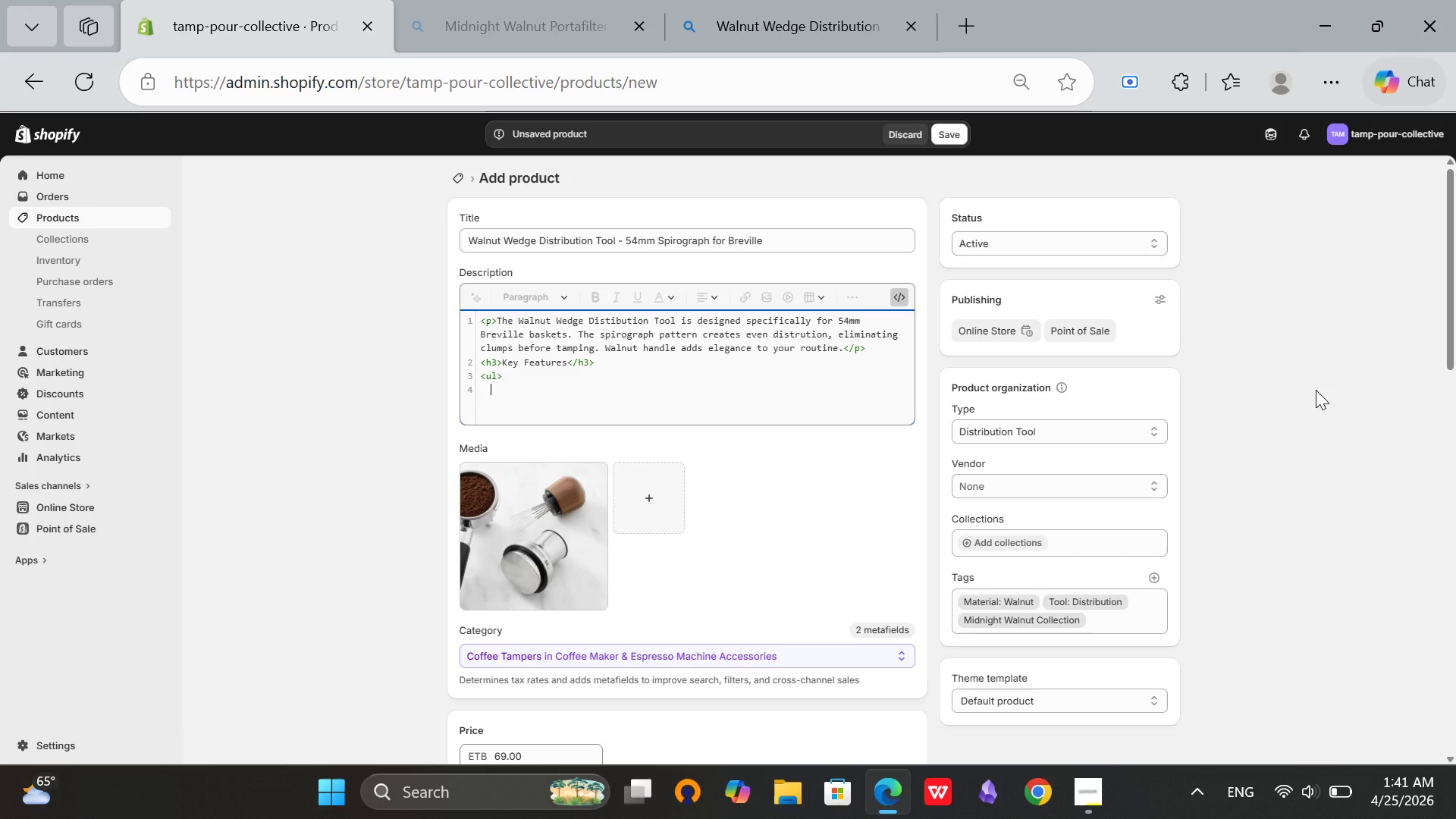 
key(Backspace)
type(<li>54mm spr)
key(Backspace)
type(irograph pattern</li>)
 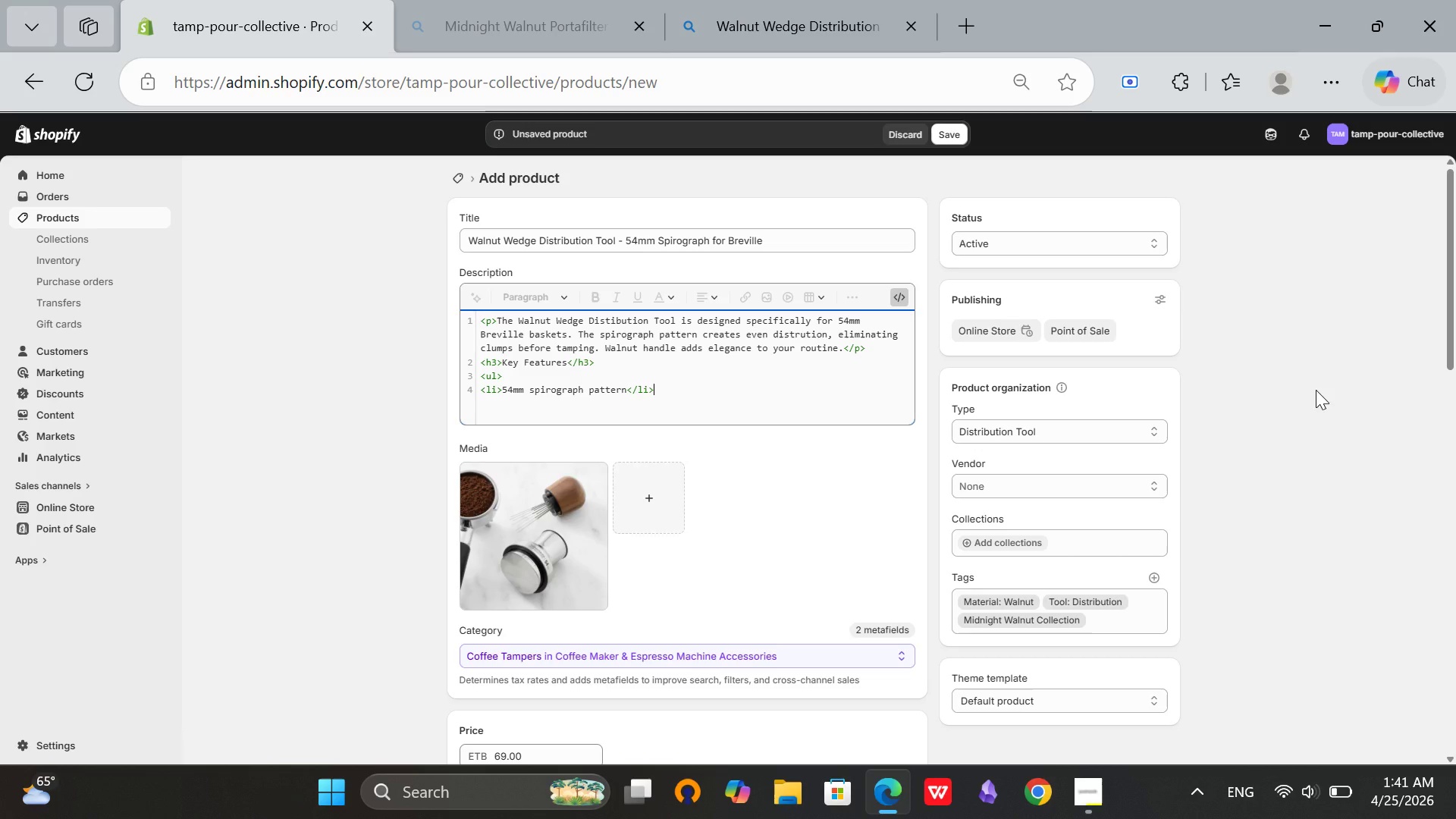 
key(Enter)
 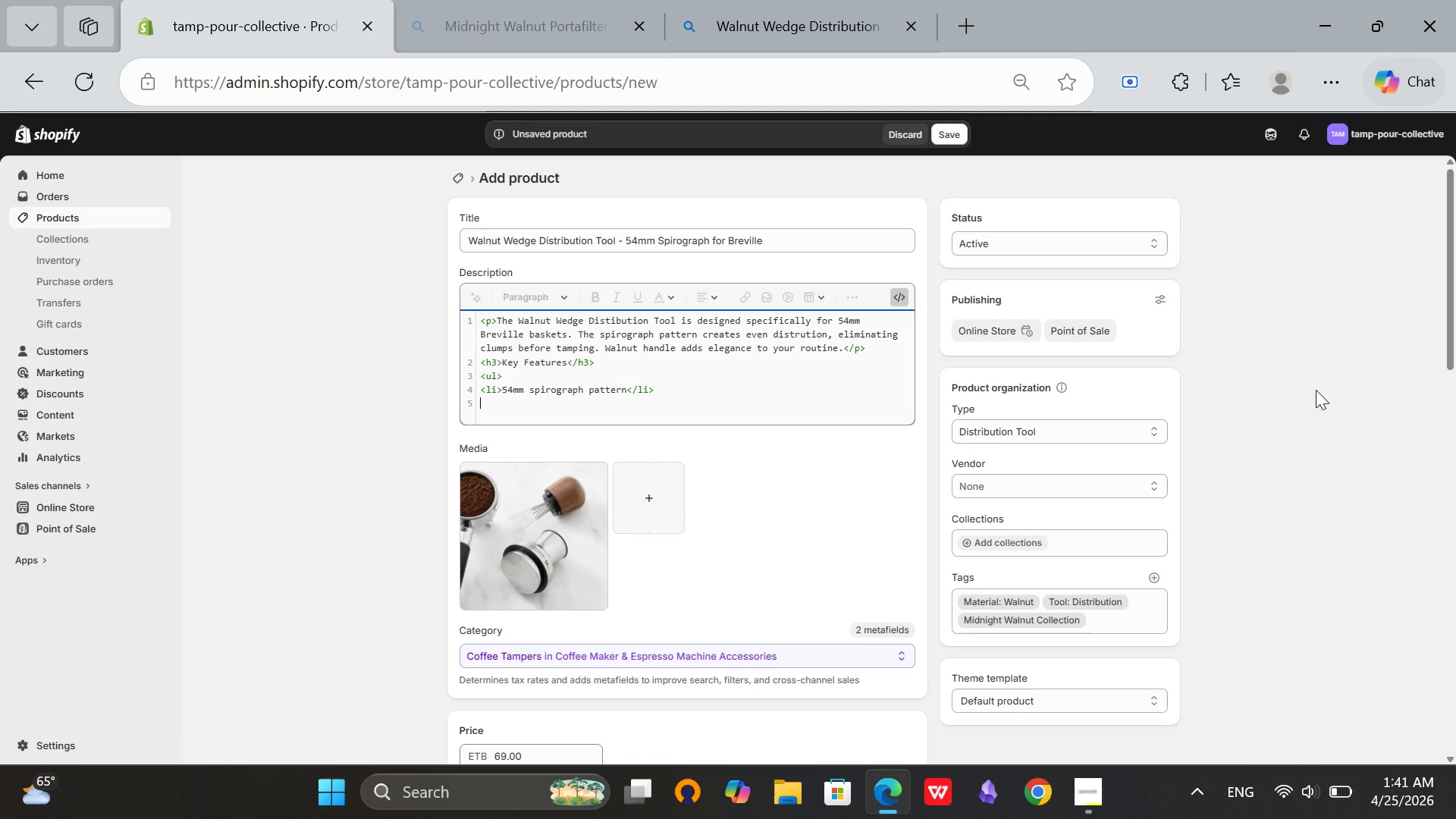 
type(<li>)
 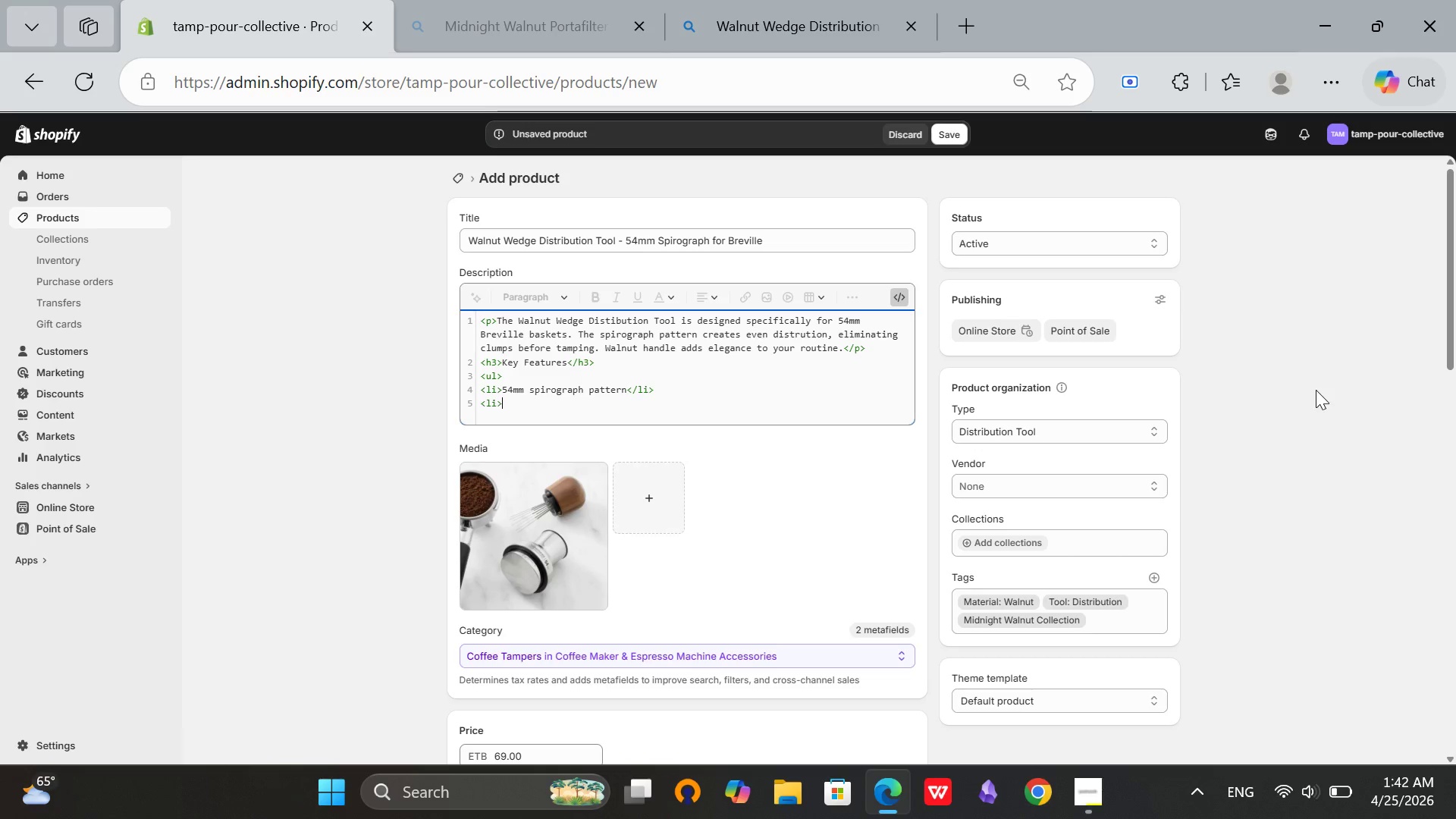 
wait(9.03)
 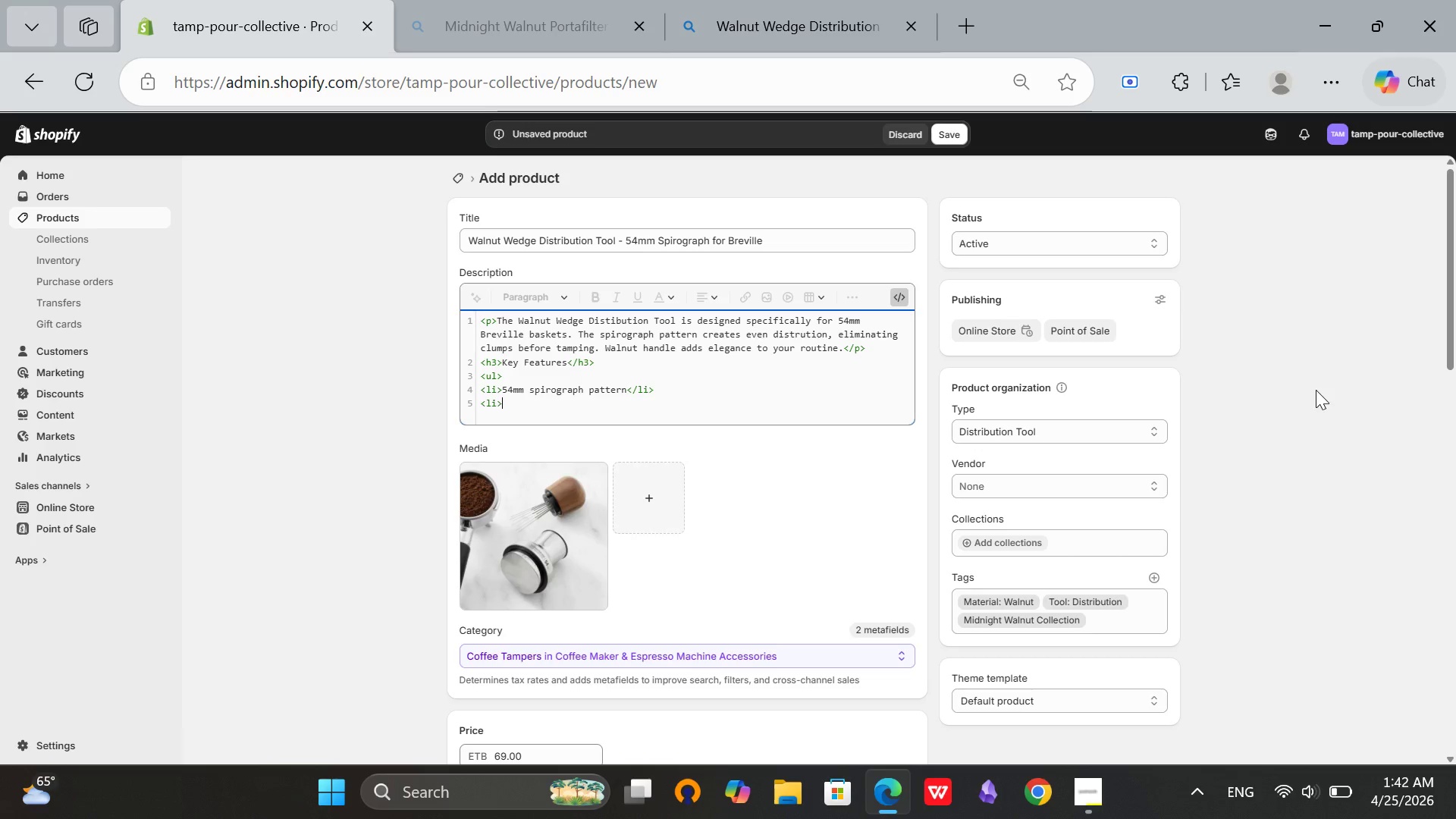 
type(Walnut wood handle with brass ring</li>)
 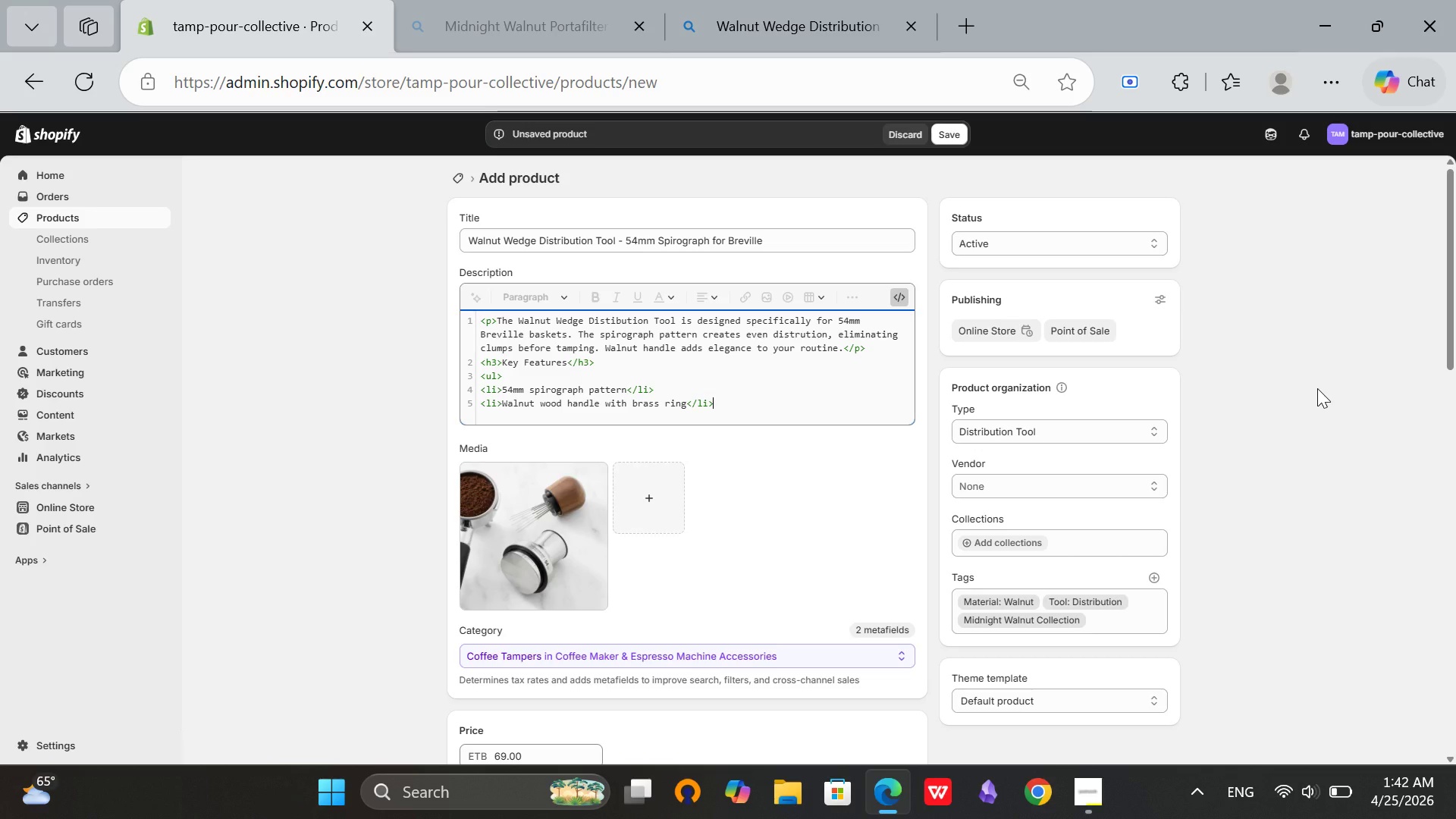 
 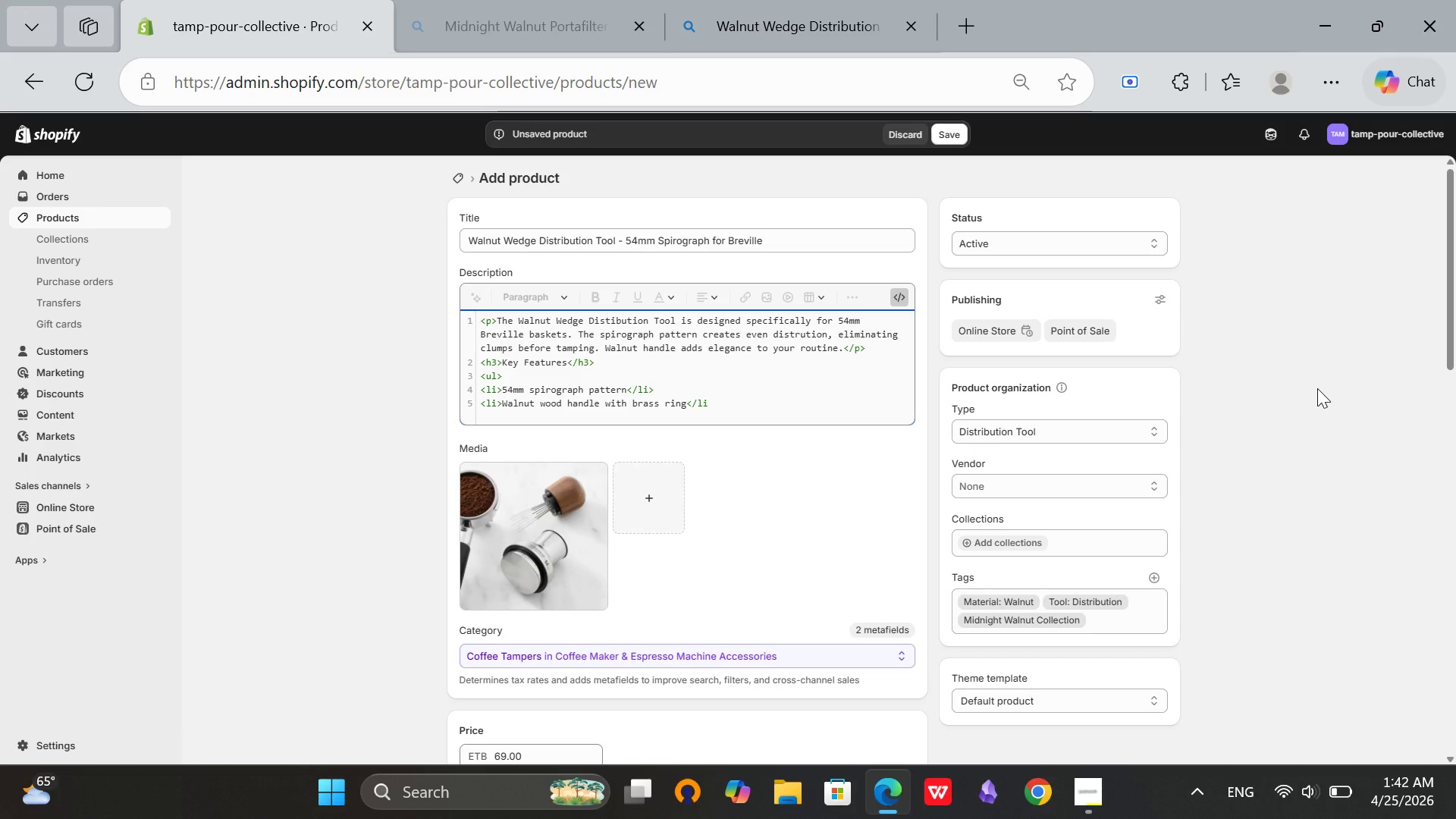 
key(Enter)
 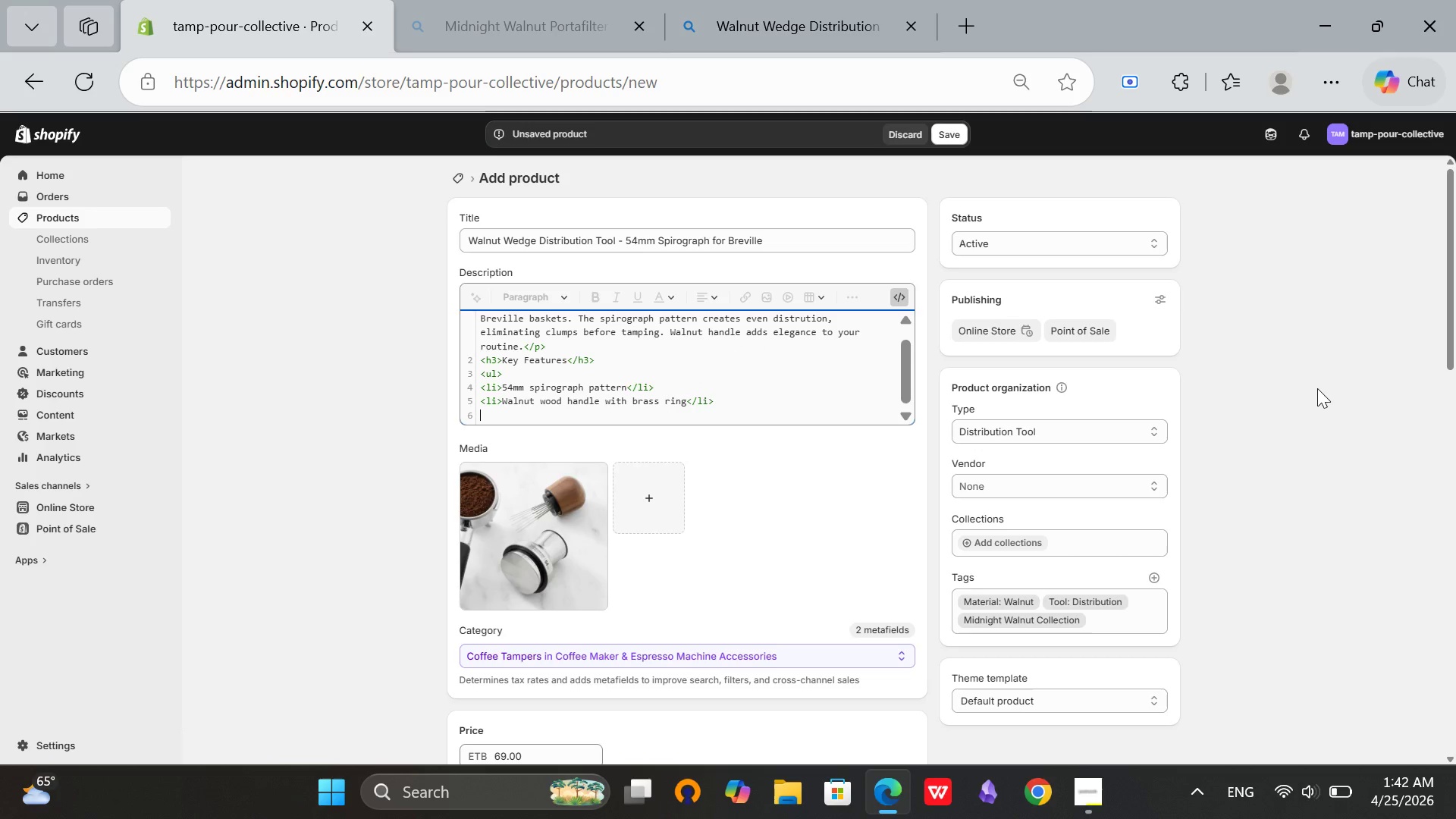 
type(<li>)
 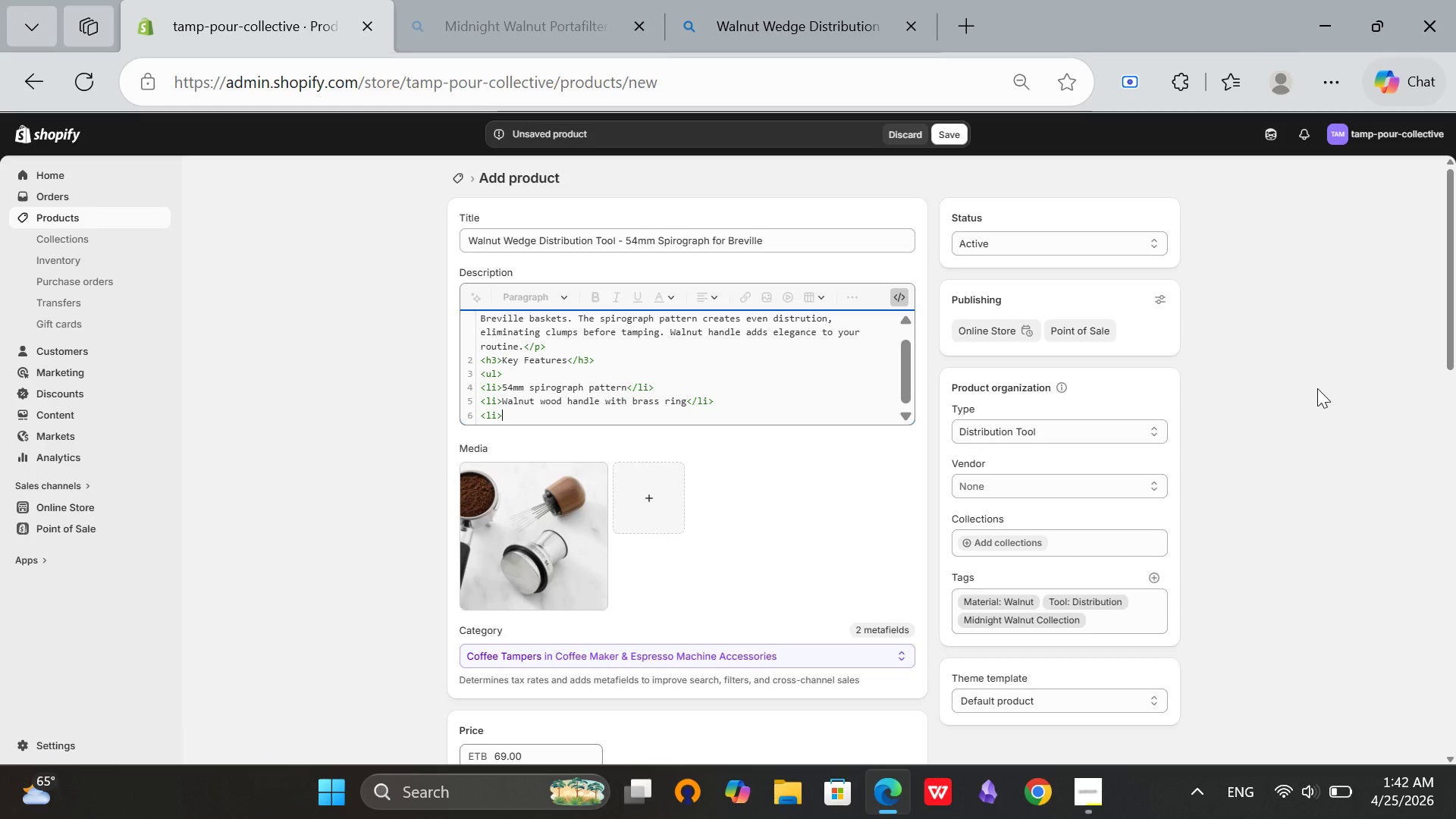 
wait(81.05)
 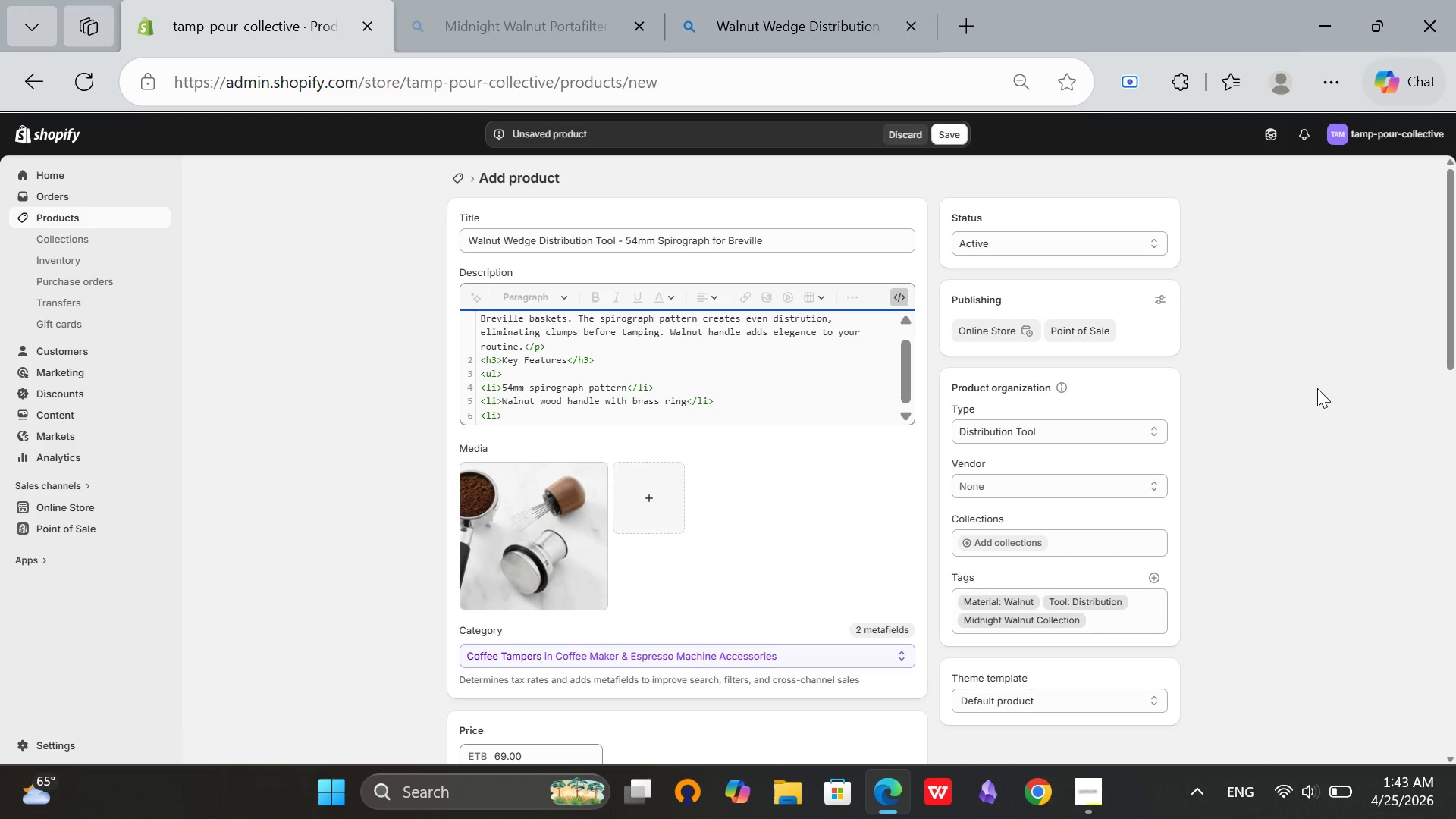 
type(Walnuy)
key(Backspace)
key(Backspace)
key(Backspace)
key(Backspace)
key(Backspace)
key(Backspace)
 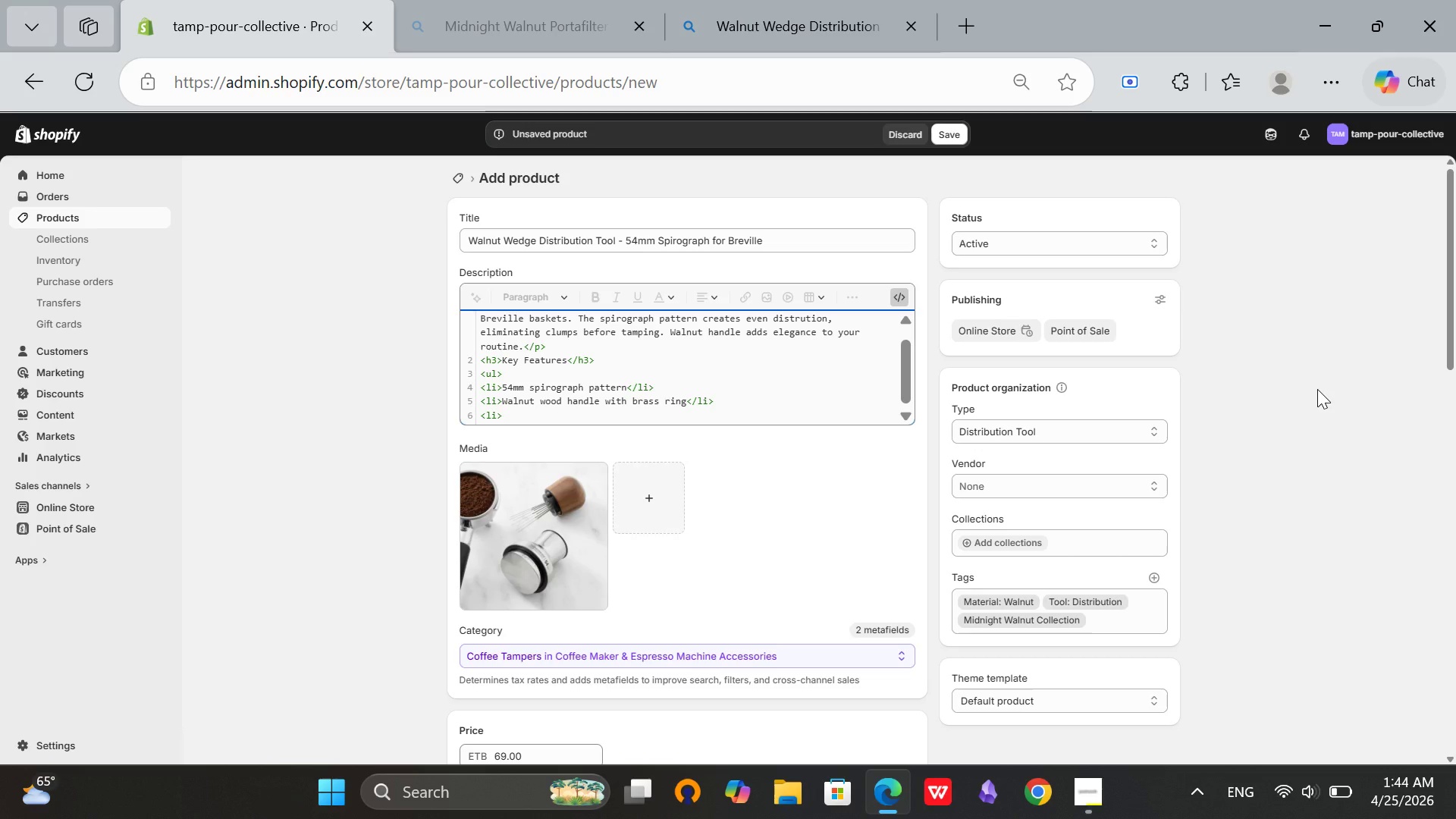 
type(ADJUSTBA)
key(Backspace)
key(Backspace)
key(Backspace)
key(Backspace)
key(Backspace)
key(Backspace)
key(Backspace)
type(djustable depth)
 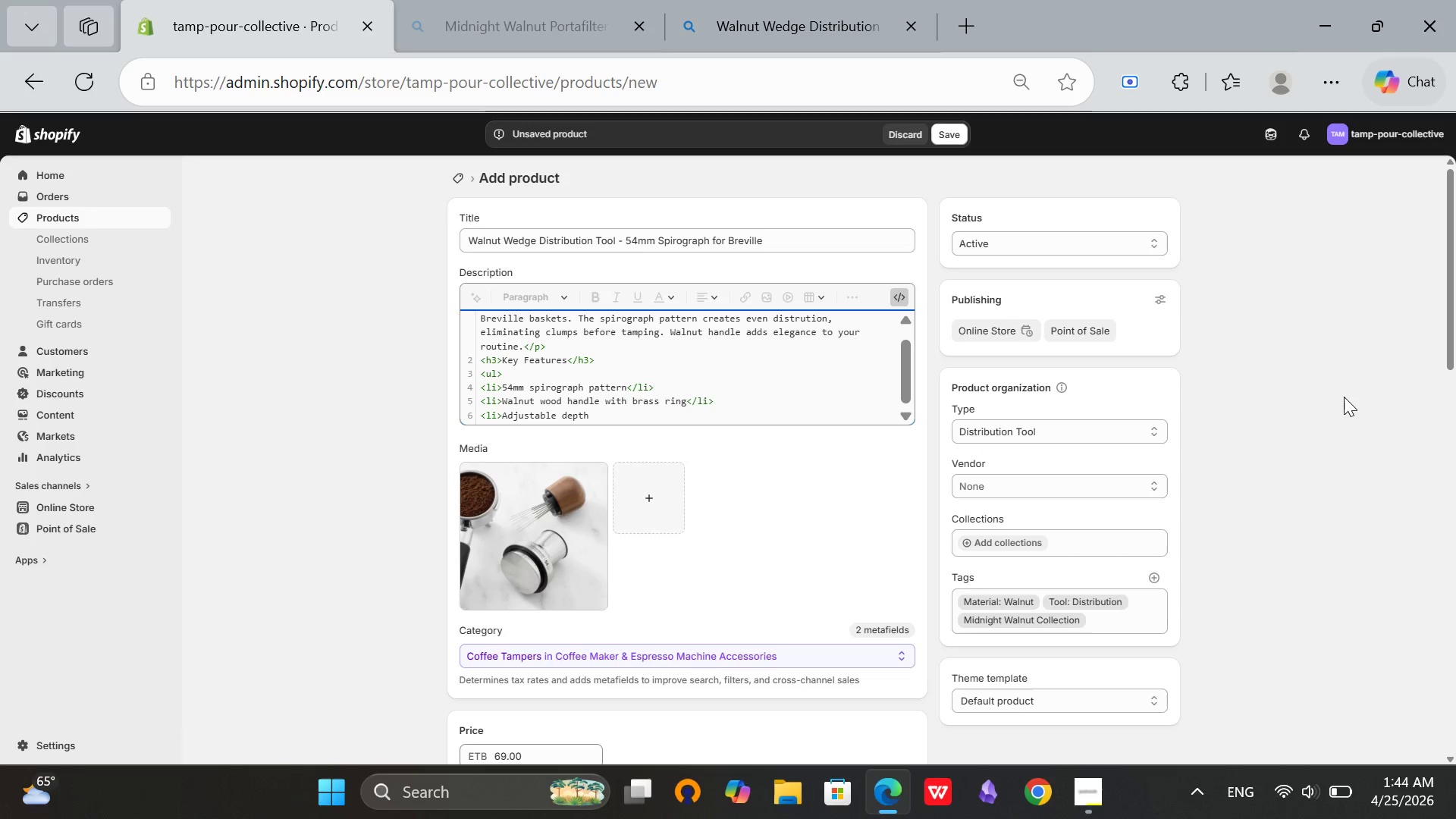 
type( (0-5mm)
 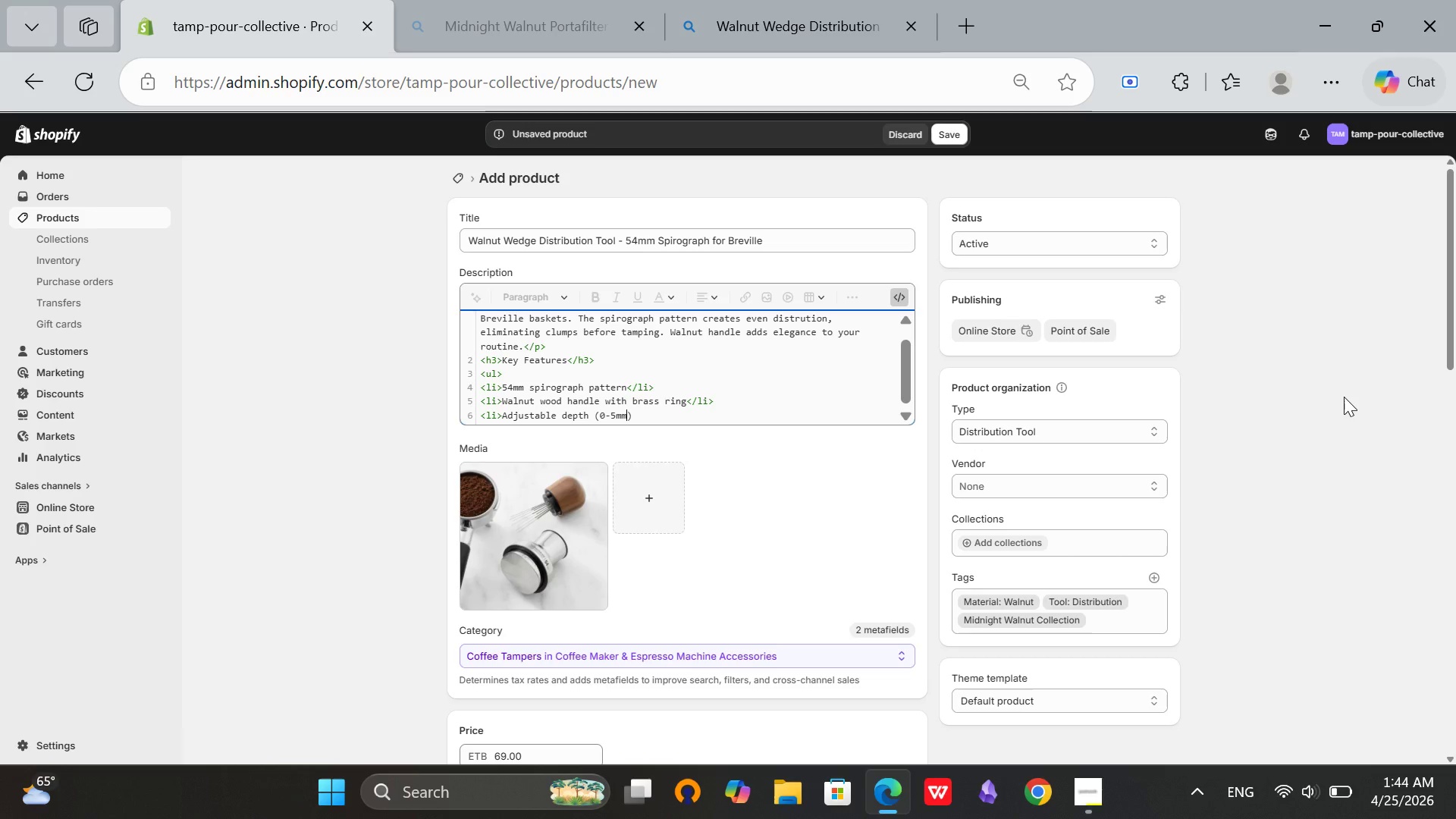 
key(ArrowRight)
 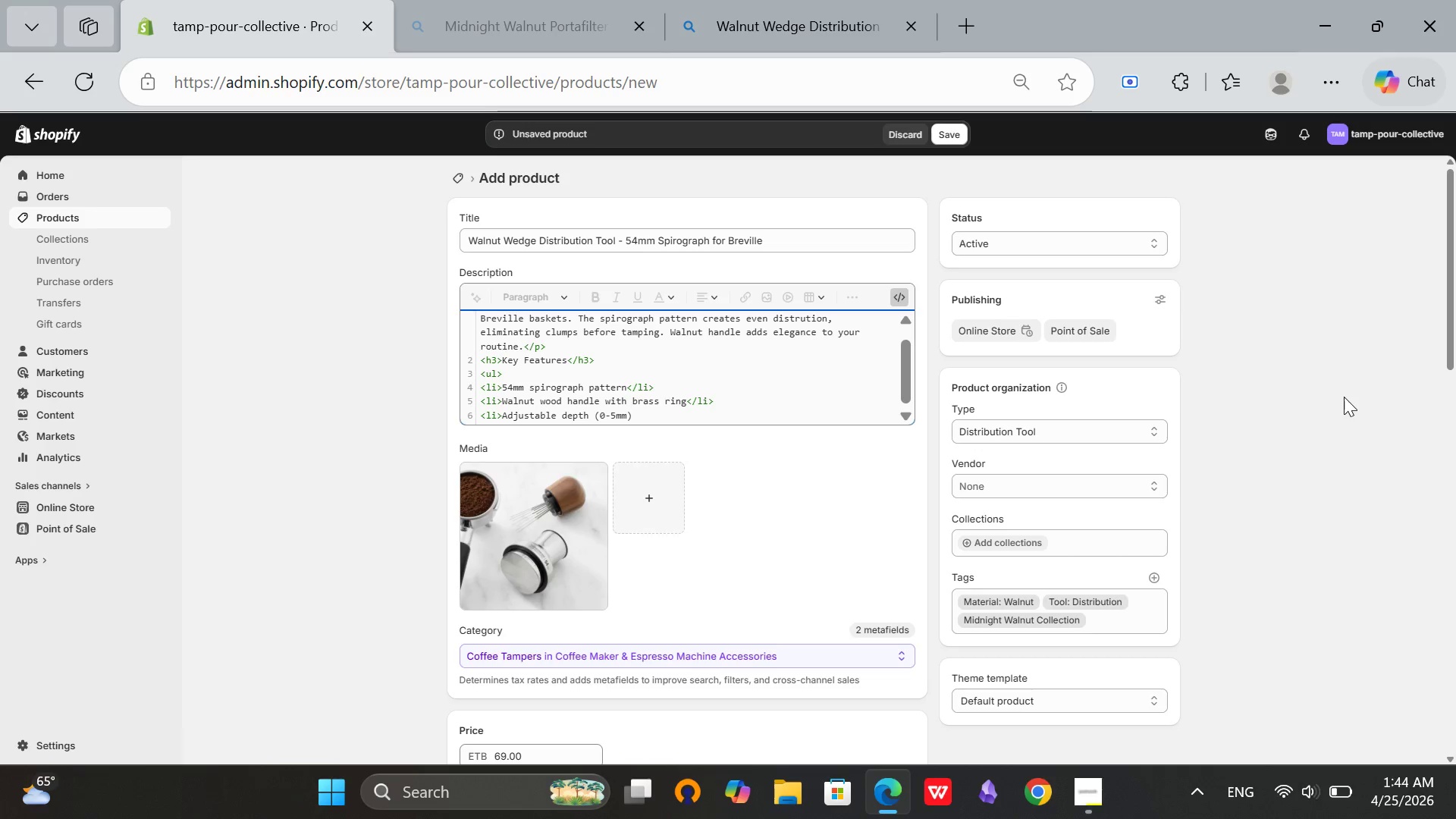 
type(</li>)
 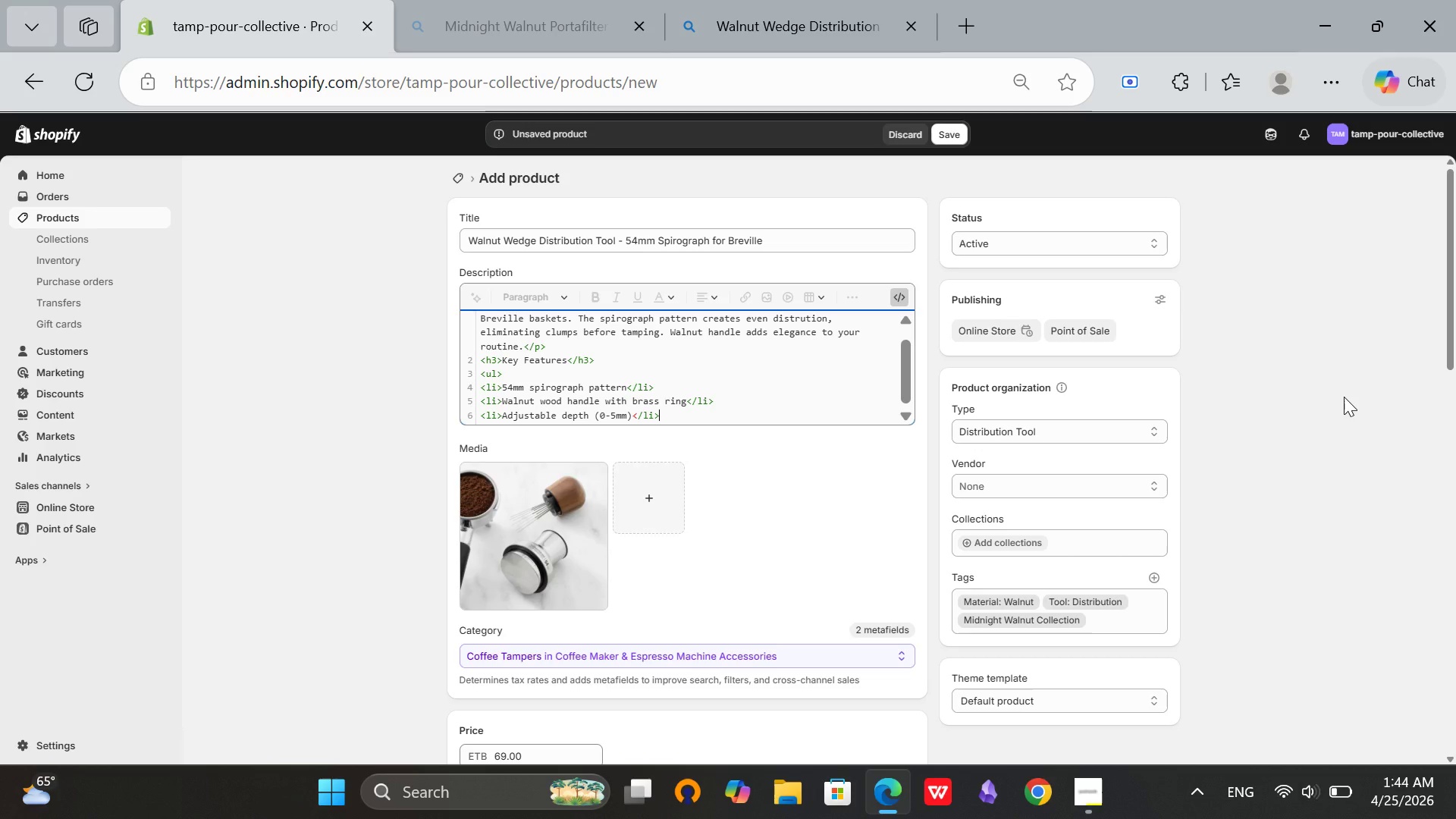 
key(Enter)
 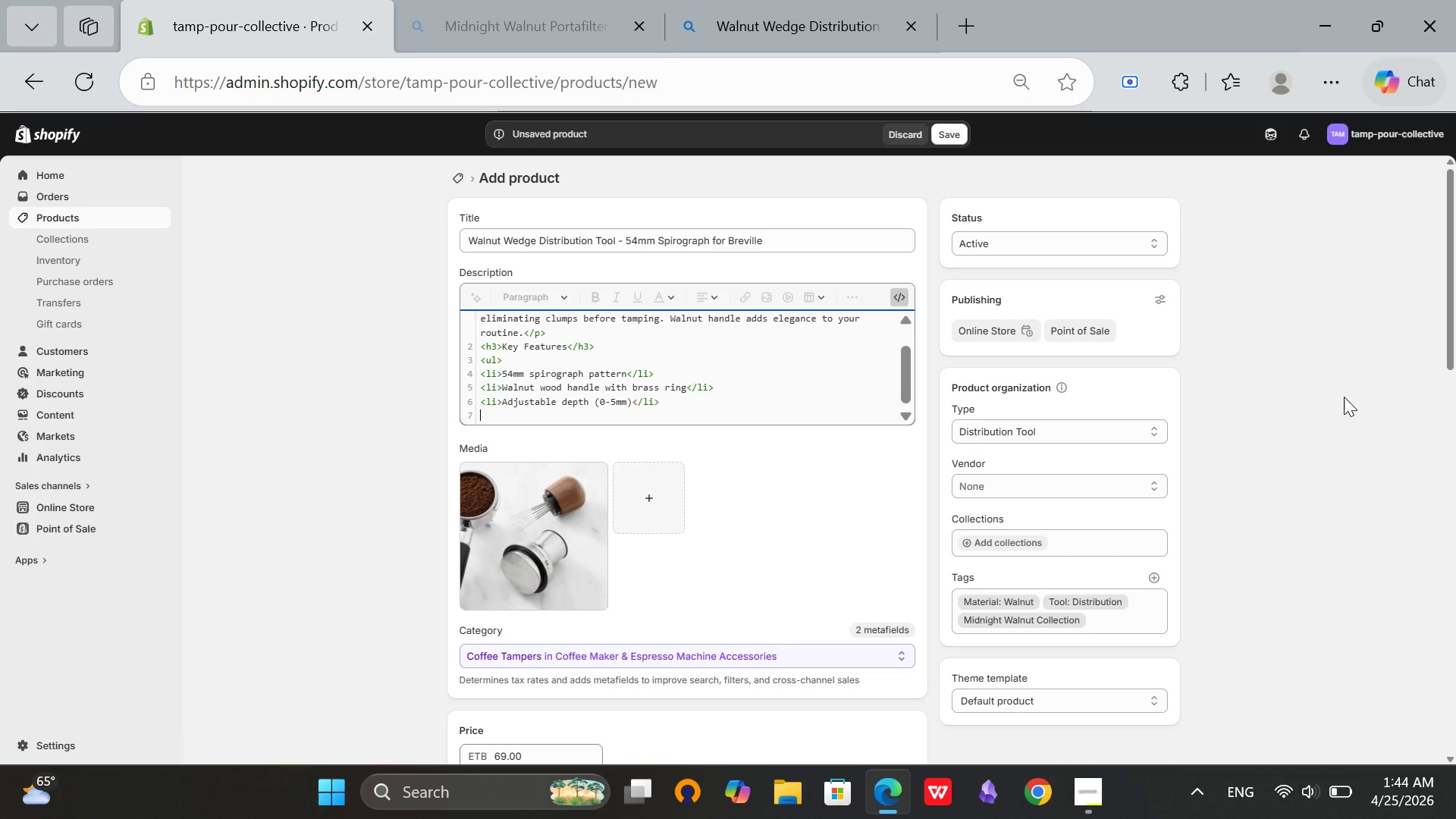 
key(Shift+Comma)
 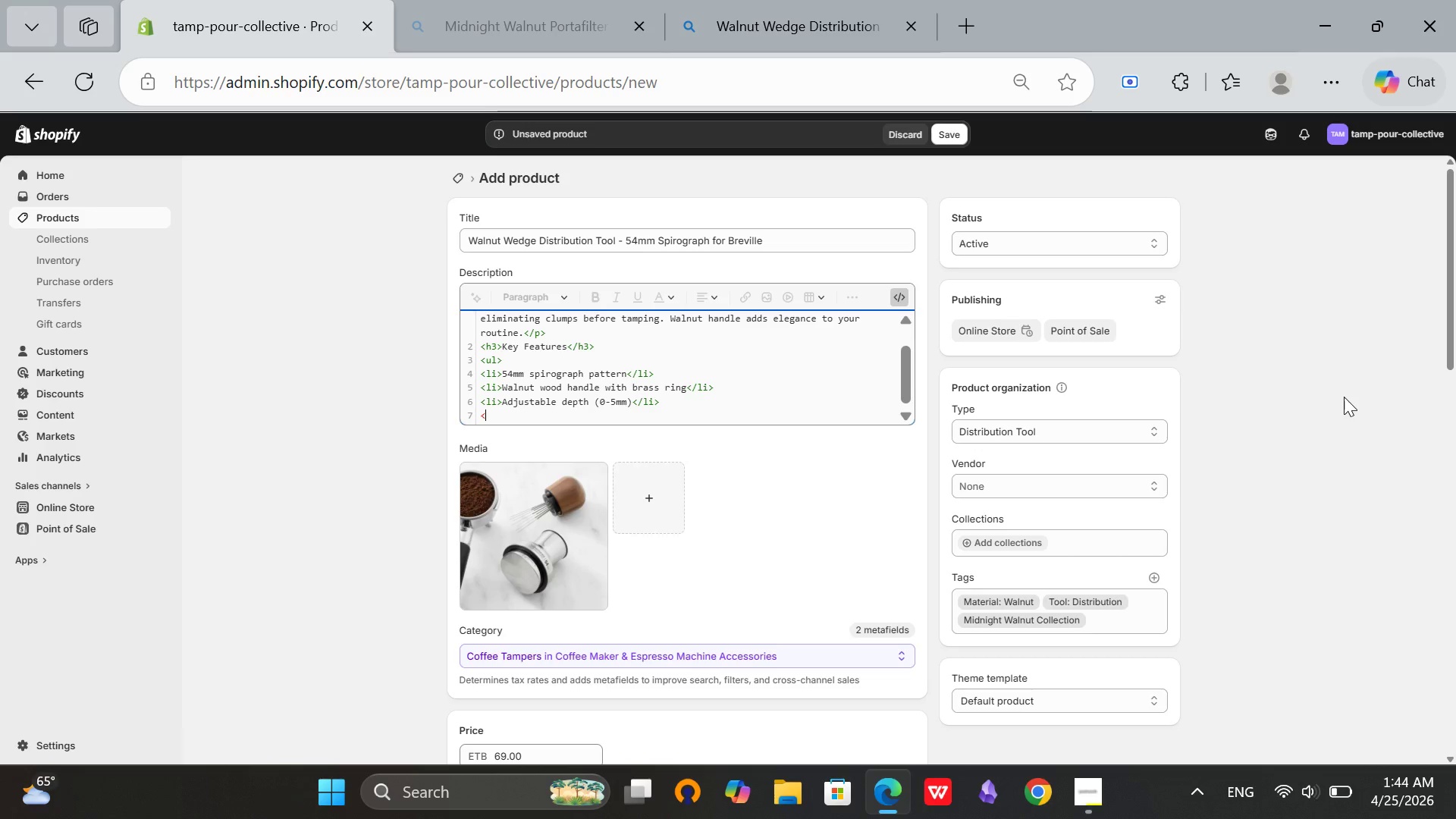 
type(li>Stainless)
 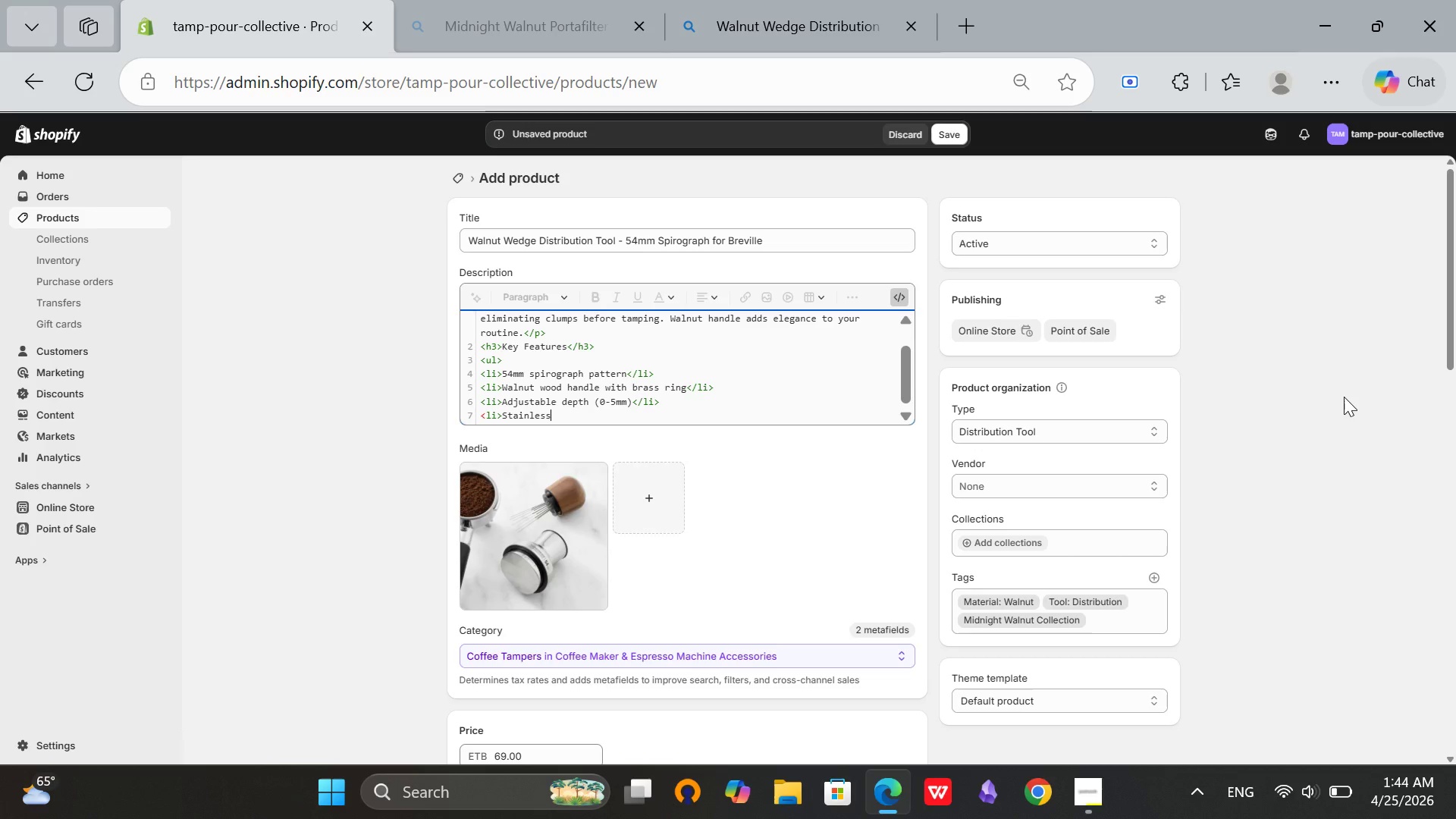 
wait(5.98)
 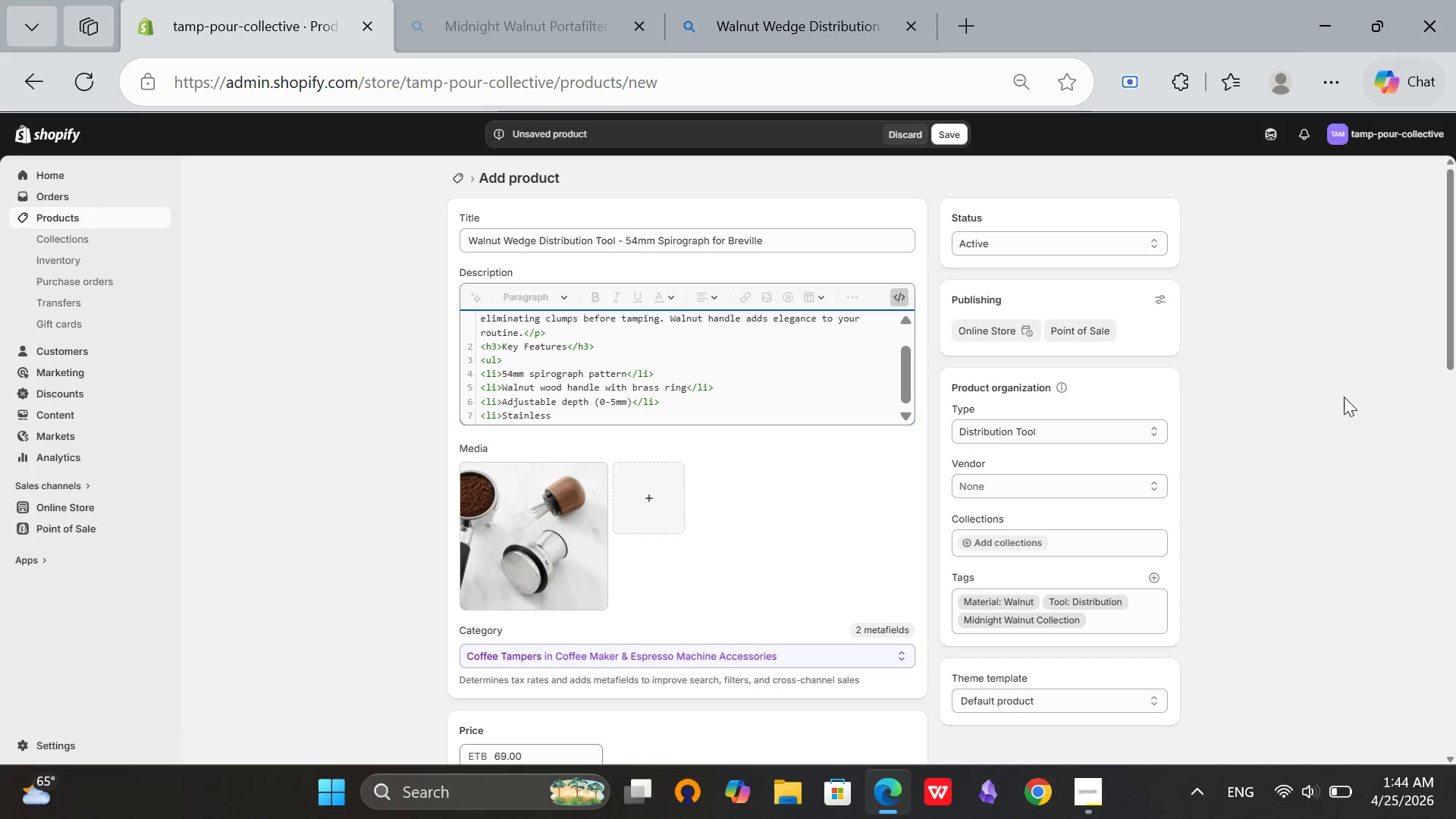 
type( step)
key(Backspace)
type(el body<li)
 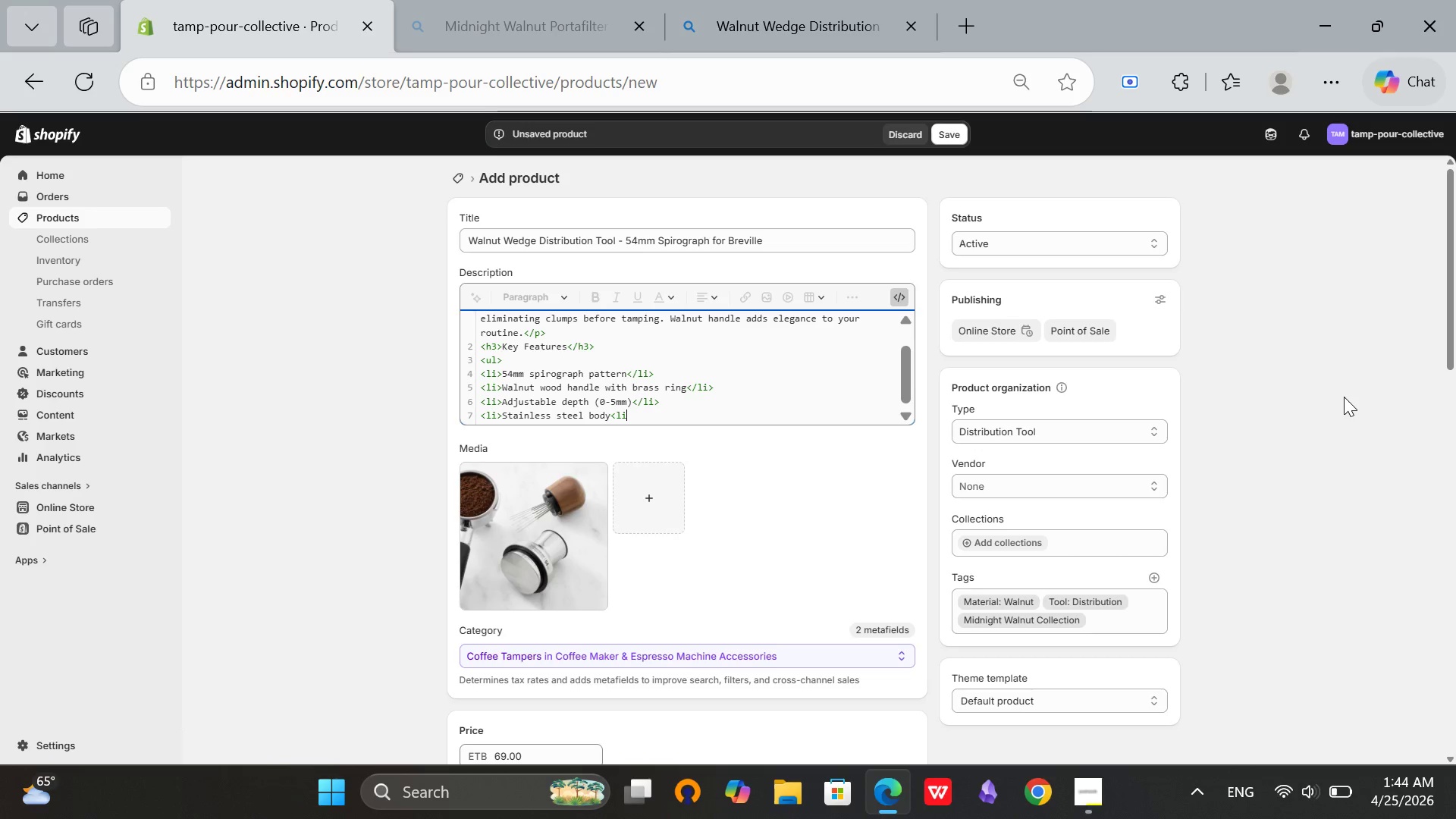 
key(ArrowDown)
 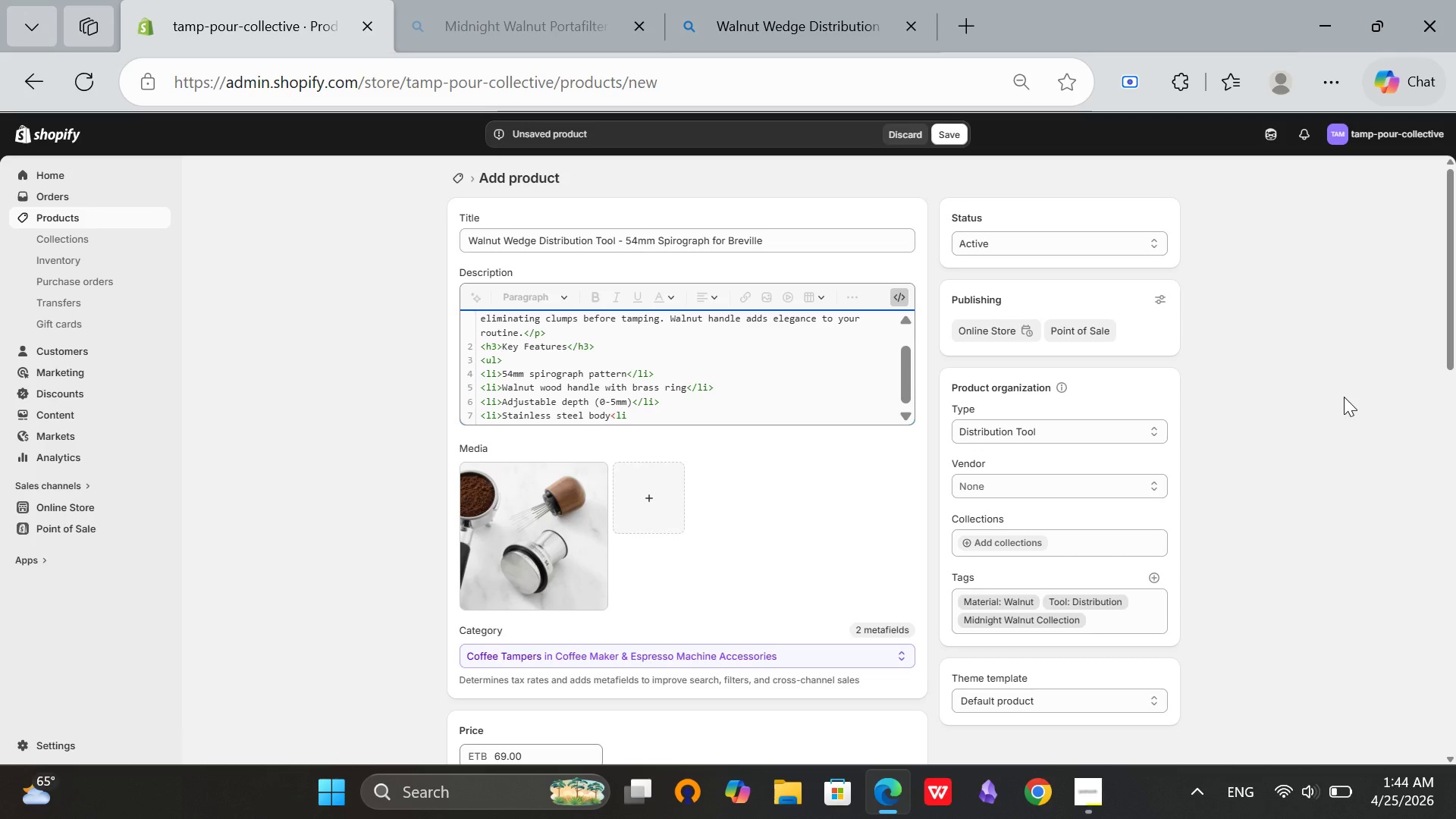 
key(ArrowLeft)
 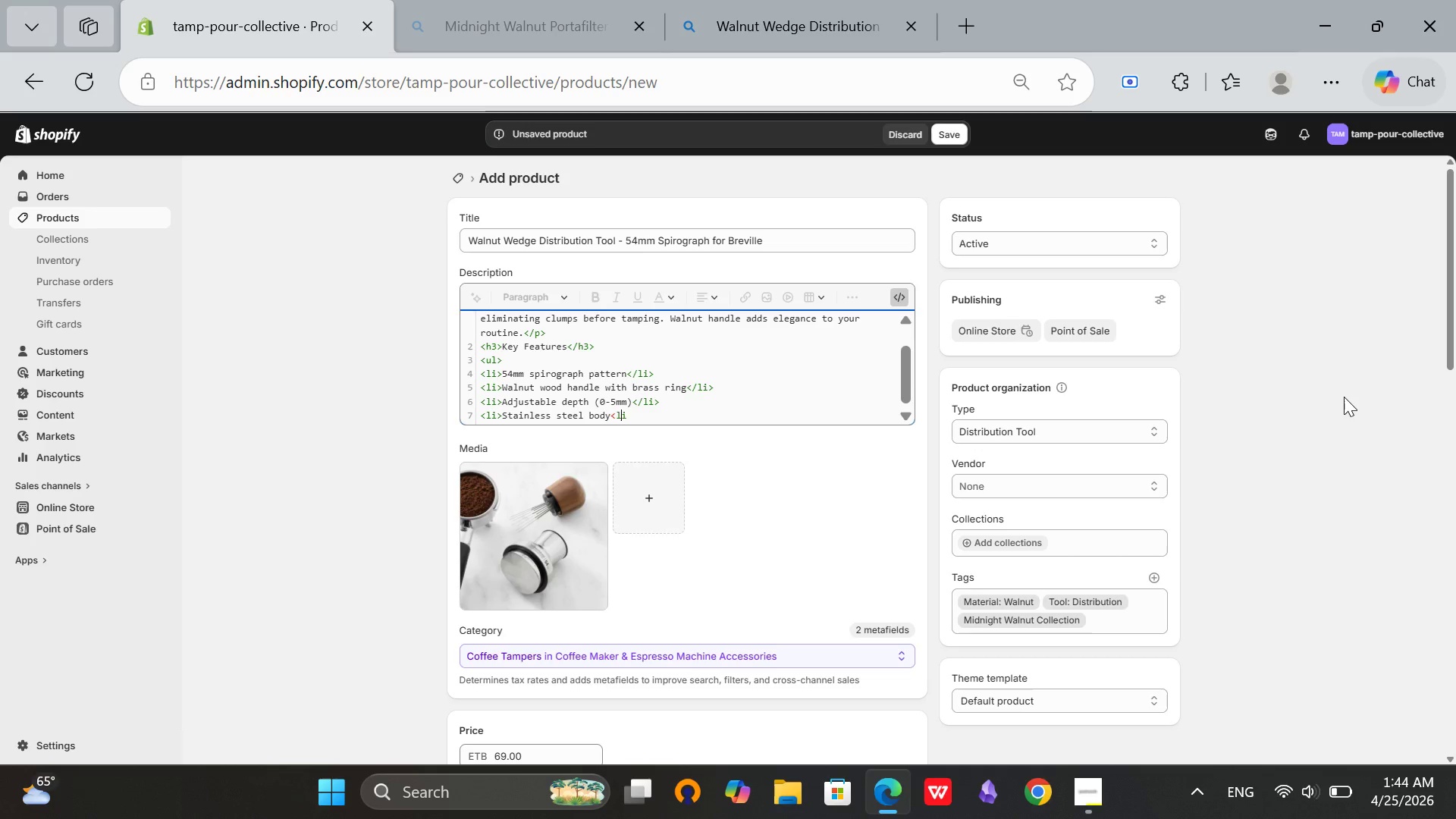 
key(ArrowLeft)
 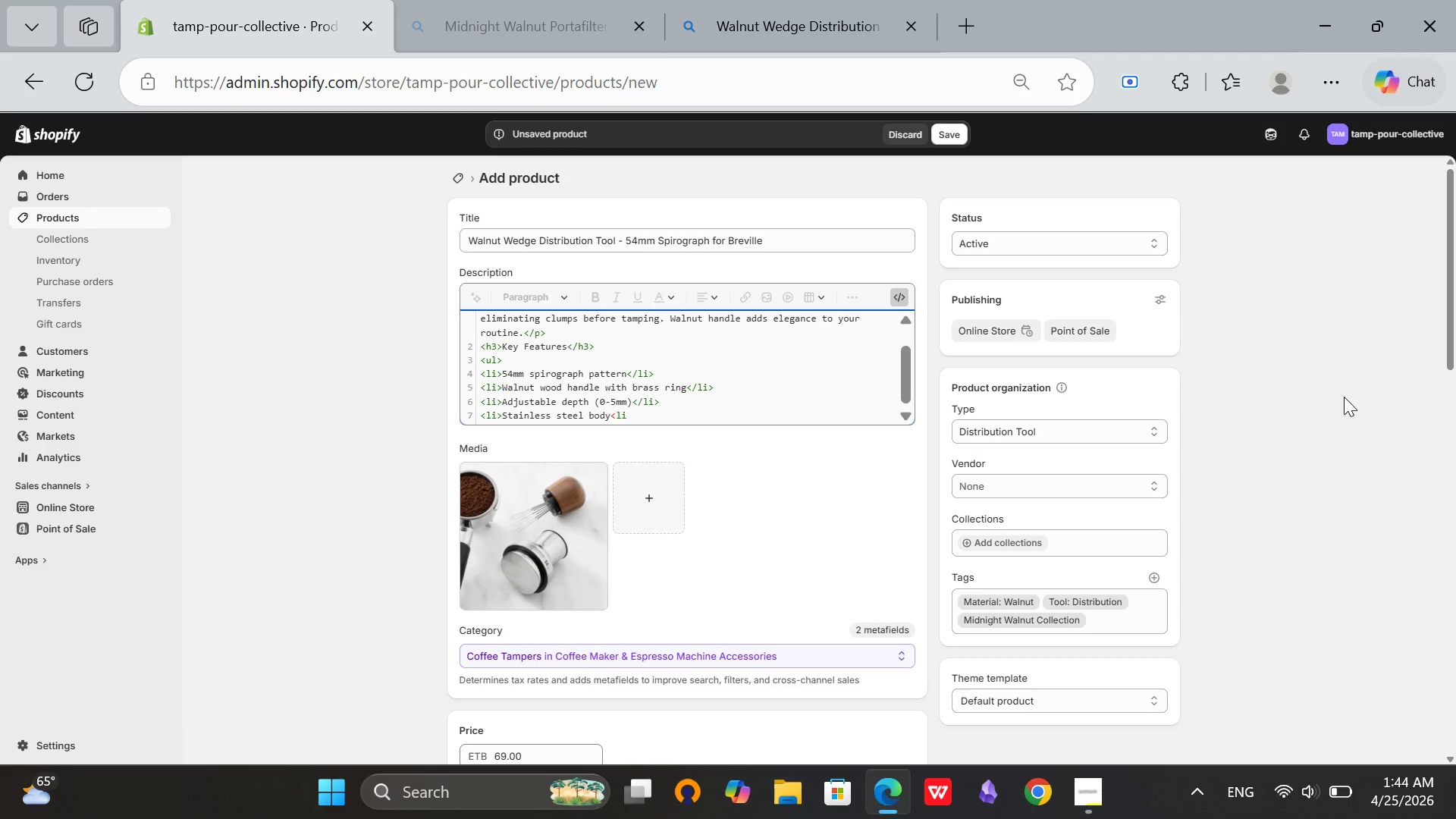 
key(Slash)
 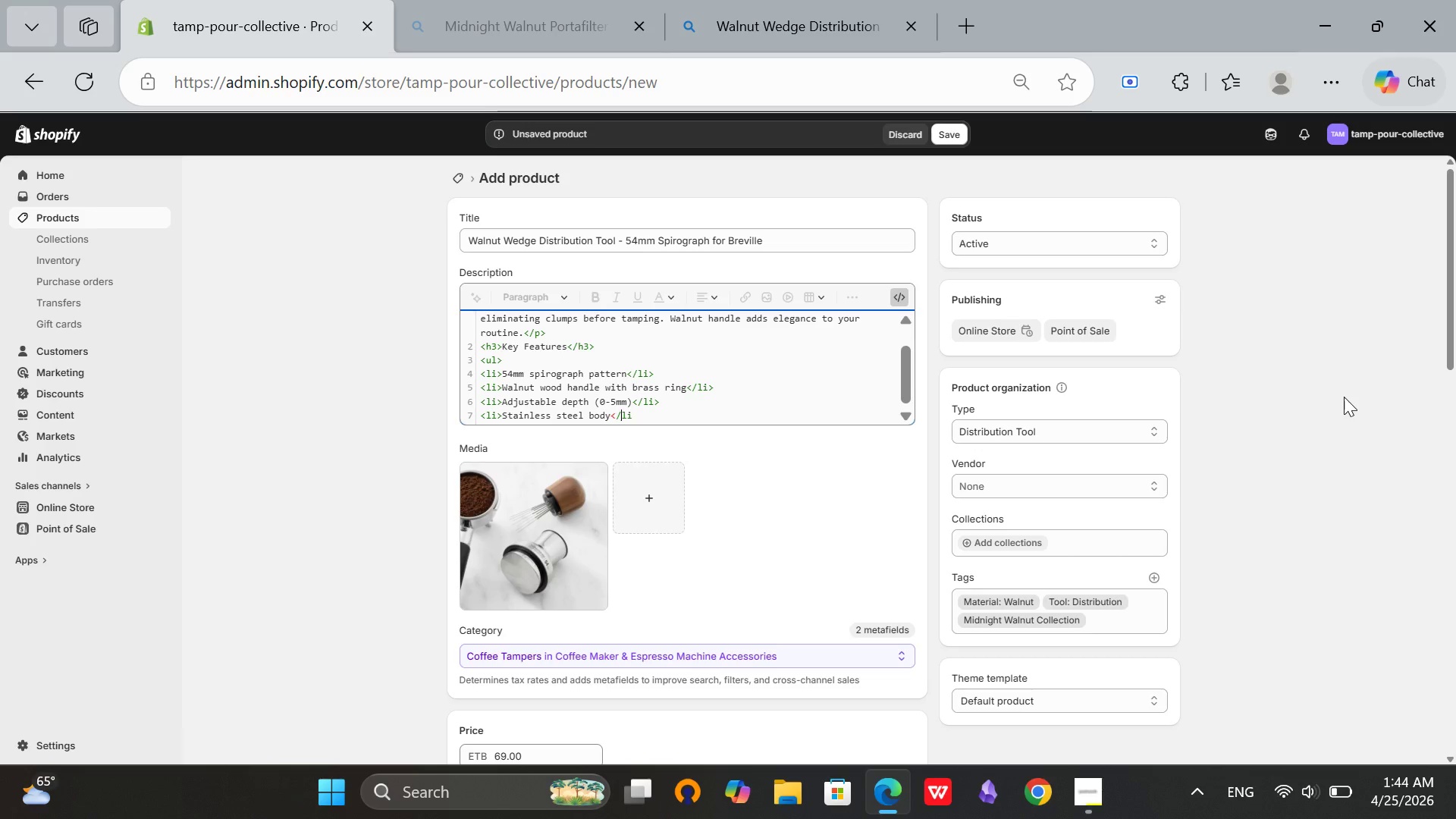 
key(ArrowRight)
 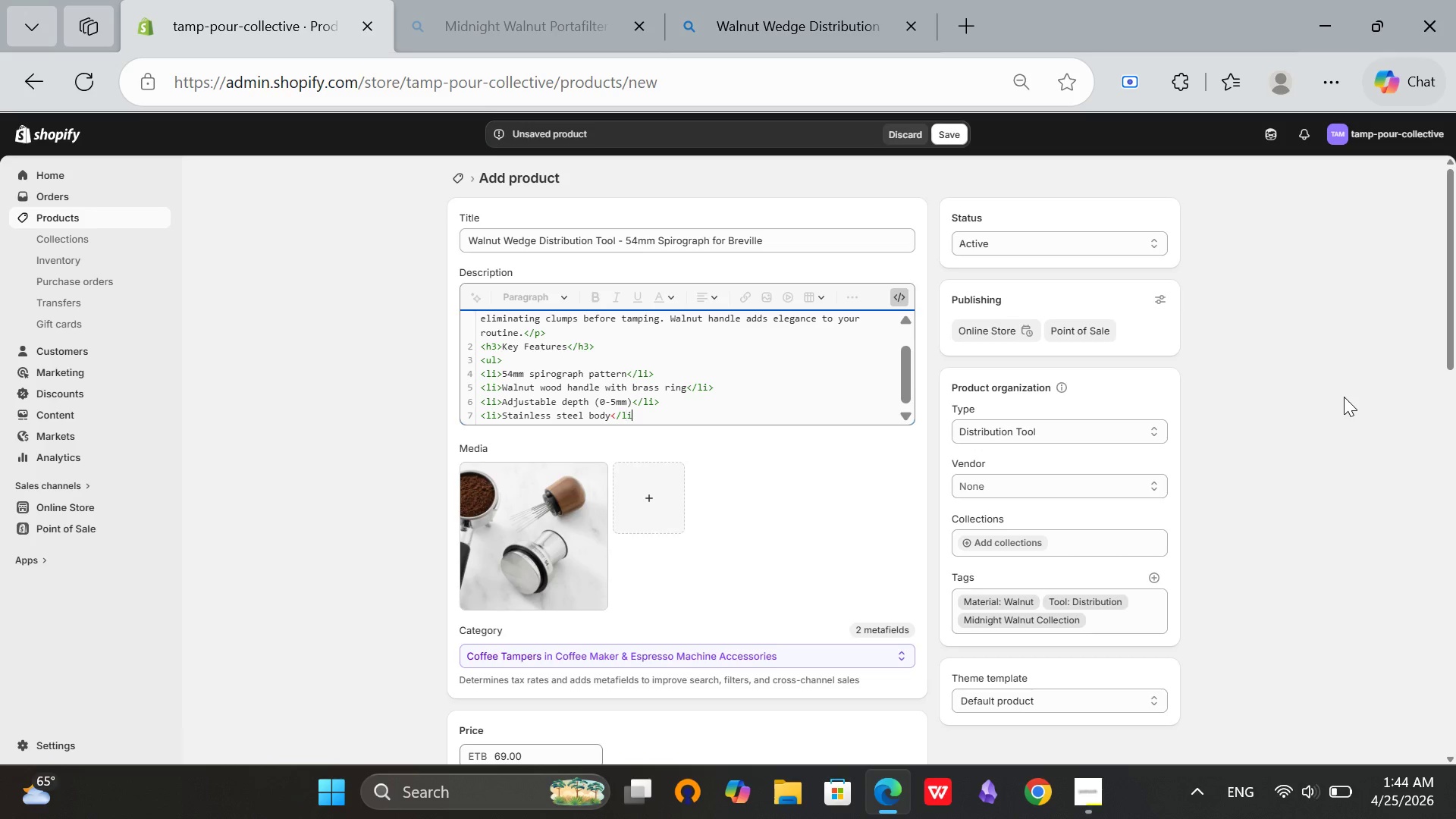 
key(ArrowRight)
 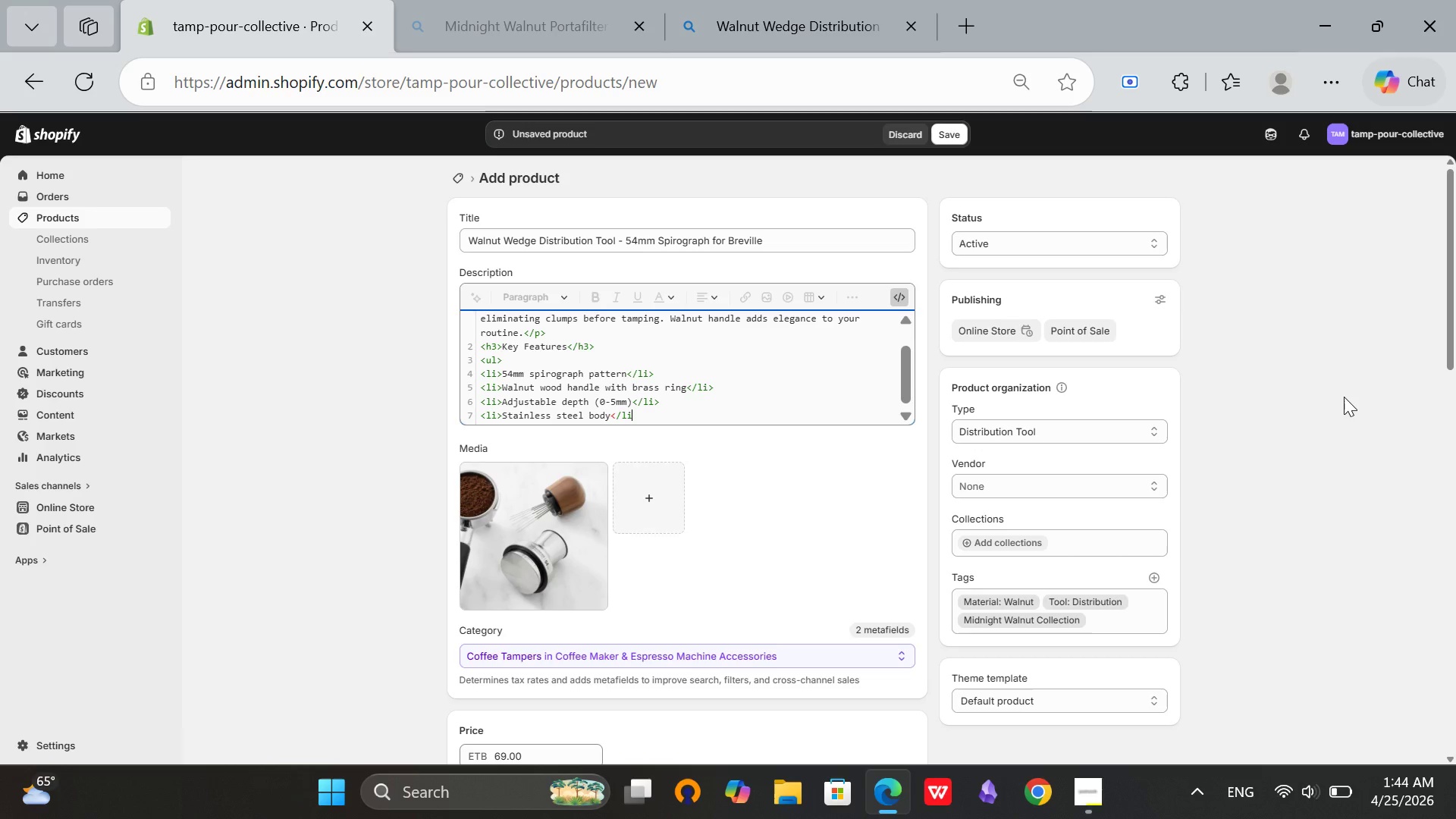 
key(Shift+Period)
 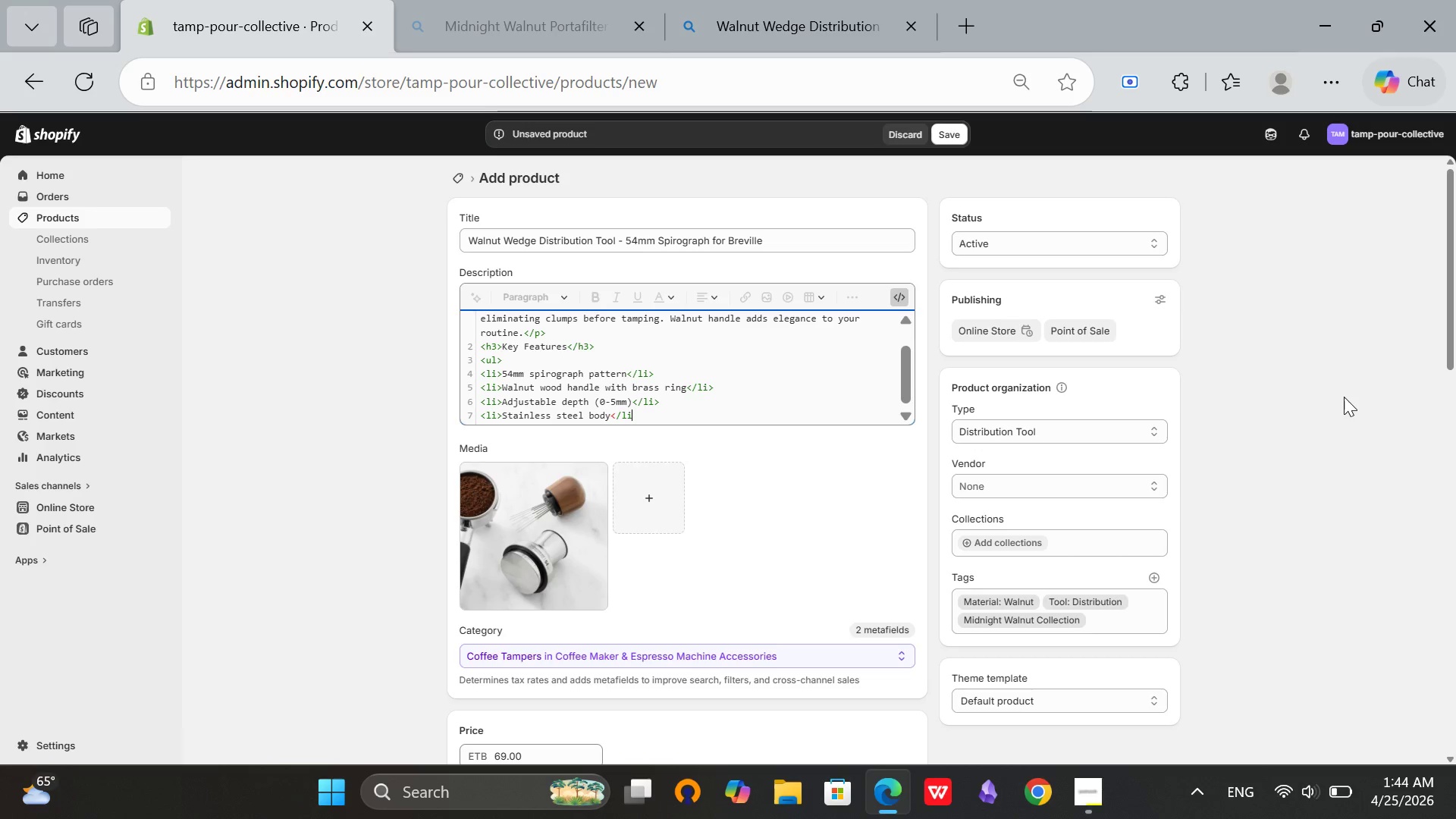 
key(Enter)
 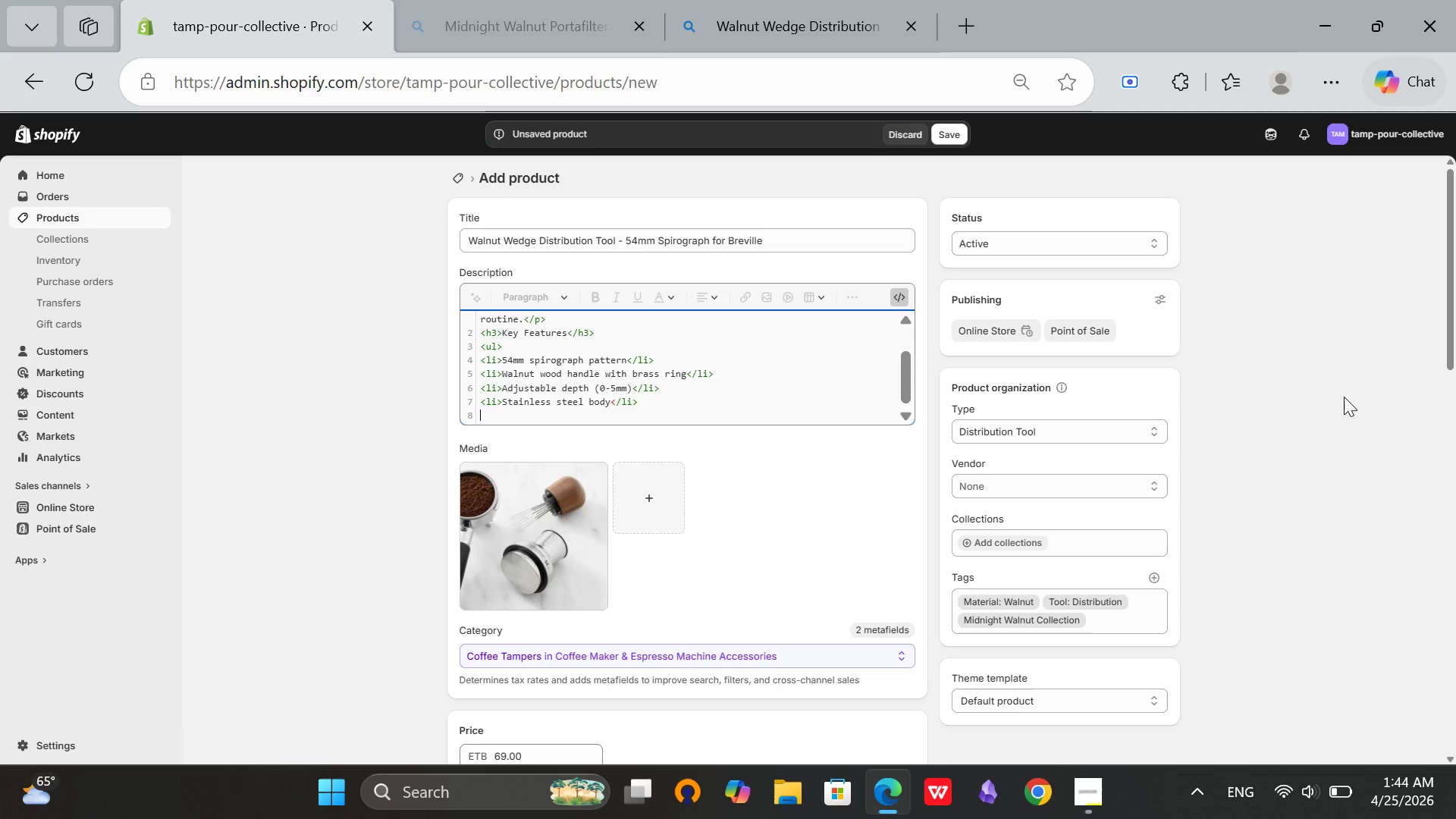 
type(<li>)
 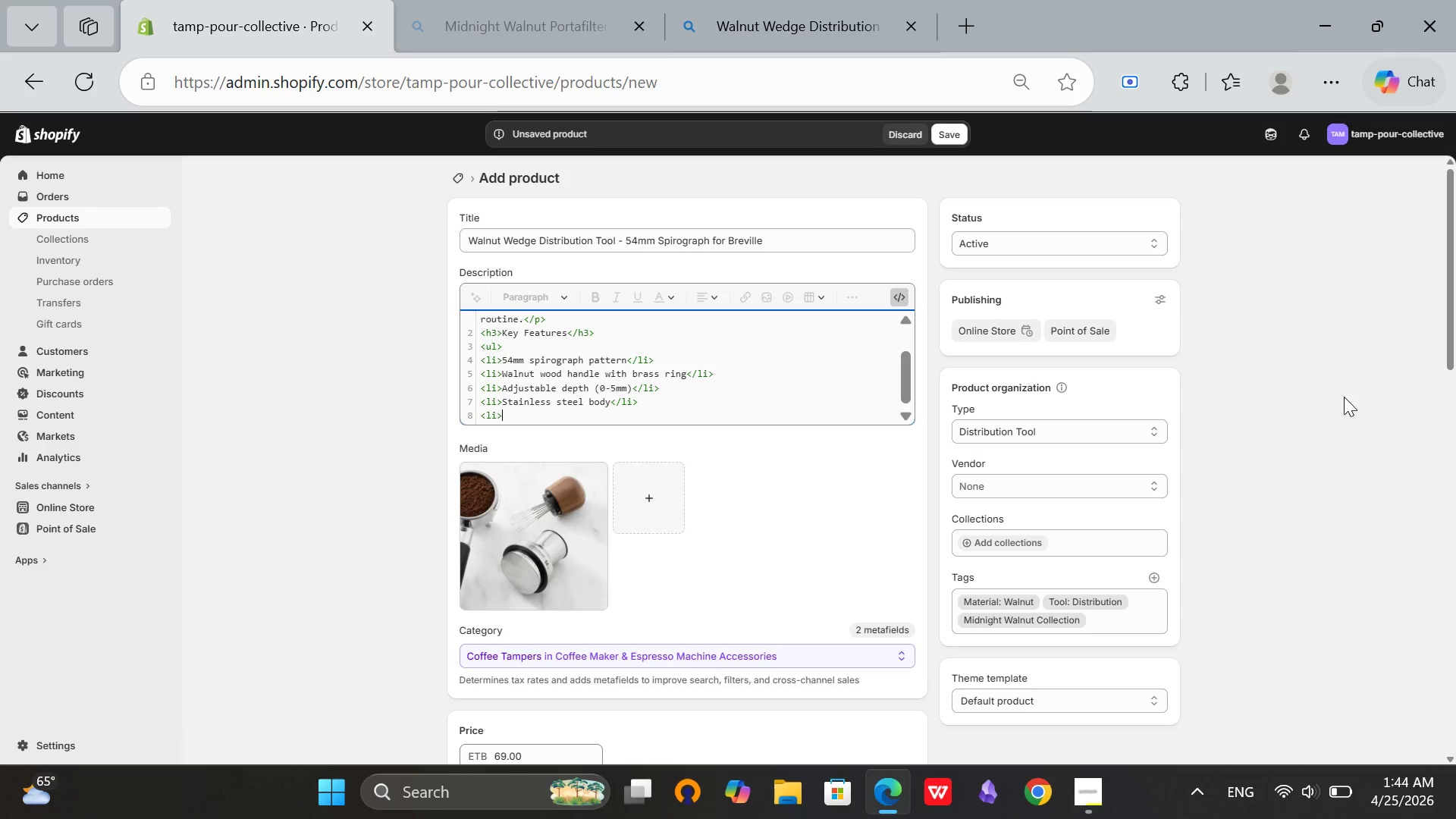 
wait(14.0)
 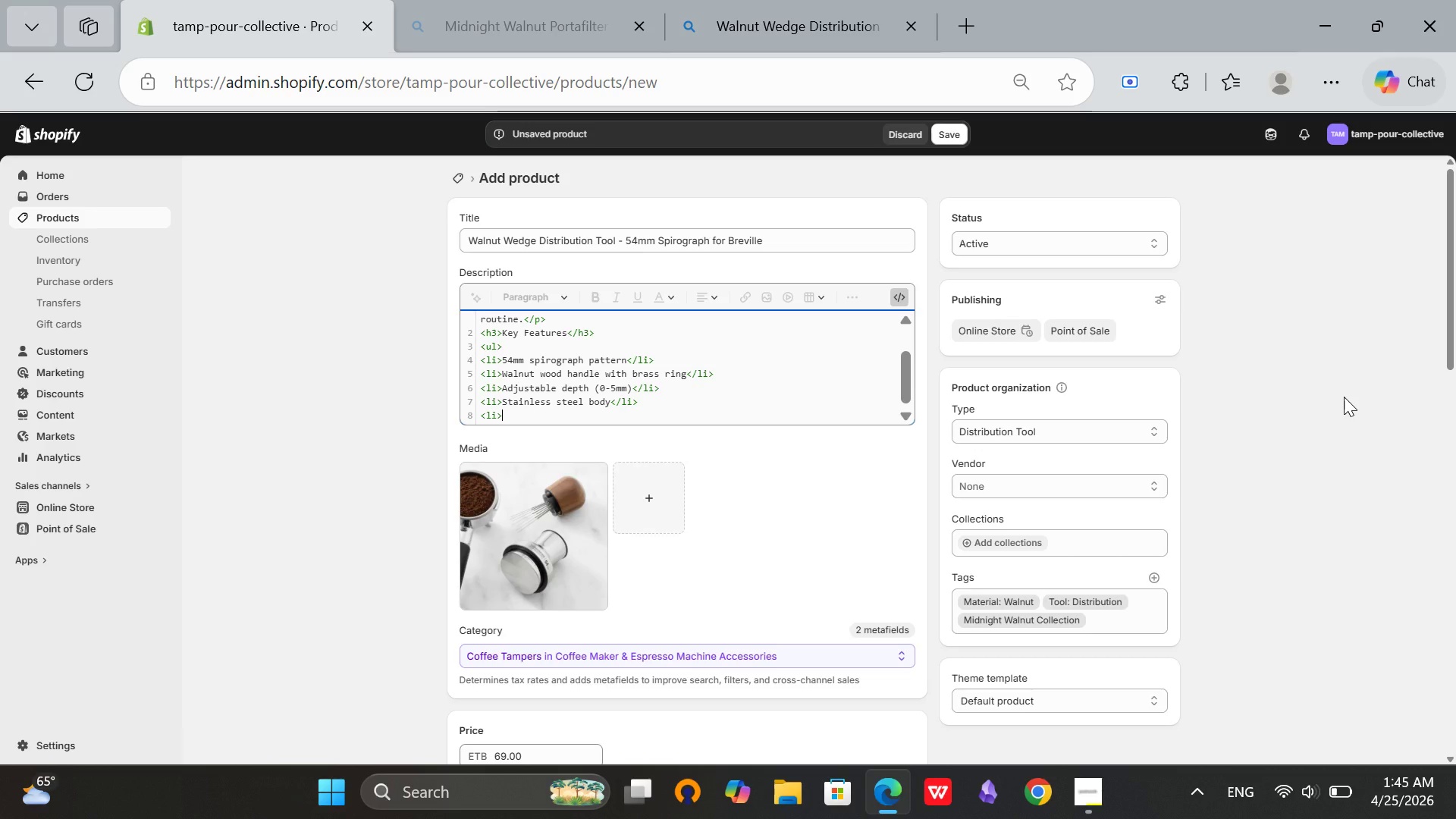 
type(Fits Breville and Aeg)
key(Backspace)
key(Backspace)
key(Backspace)
type(Sage macho)
key(Backspace)
type(ines</li>)
 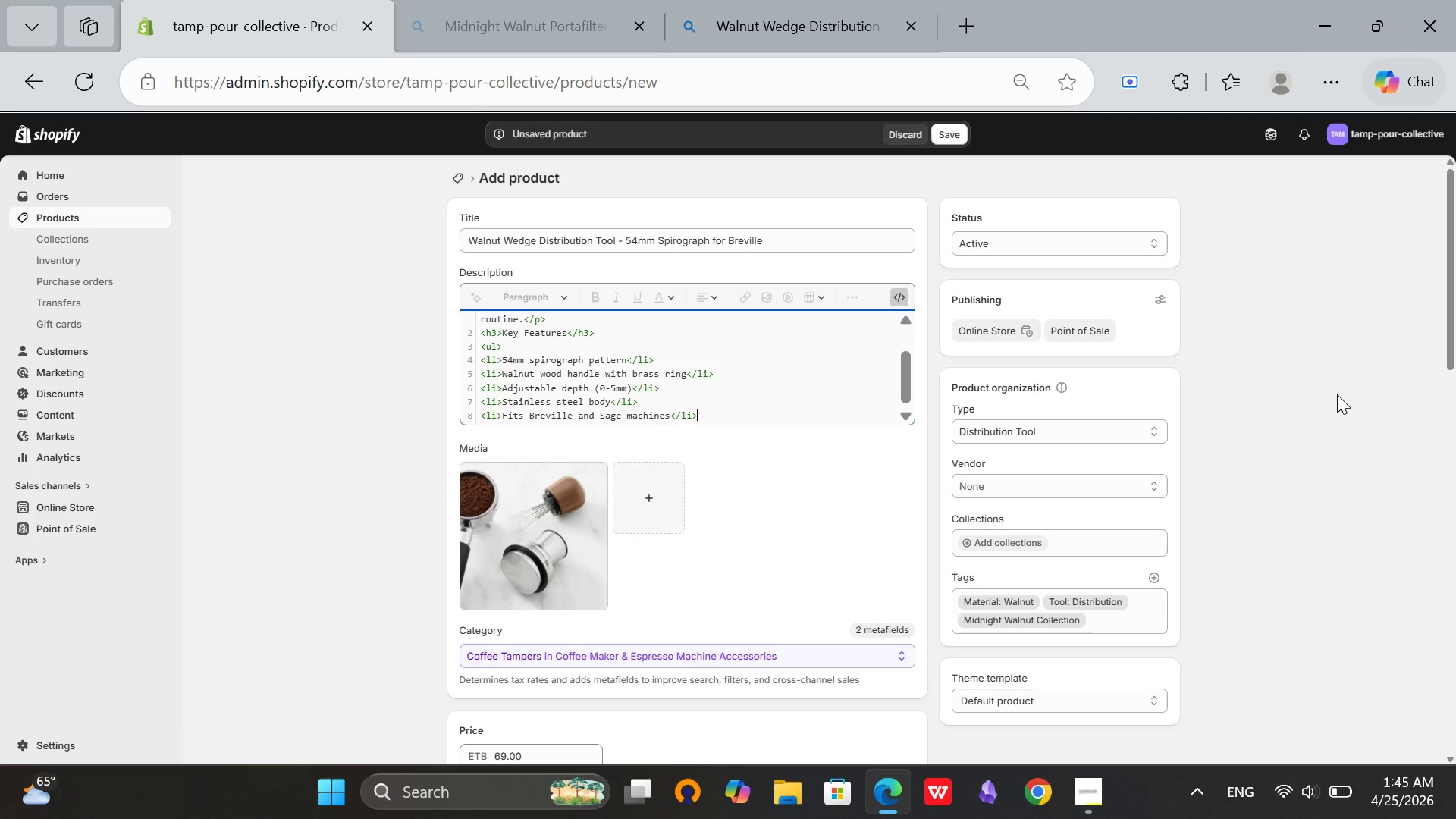 
 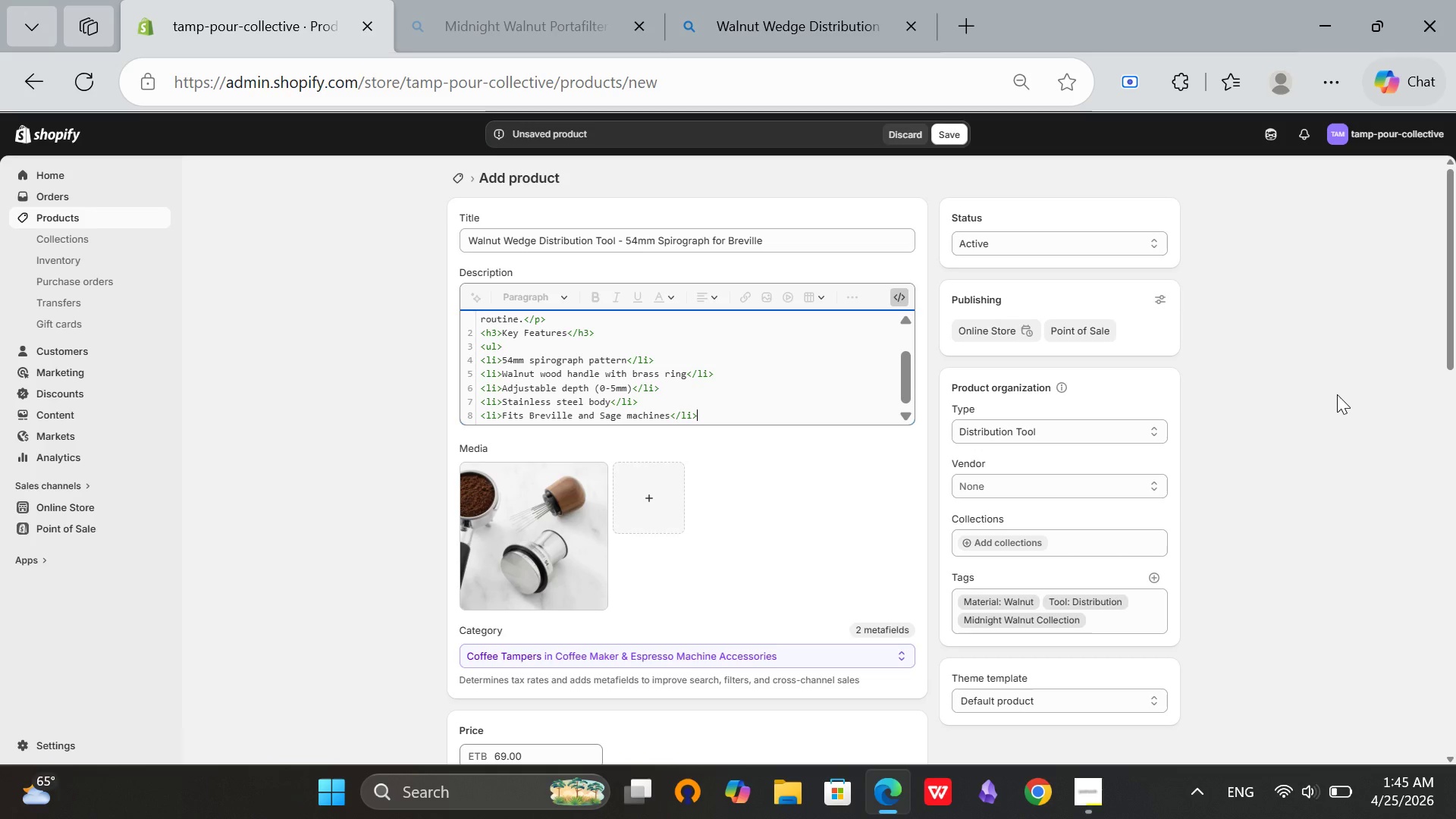 
key(Enter)
 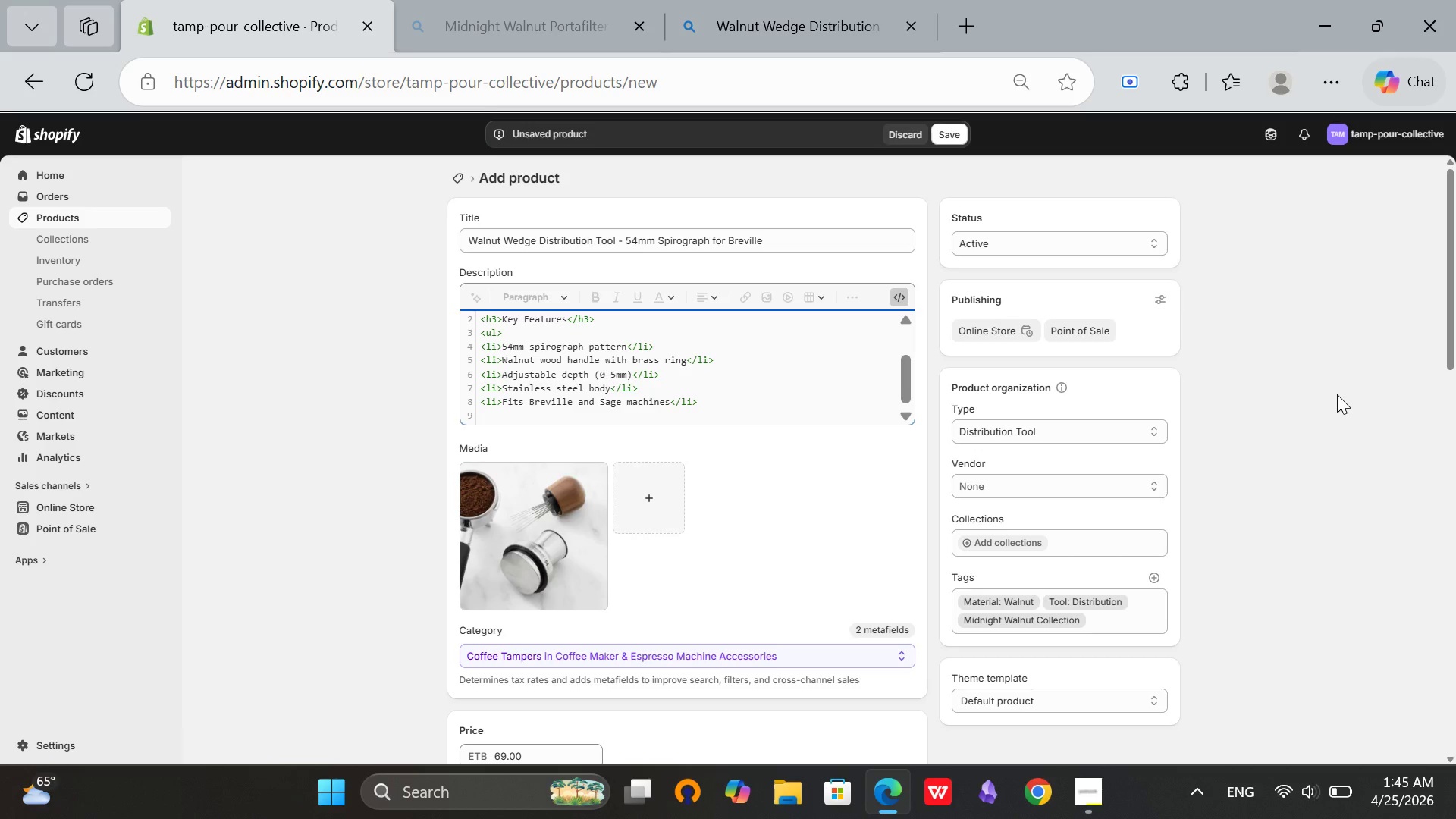 
wait(7.19)
 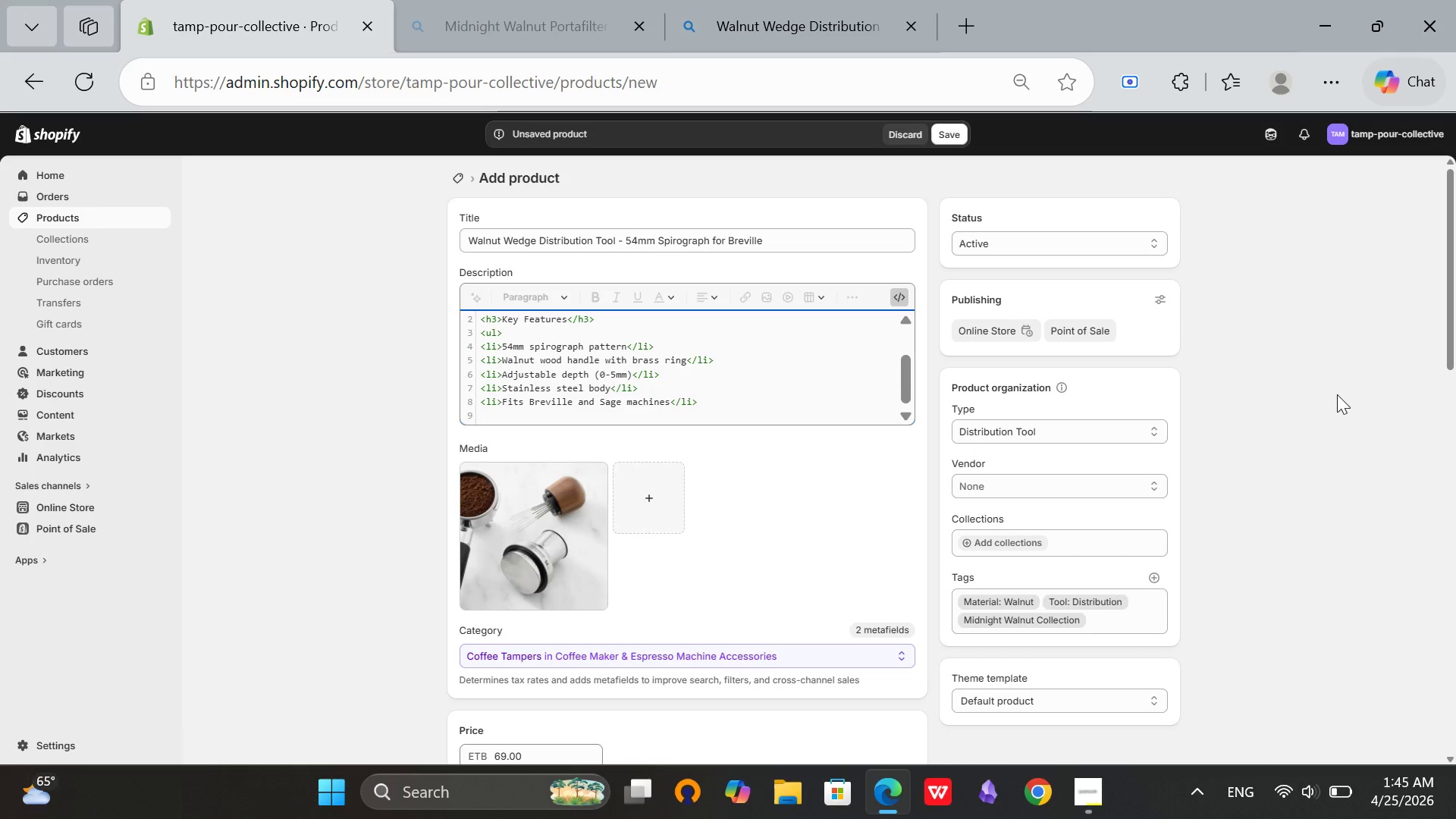 
type(<h3>Why Baristas Love IT)
key(Backspace)
type(t)
 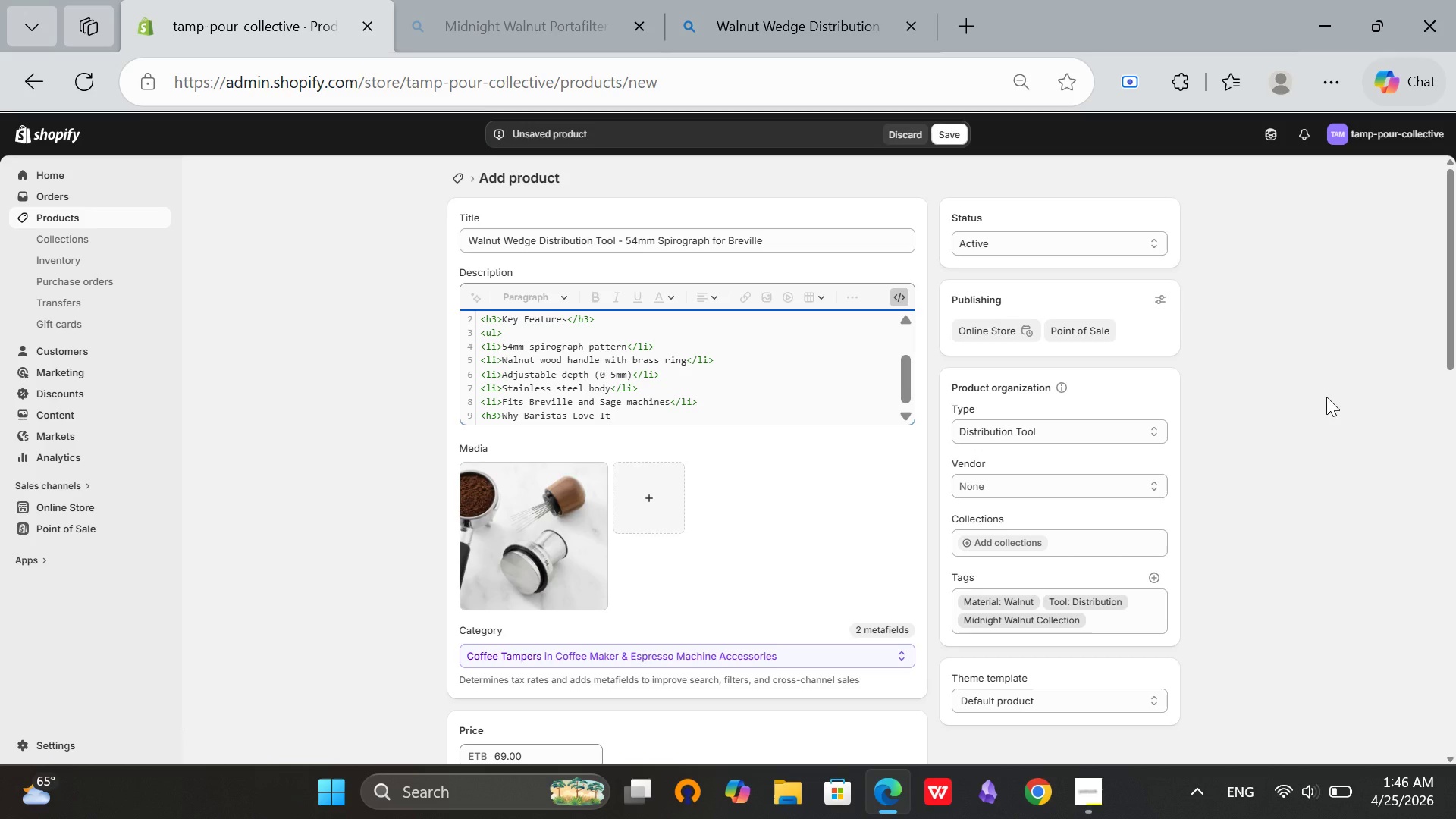 
type(</h3>)
 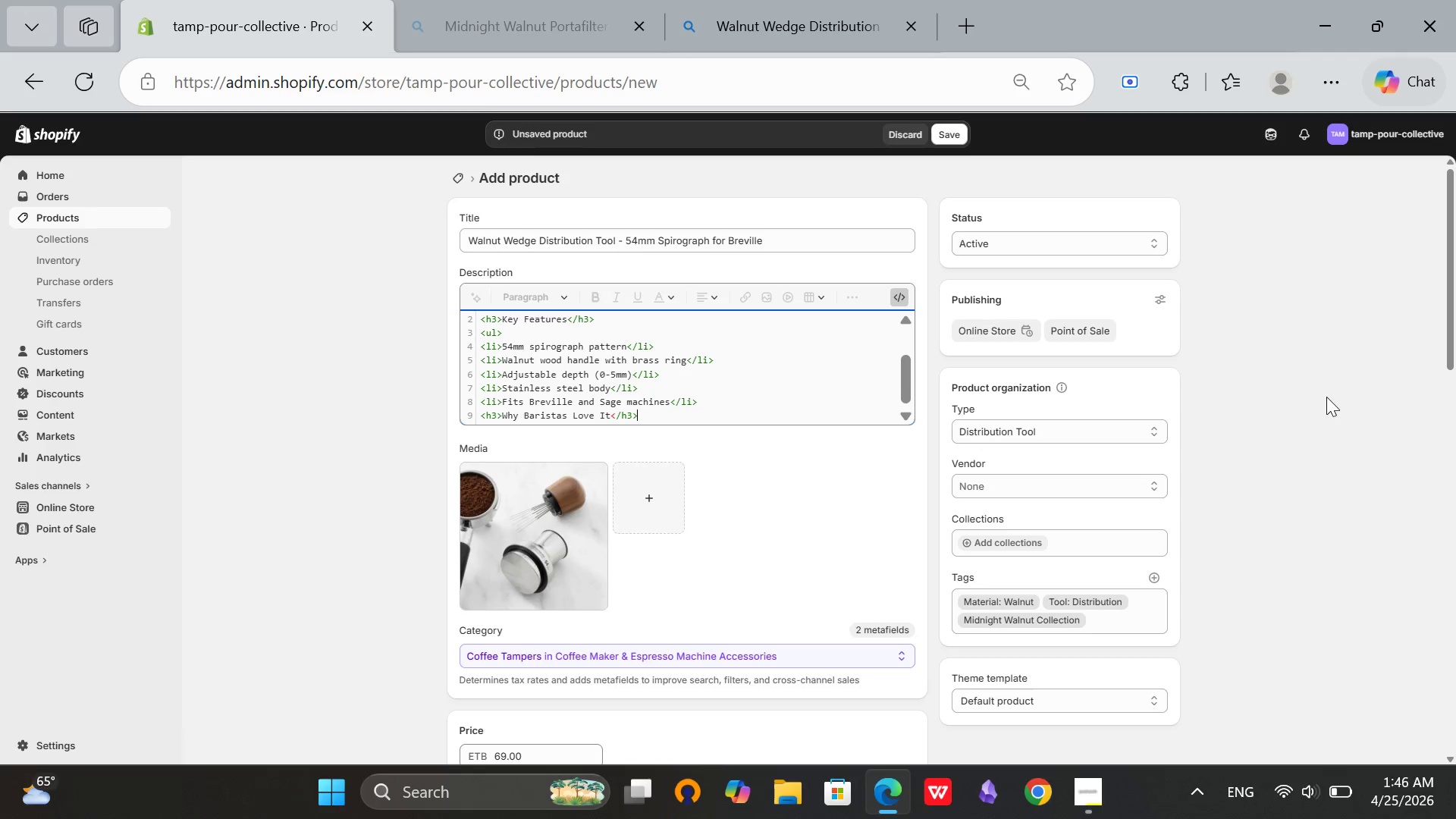 
key(Enter)
 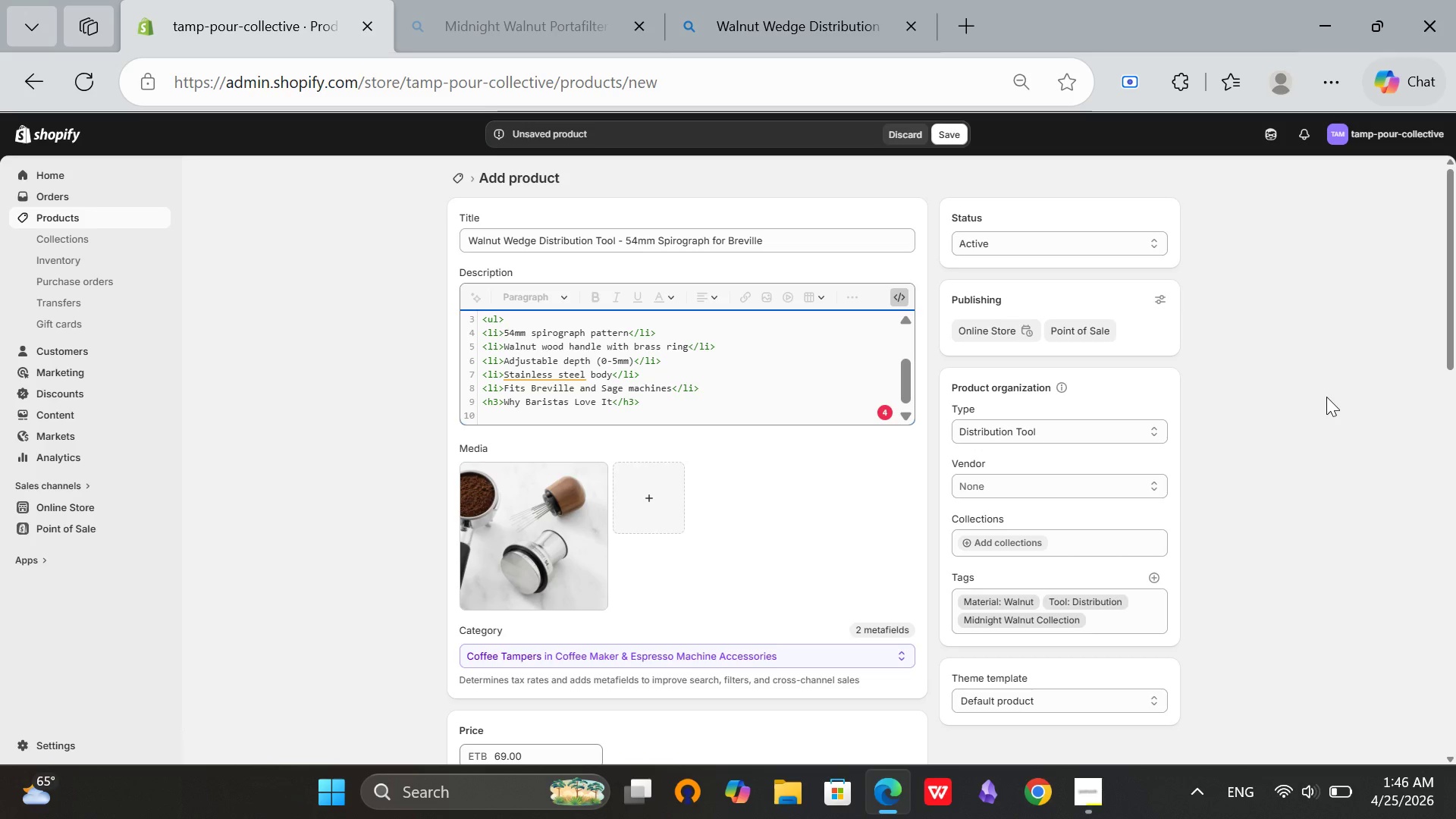 
wait(5.64)
 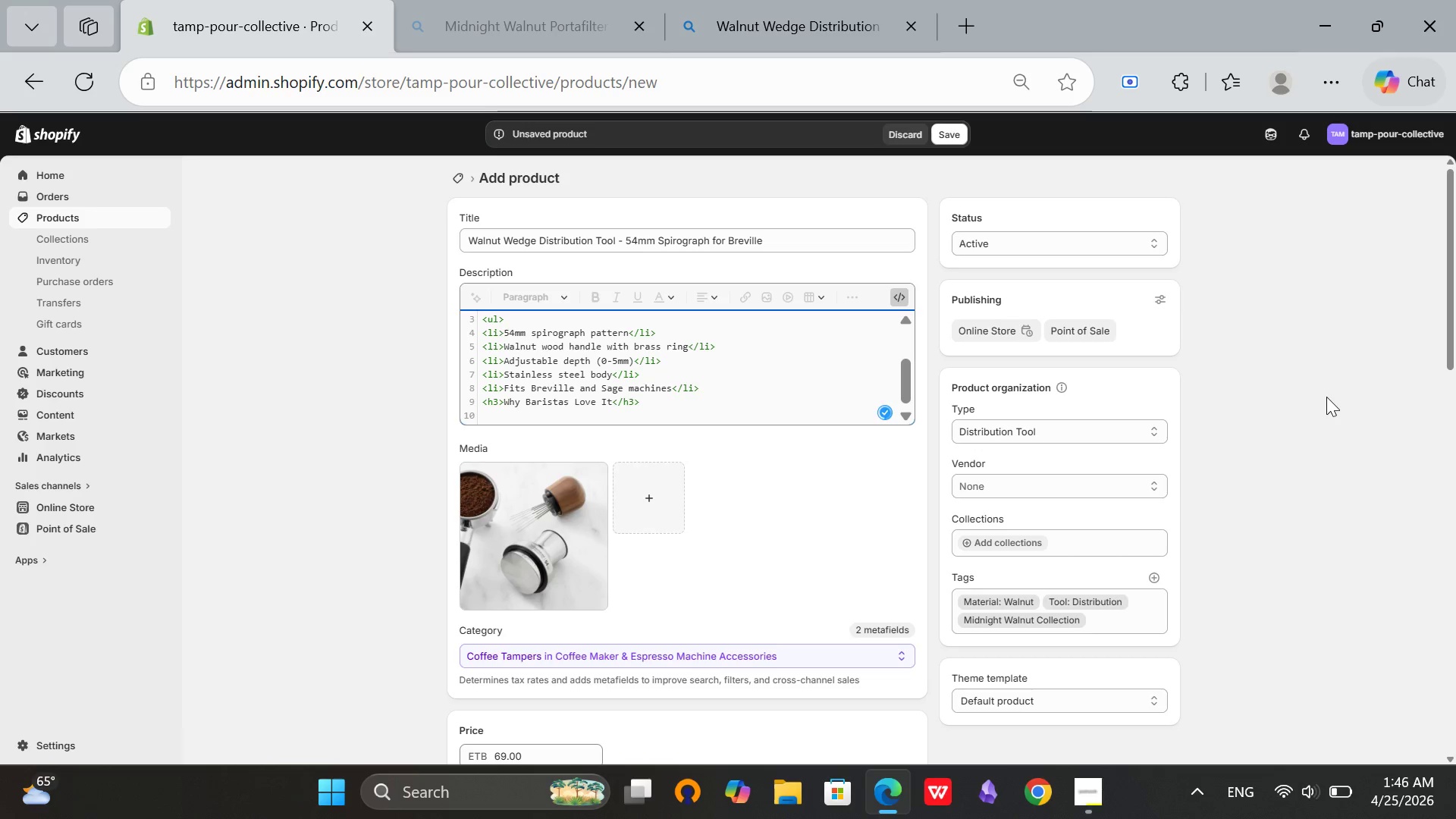 
type(<p>Perfect for Breville owners wanting third-wave coffee quality</p)
 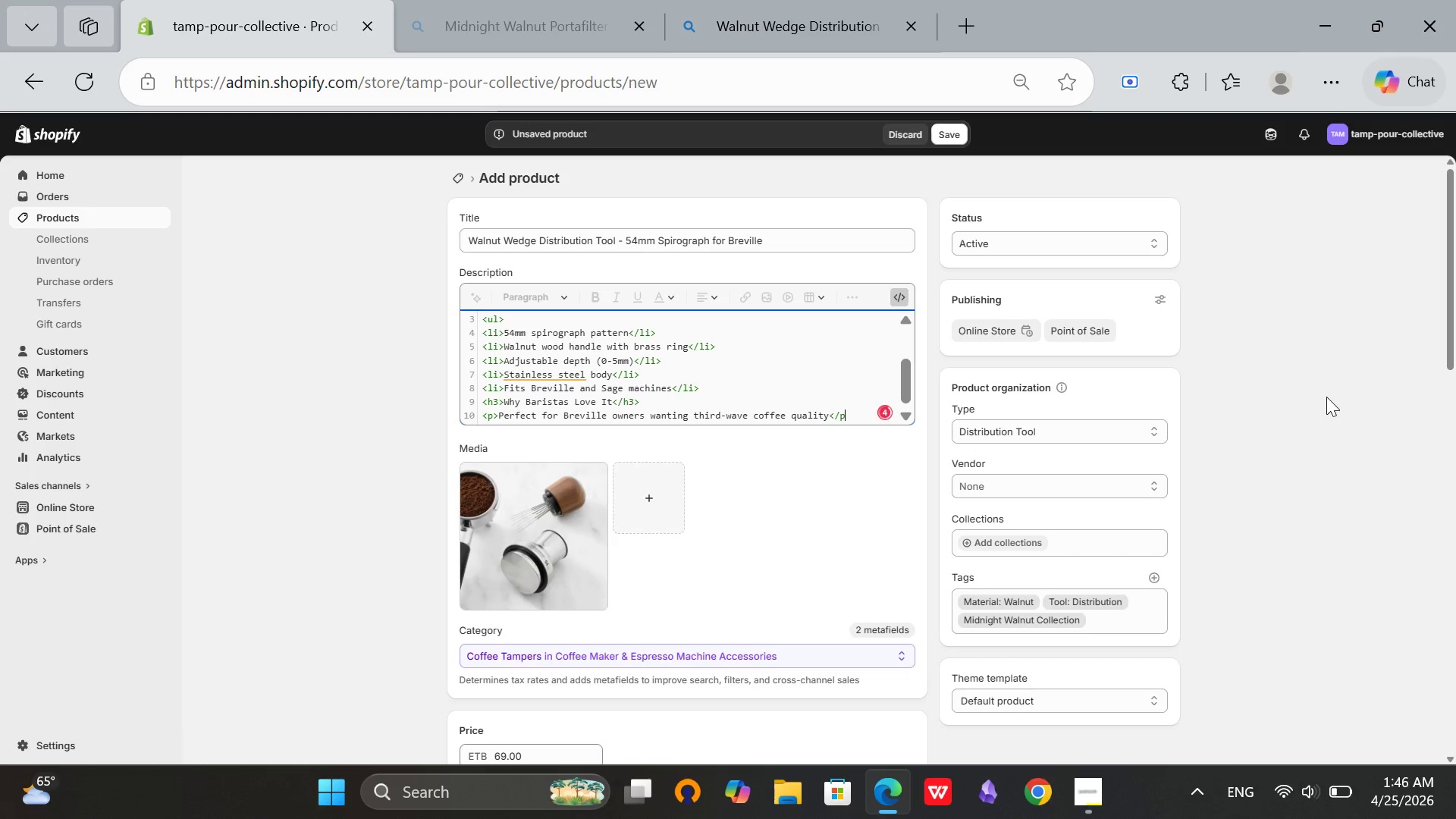 
key(Shift+ShiftRight)
 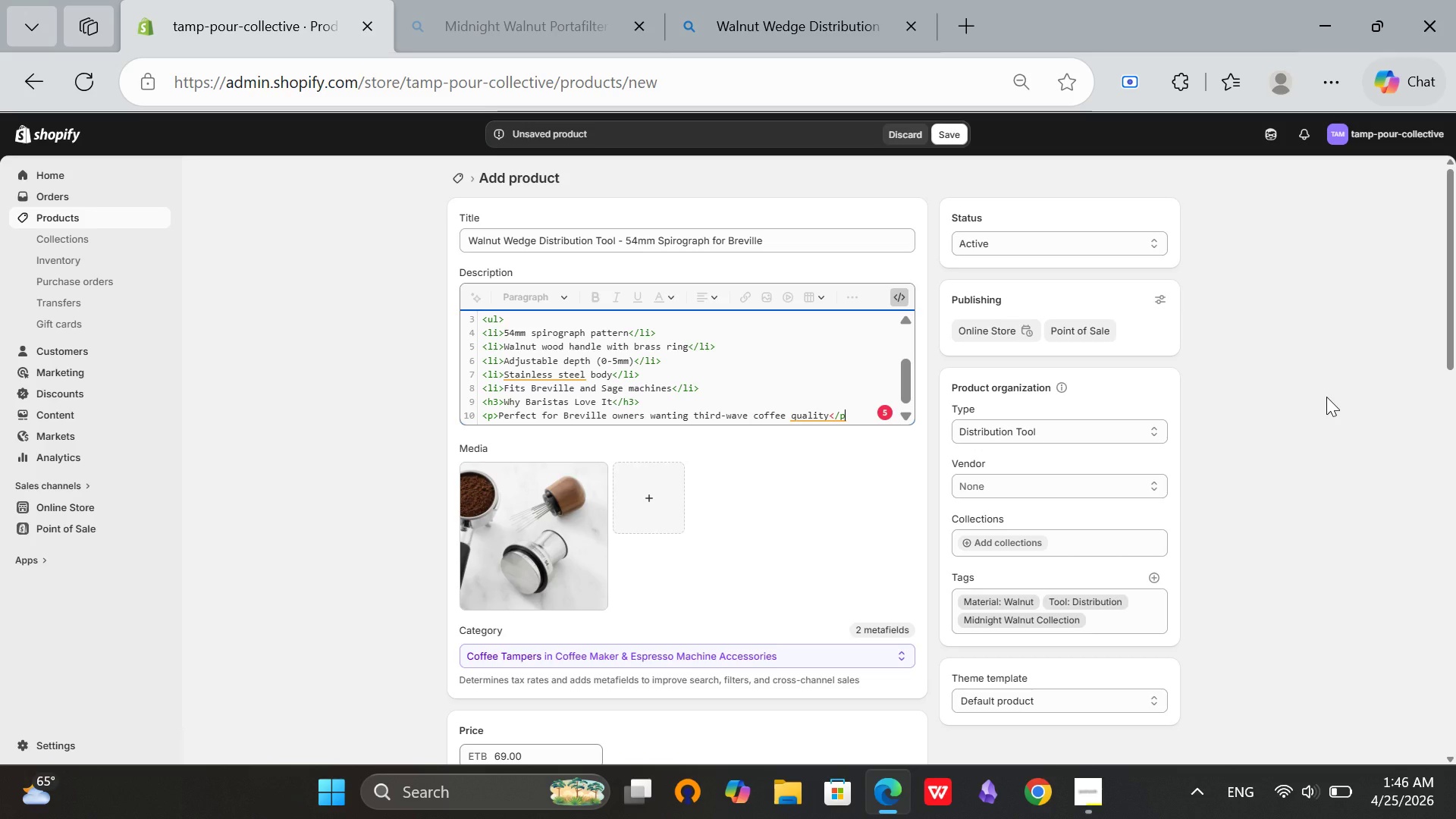 
key(Shift+Period)
 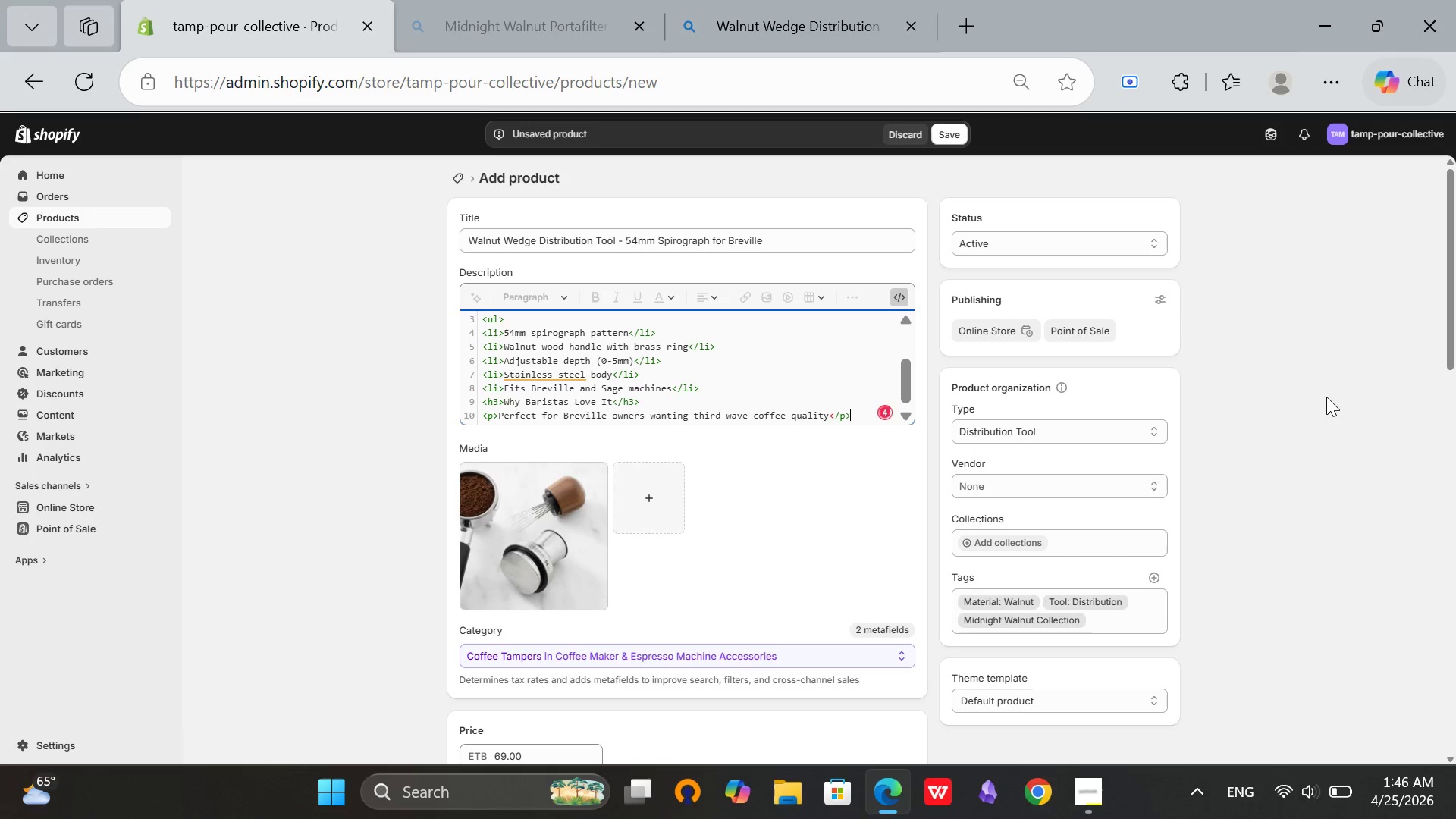 
key(ArrowLeft)
 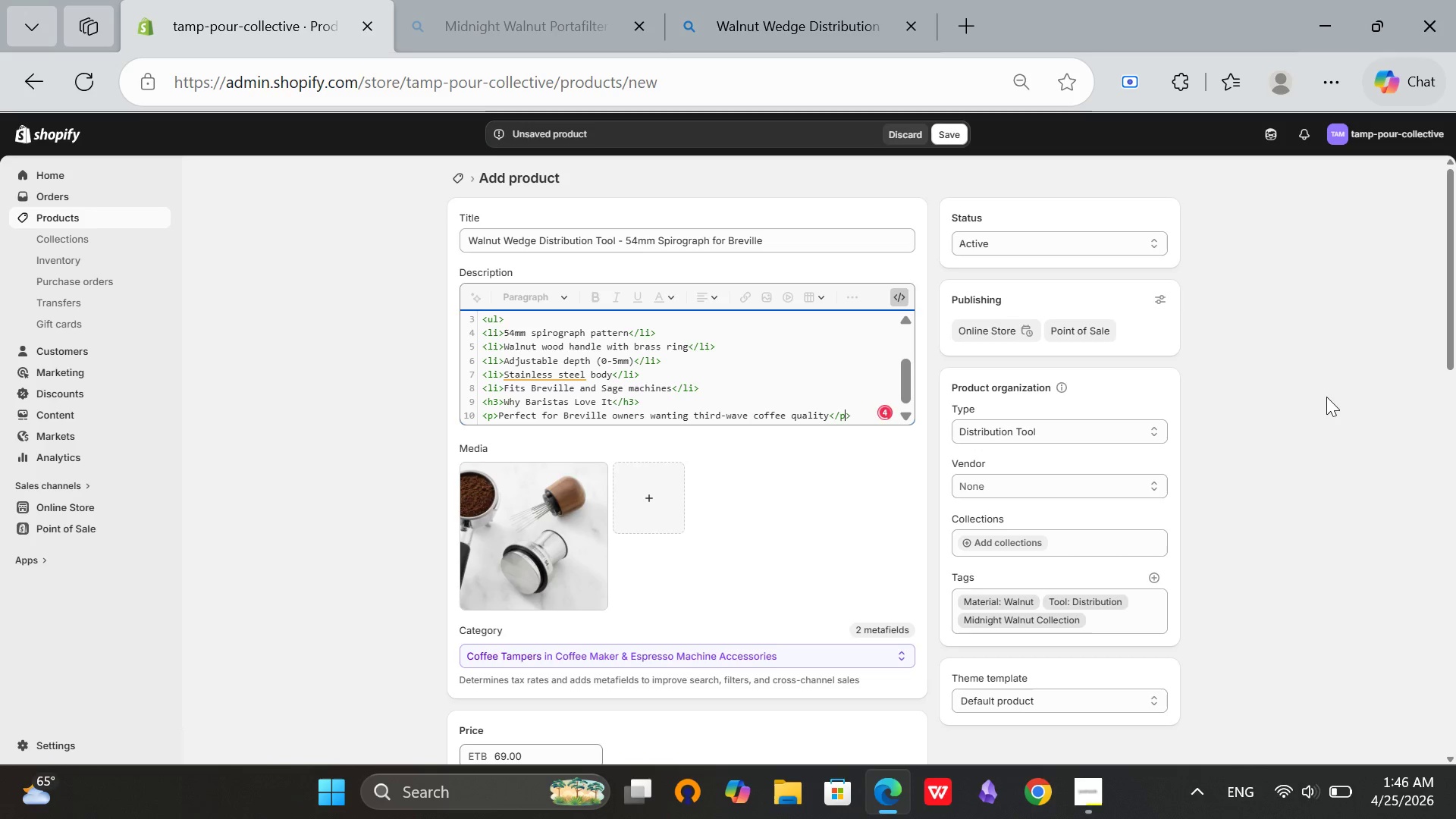 
key(ArrowLeft)
 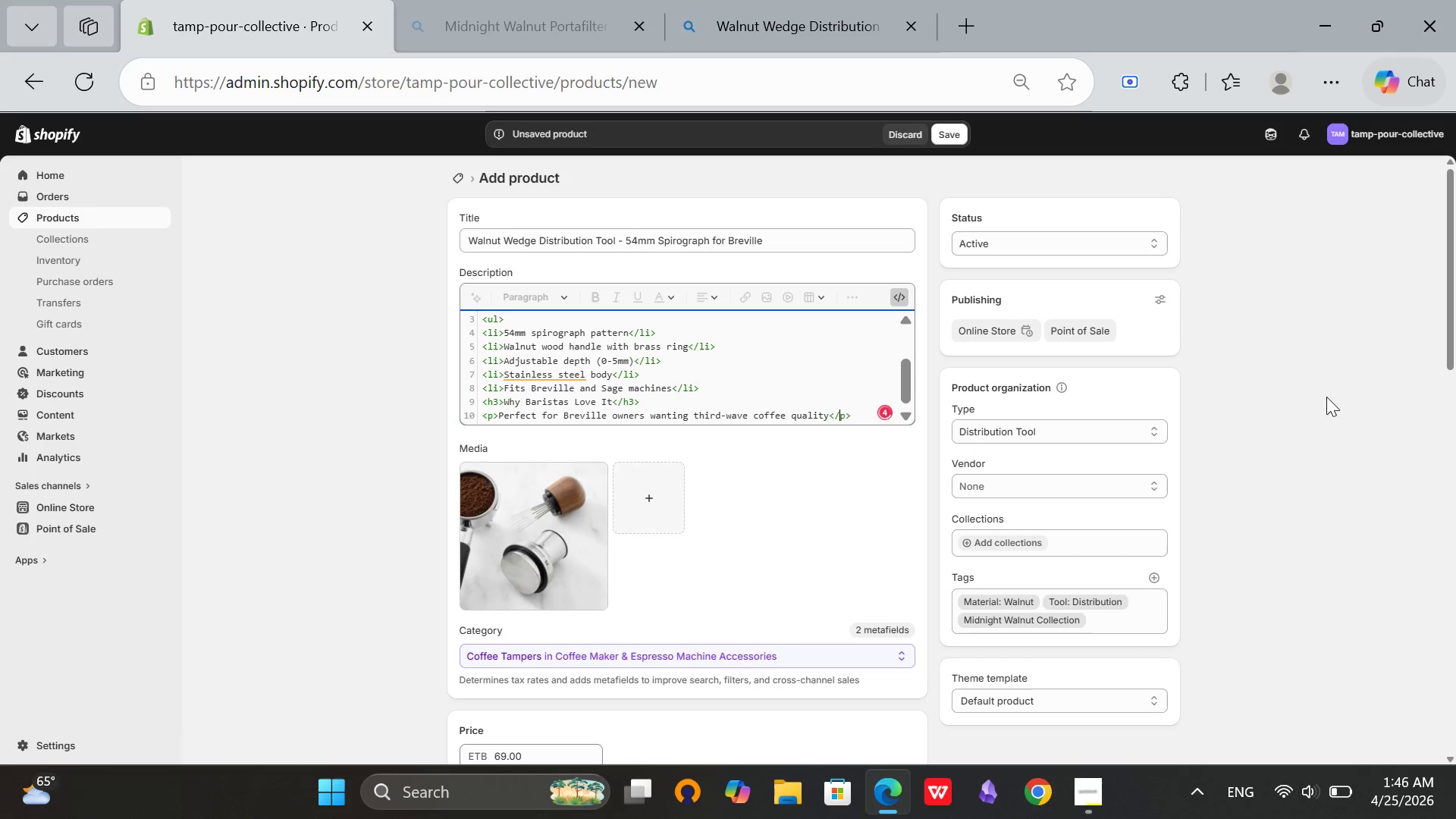 
key(ArrowLeft)
 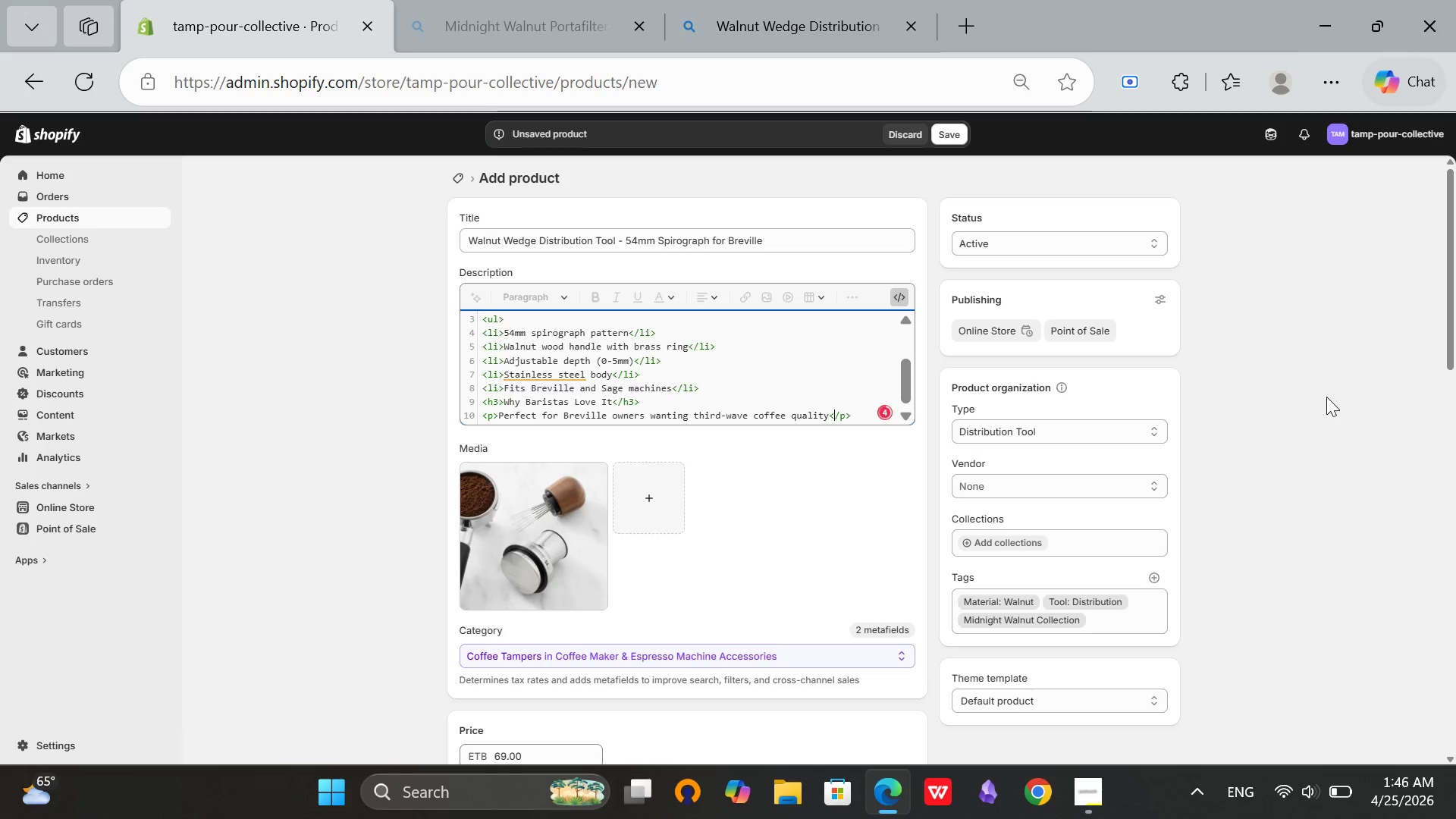 
key(ArrowLeft)
 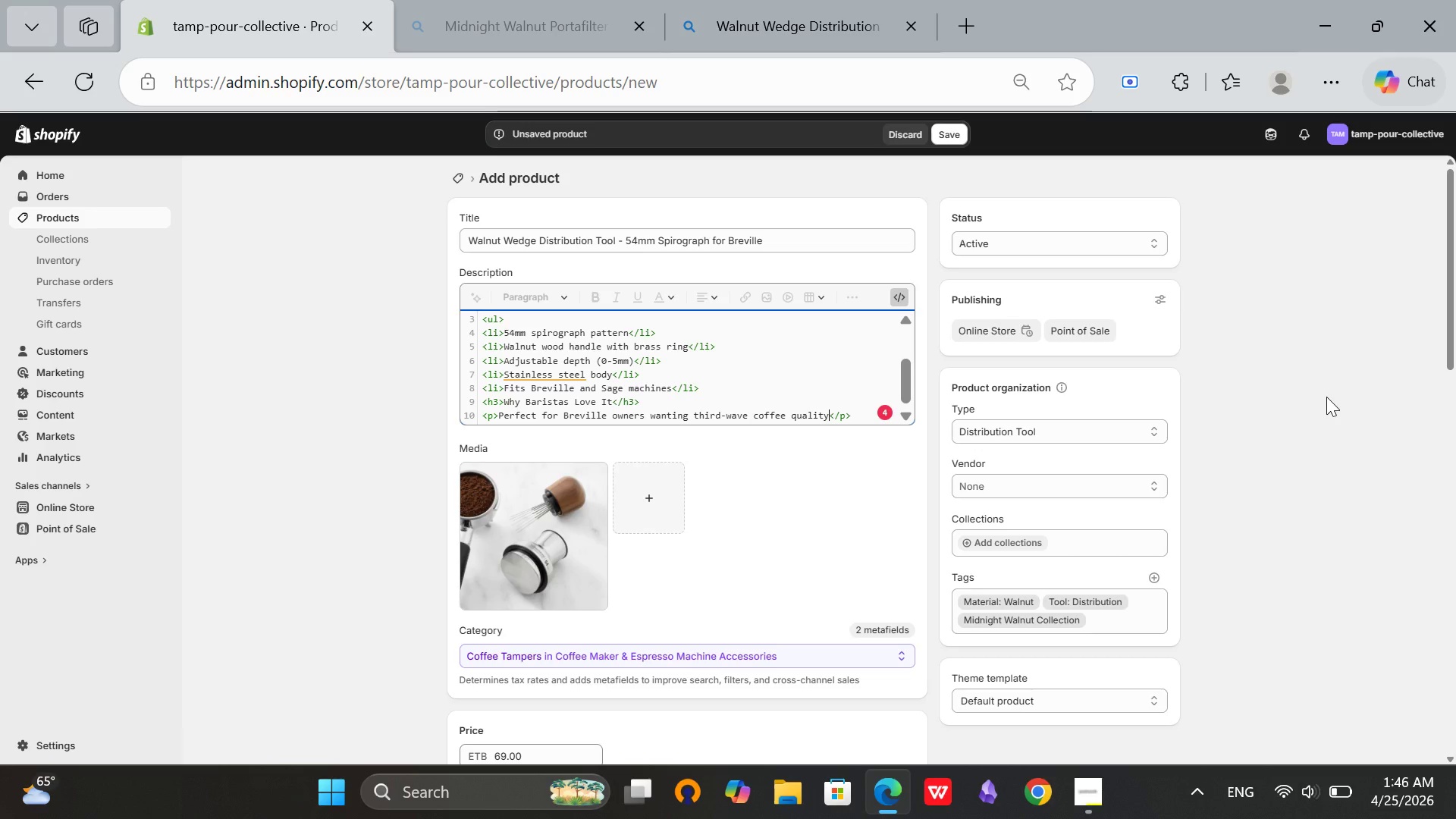 
type(. The walnut handle matches other Midnight)
 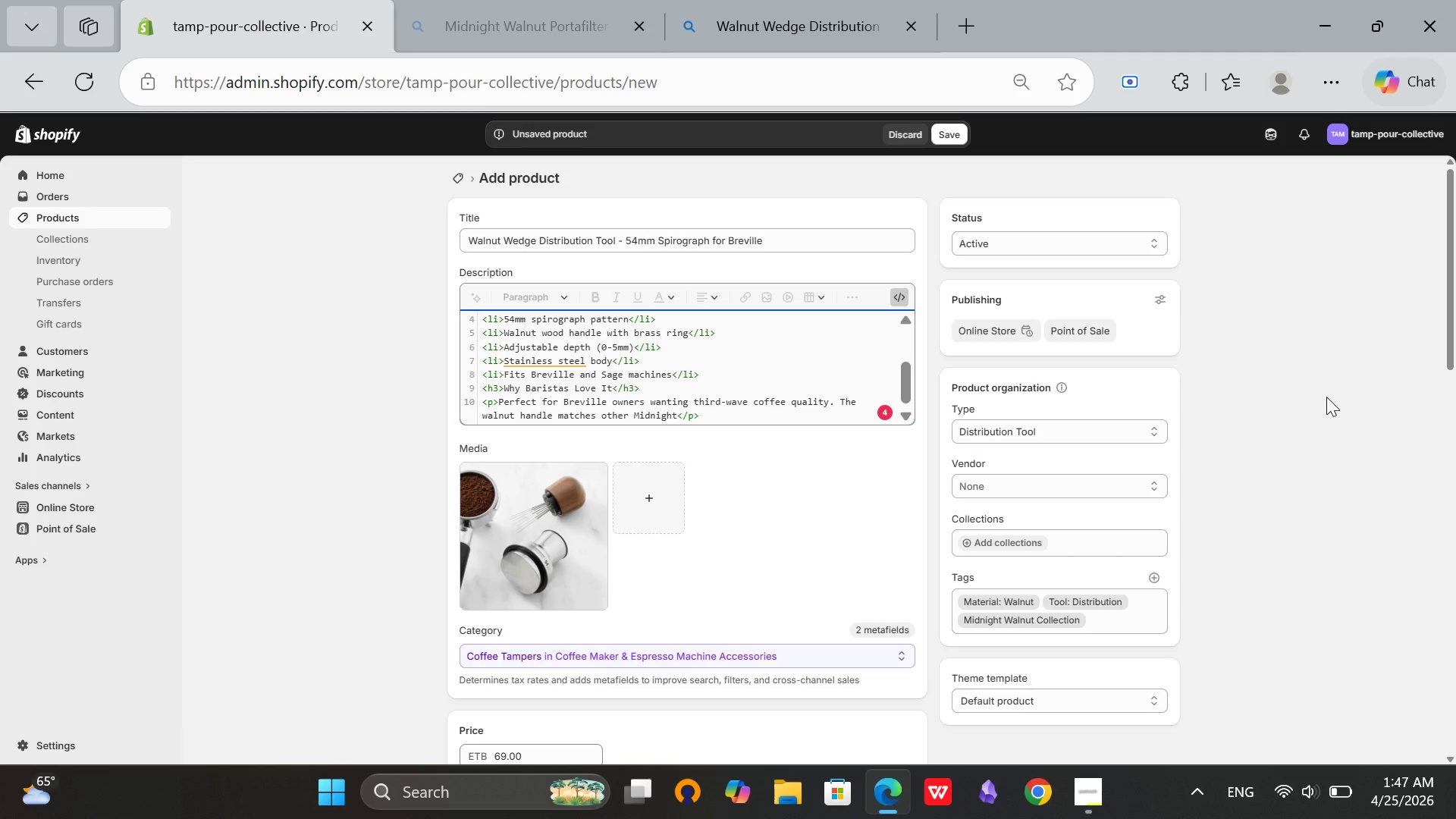 
type( Walnut accessories.)
 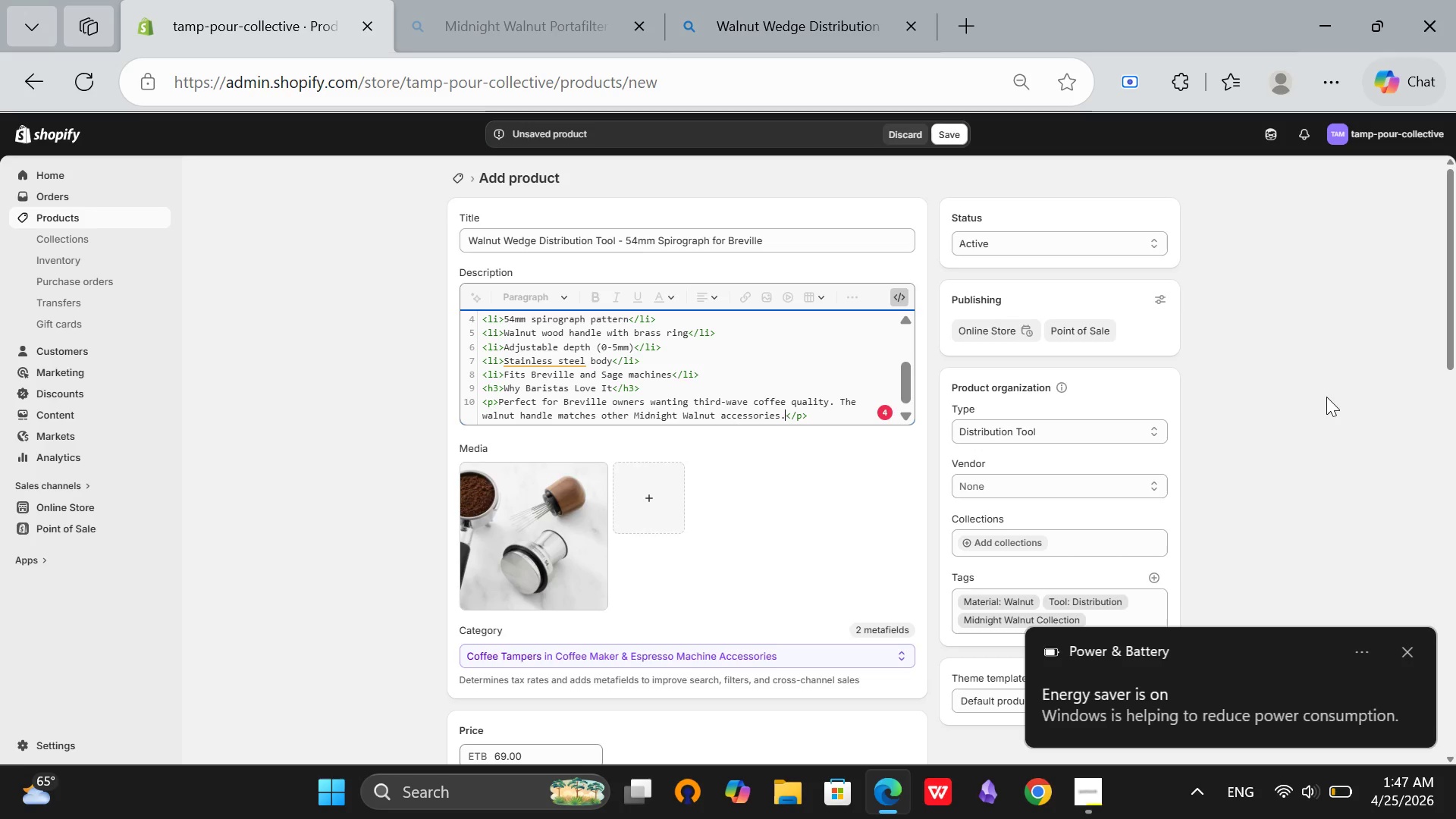 
wait(8.03)
 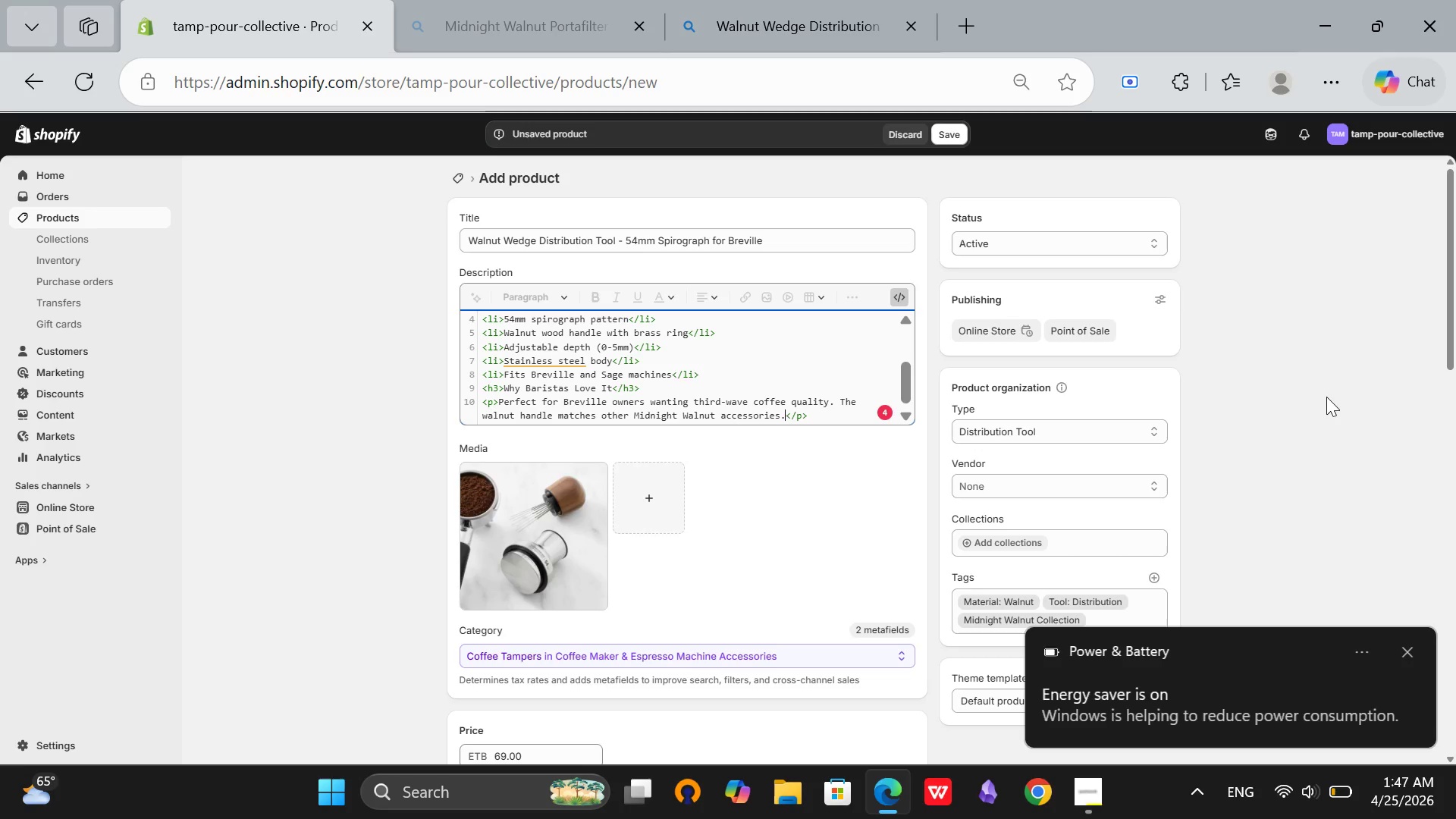 
type(A game0ch)
key(Backspace)
key(Backspace)
key(Backspace)
type(-changer for puck)
 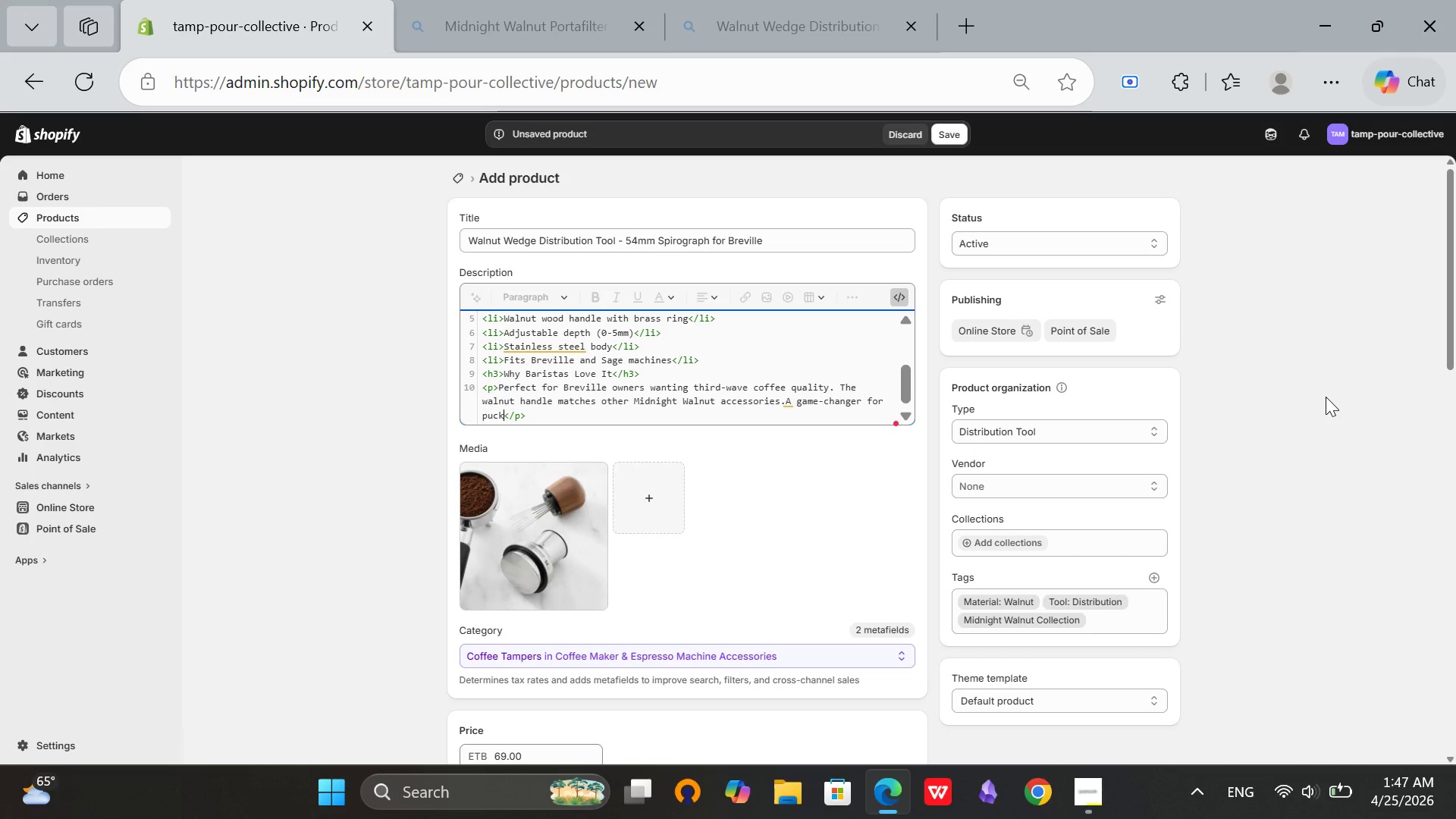 
type( prep.)
 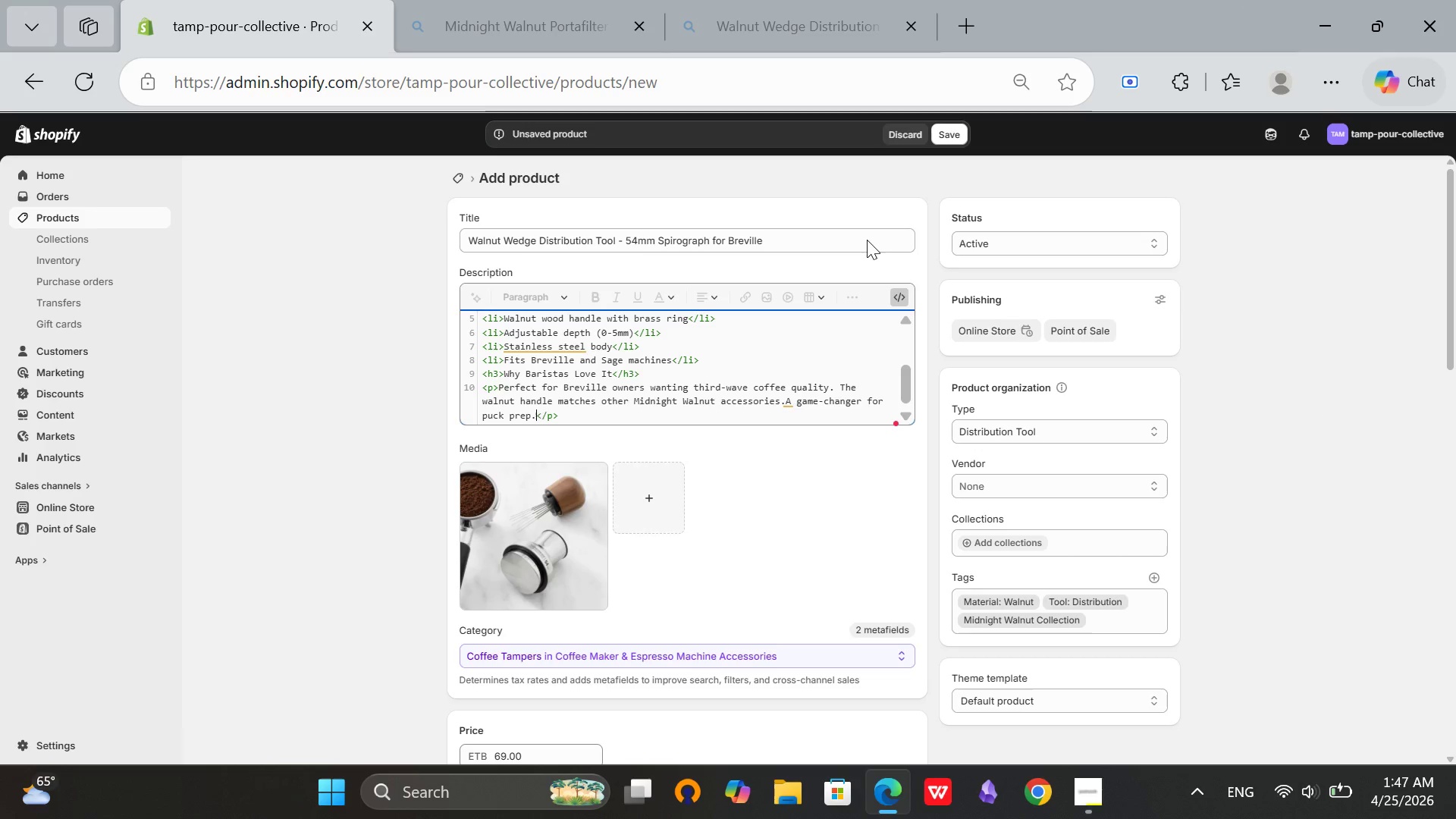 
left_click([898, 300])
 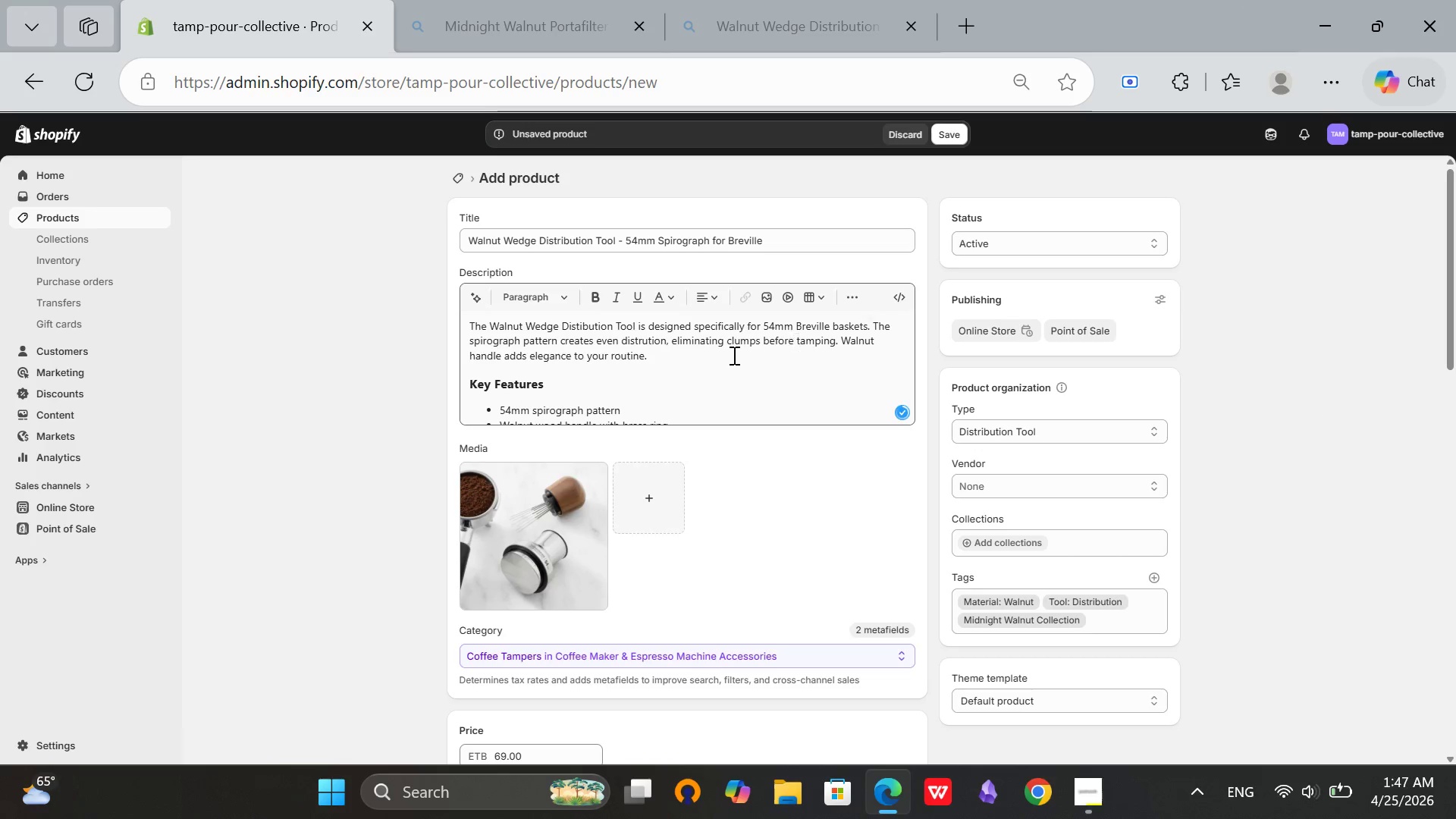 
left_click([706, 362])
 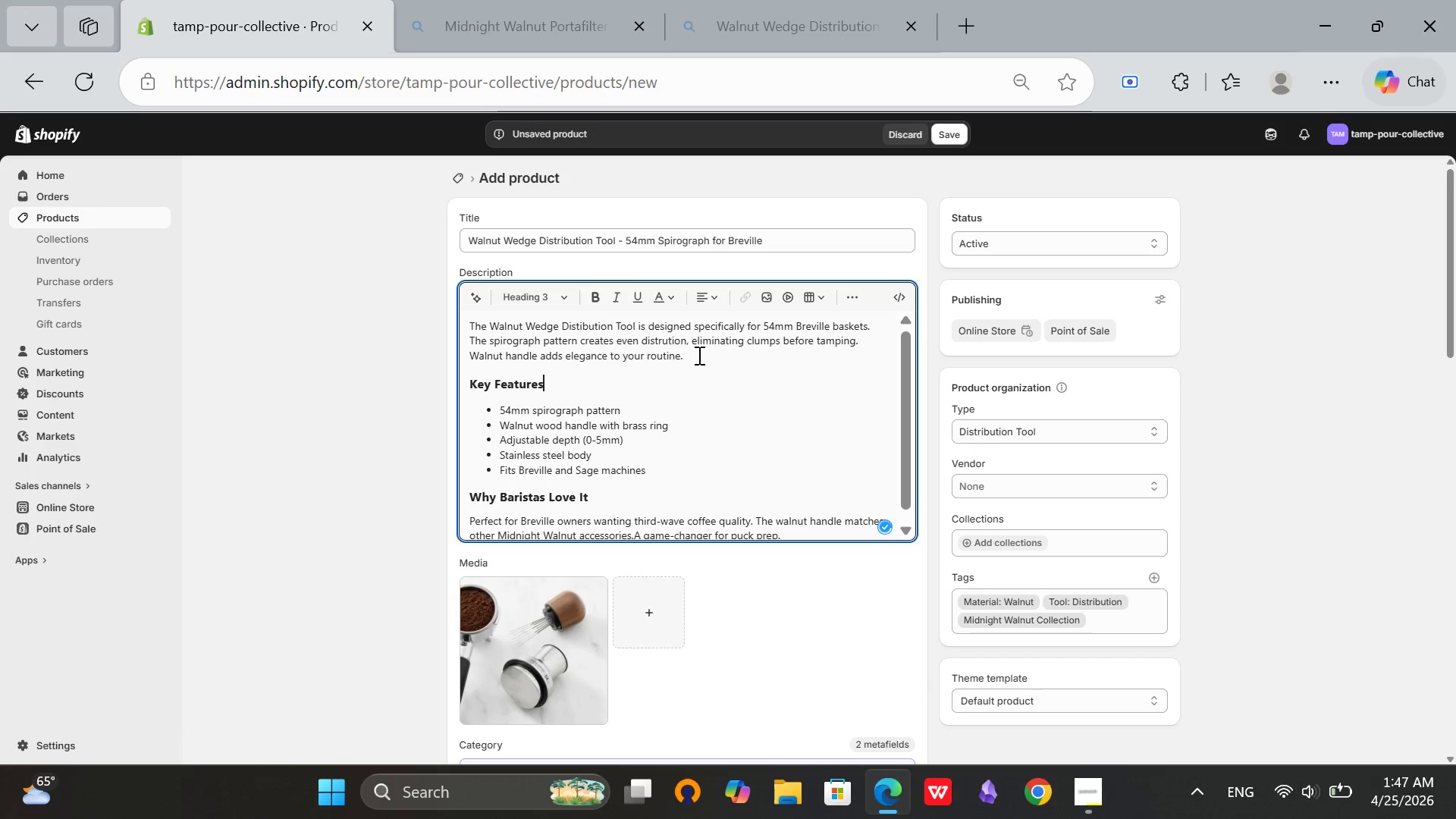 
scroll: coordinate [698, 355], scroll_direction: down, amount: 5.0
 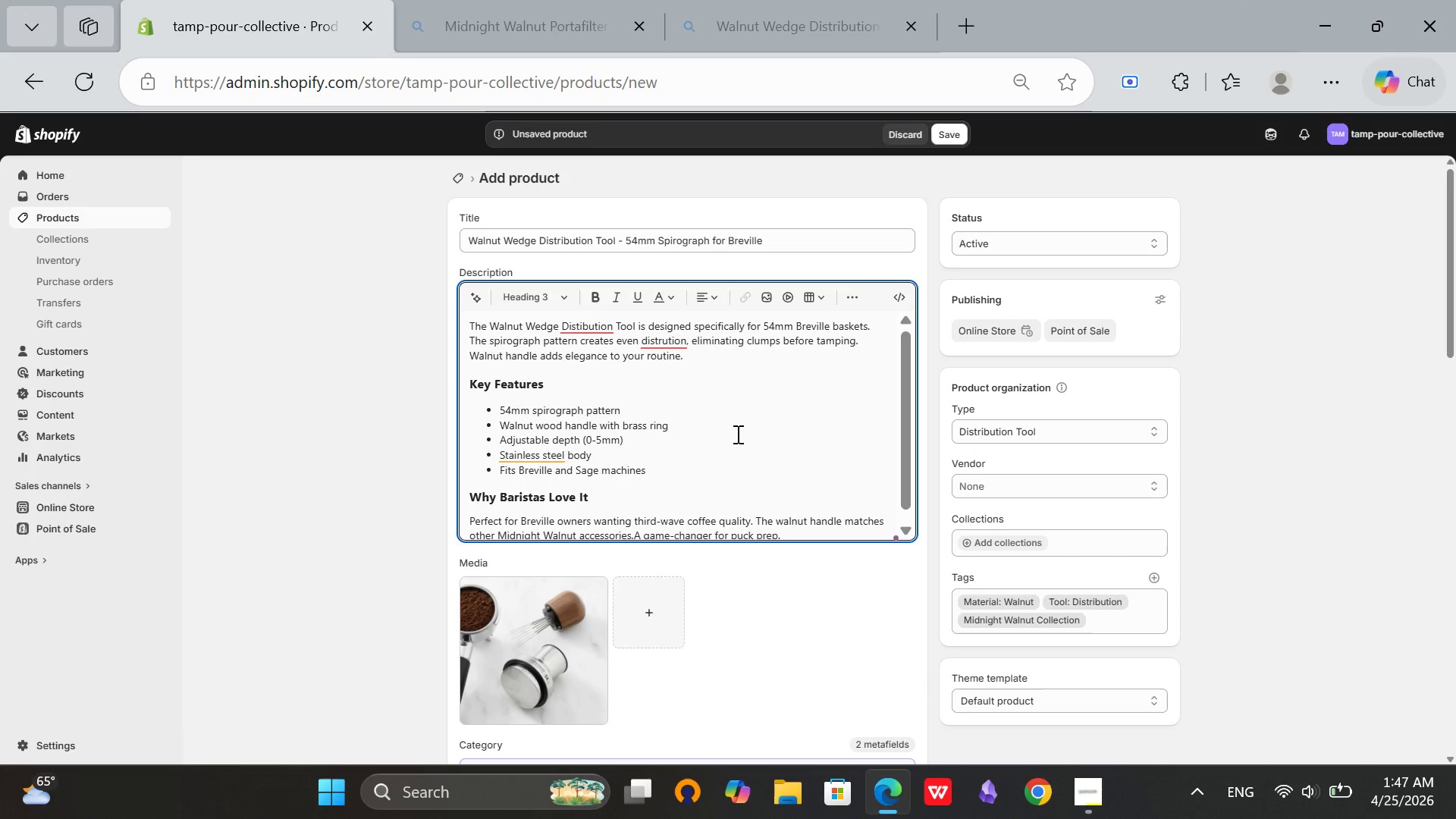 
scroll: coordinate [736, 434], scroll_direction: none, amount: 0.0
 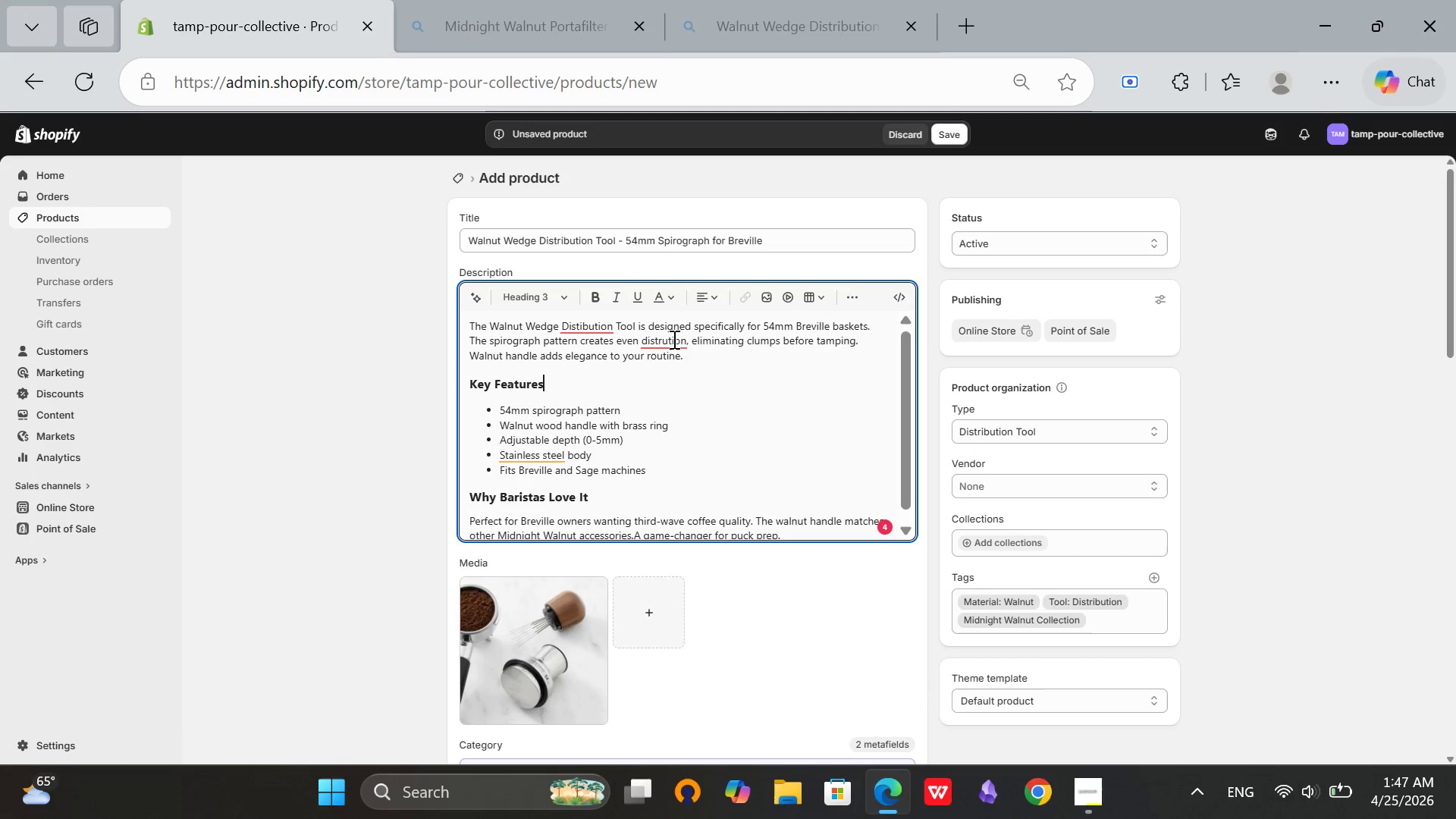 
left_click([670, 339])
 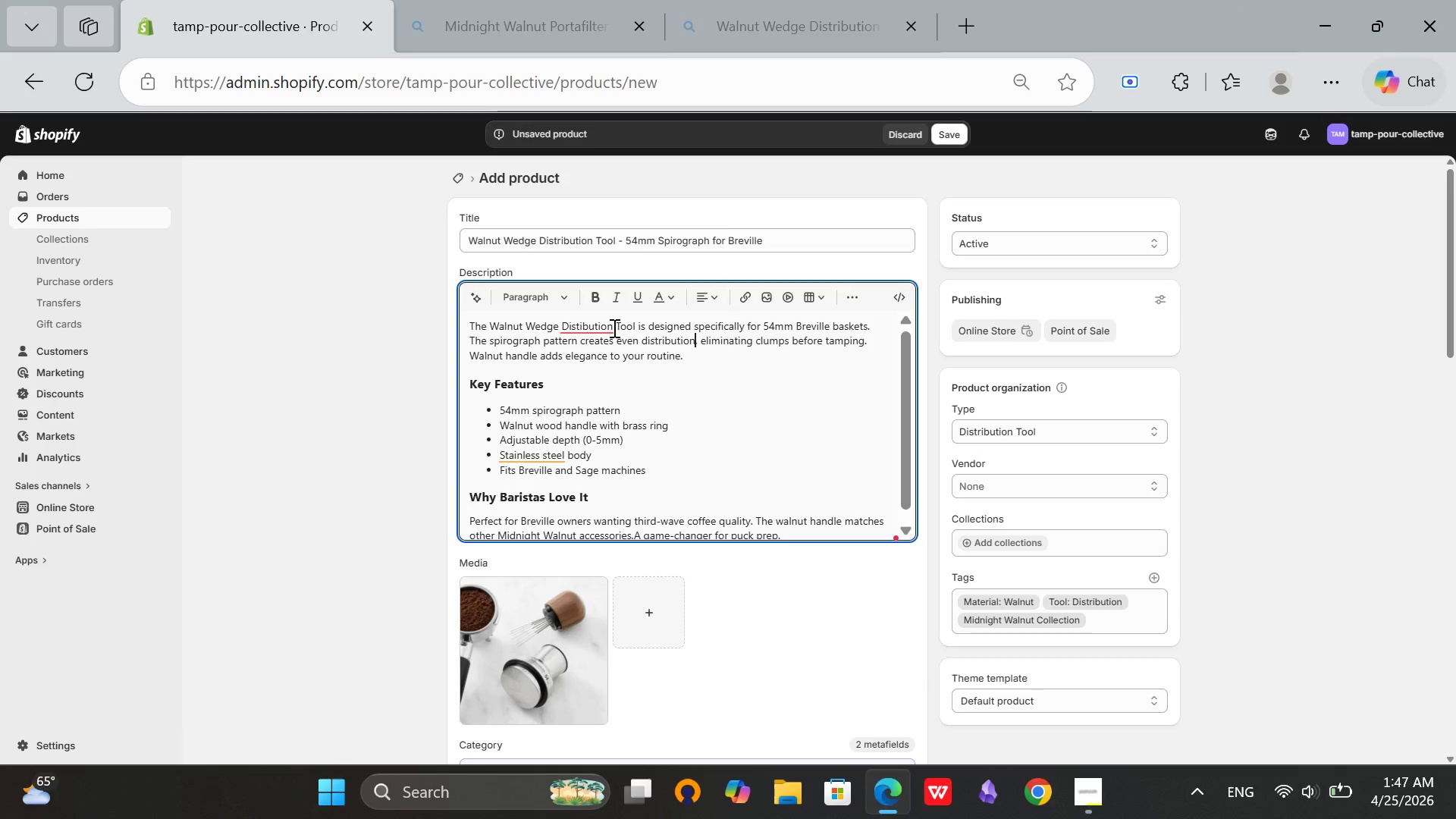 
left_click([604, 327])
 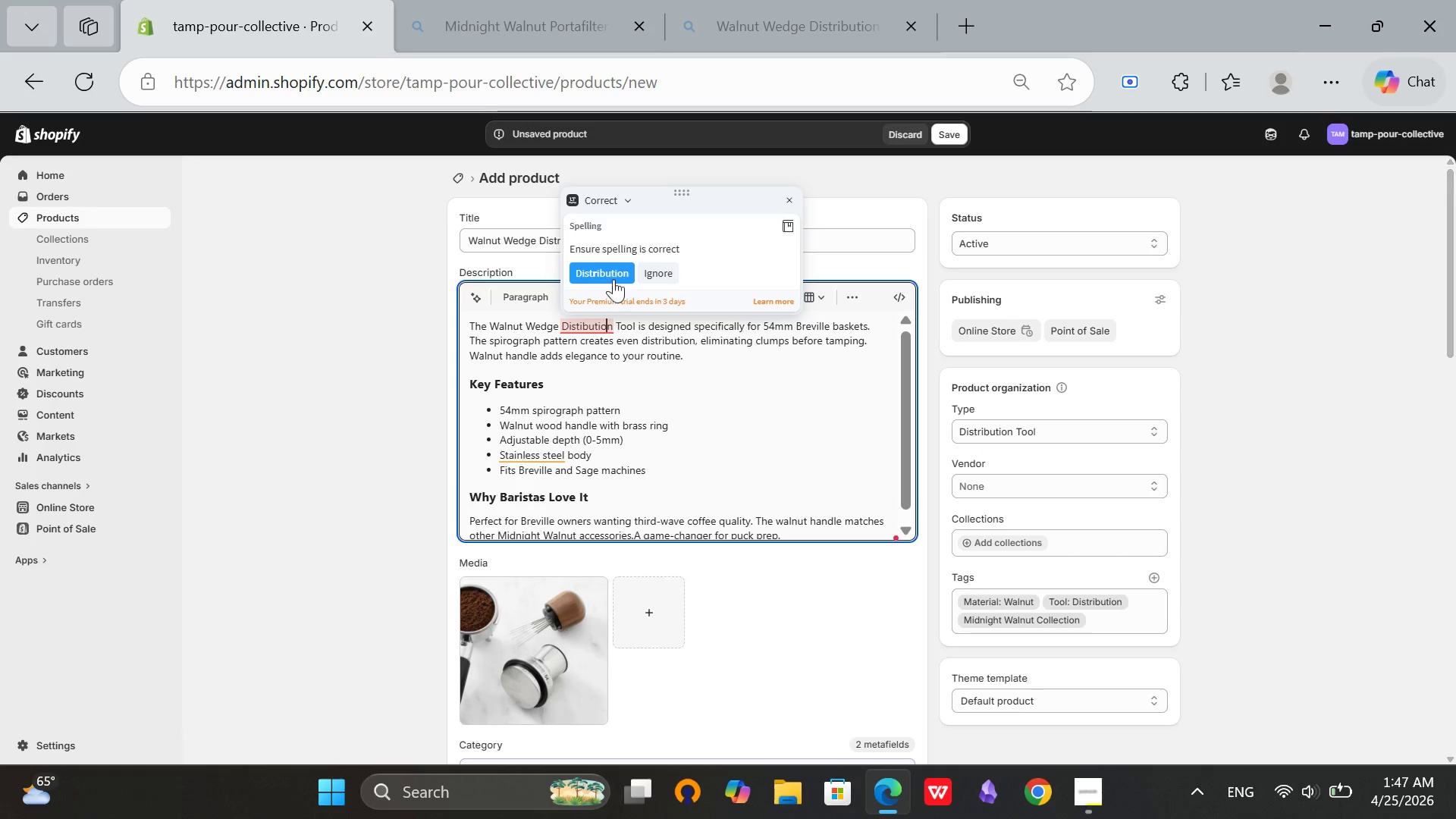 
left_click([613, 269])
 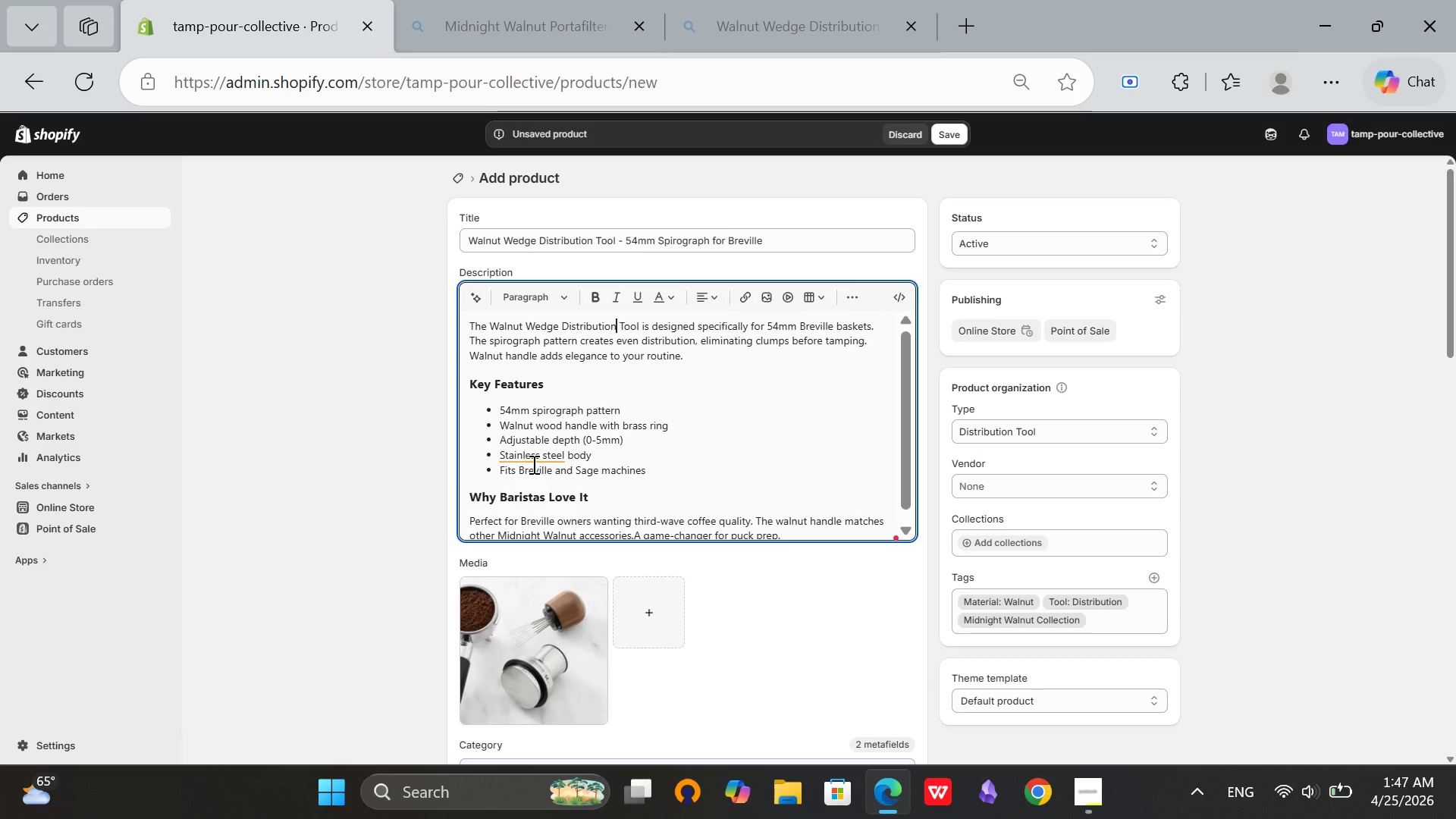 
left_click([532, 460])
 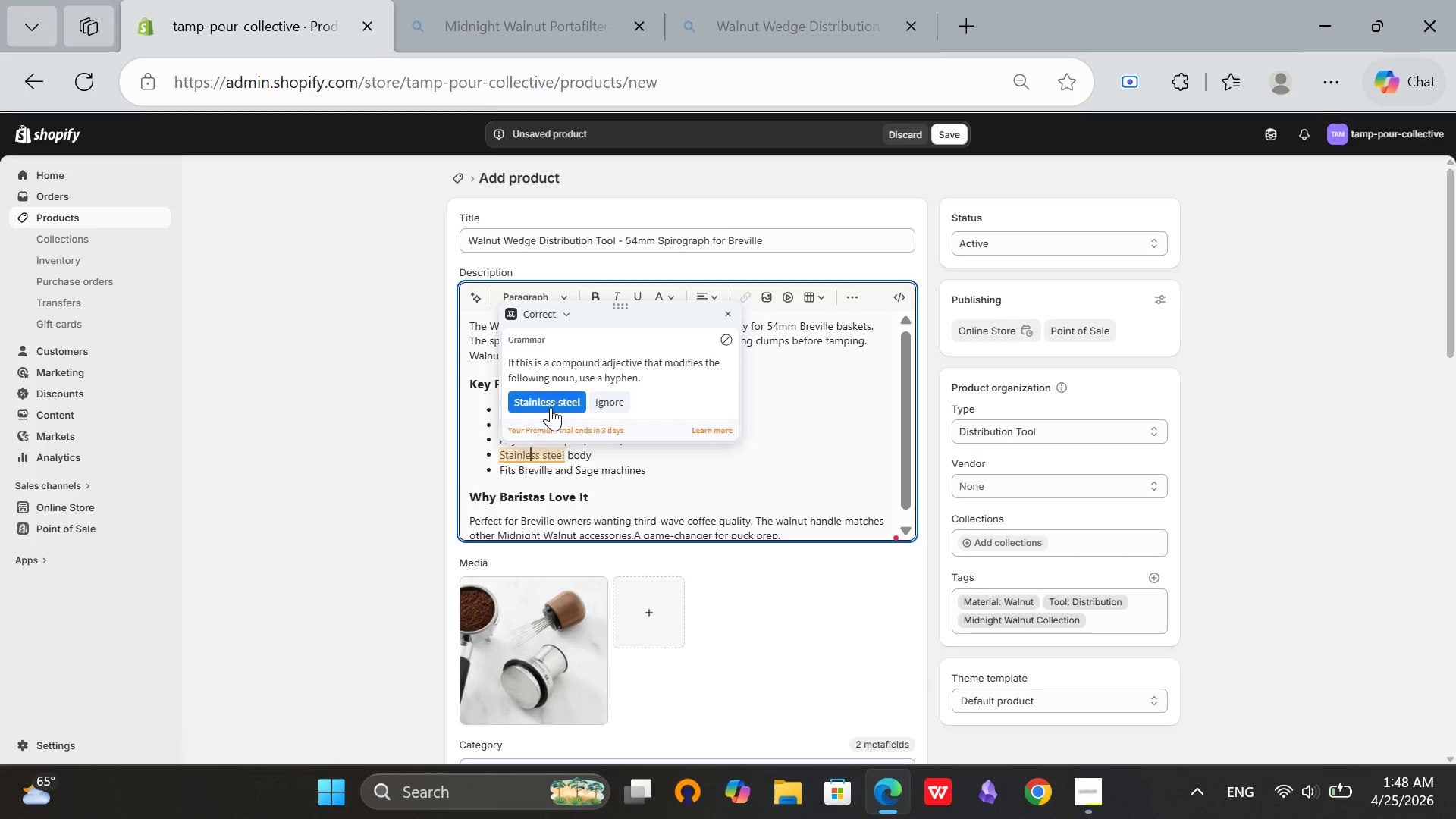 
left_click([551, 407])
 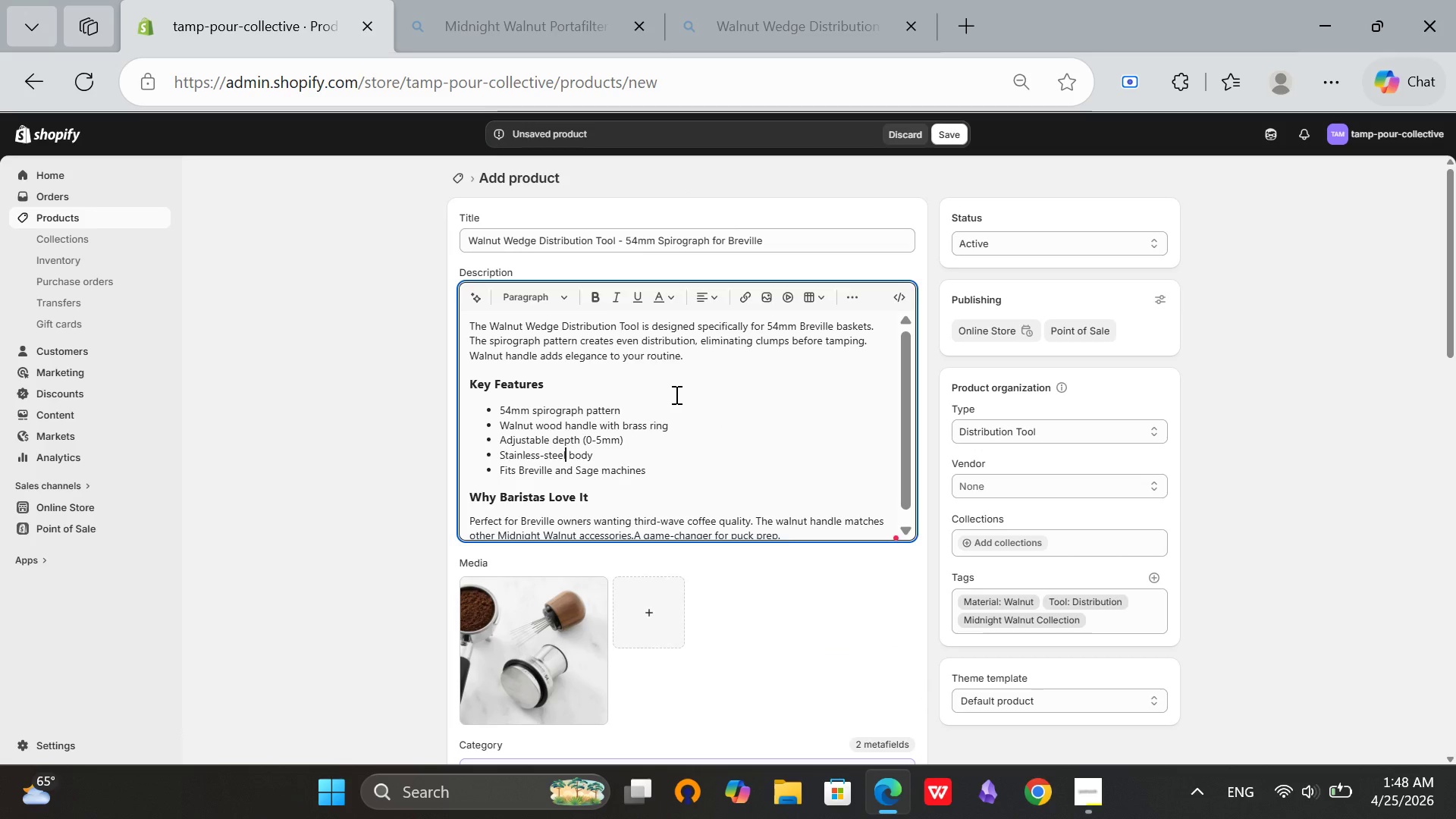 
scroll: coordinate [675, 394], scroll_direction: down, amount: 3.0
 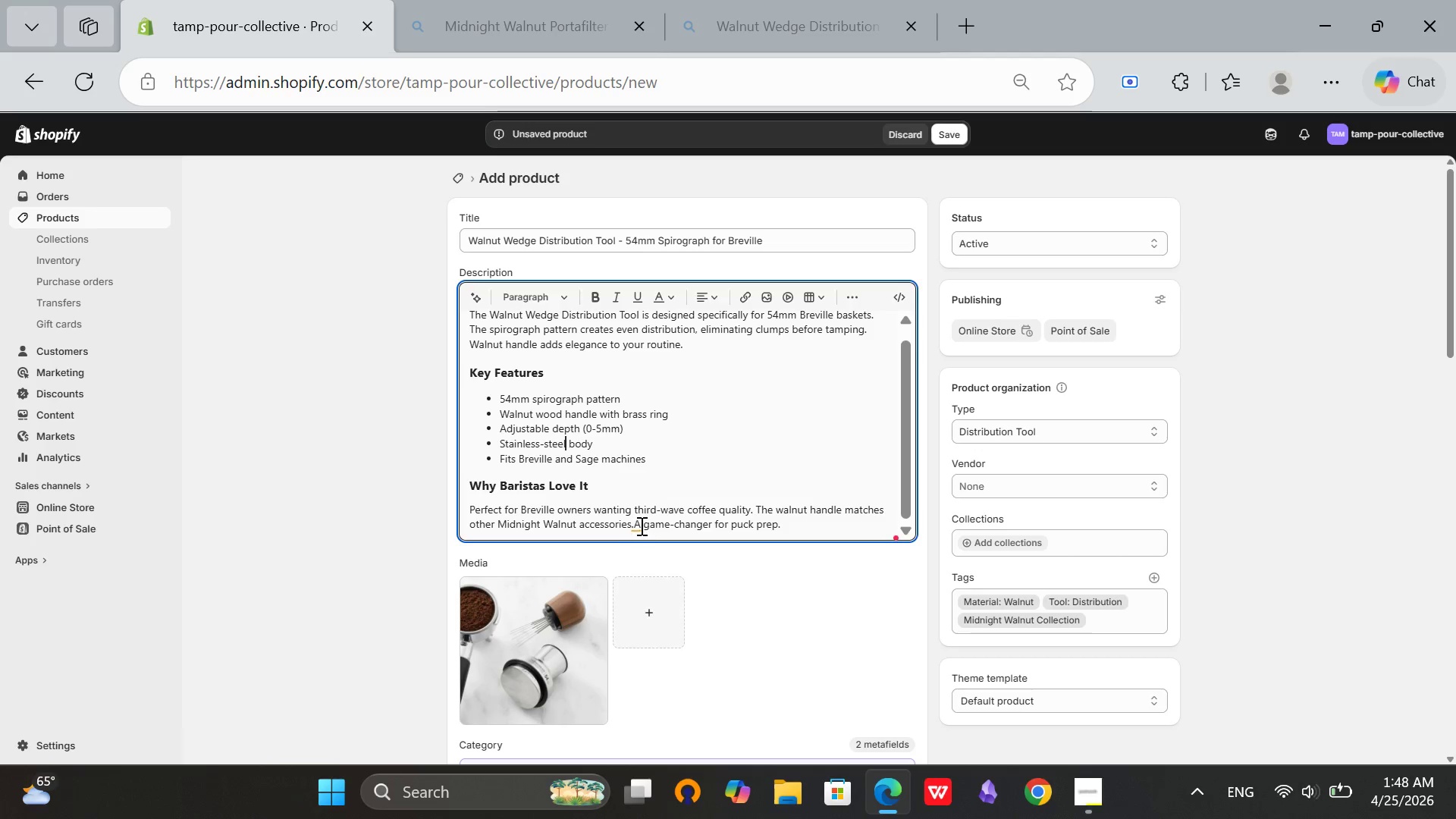 
left_click([636, 526])
 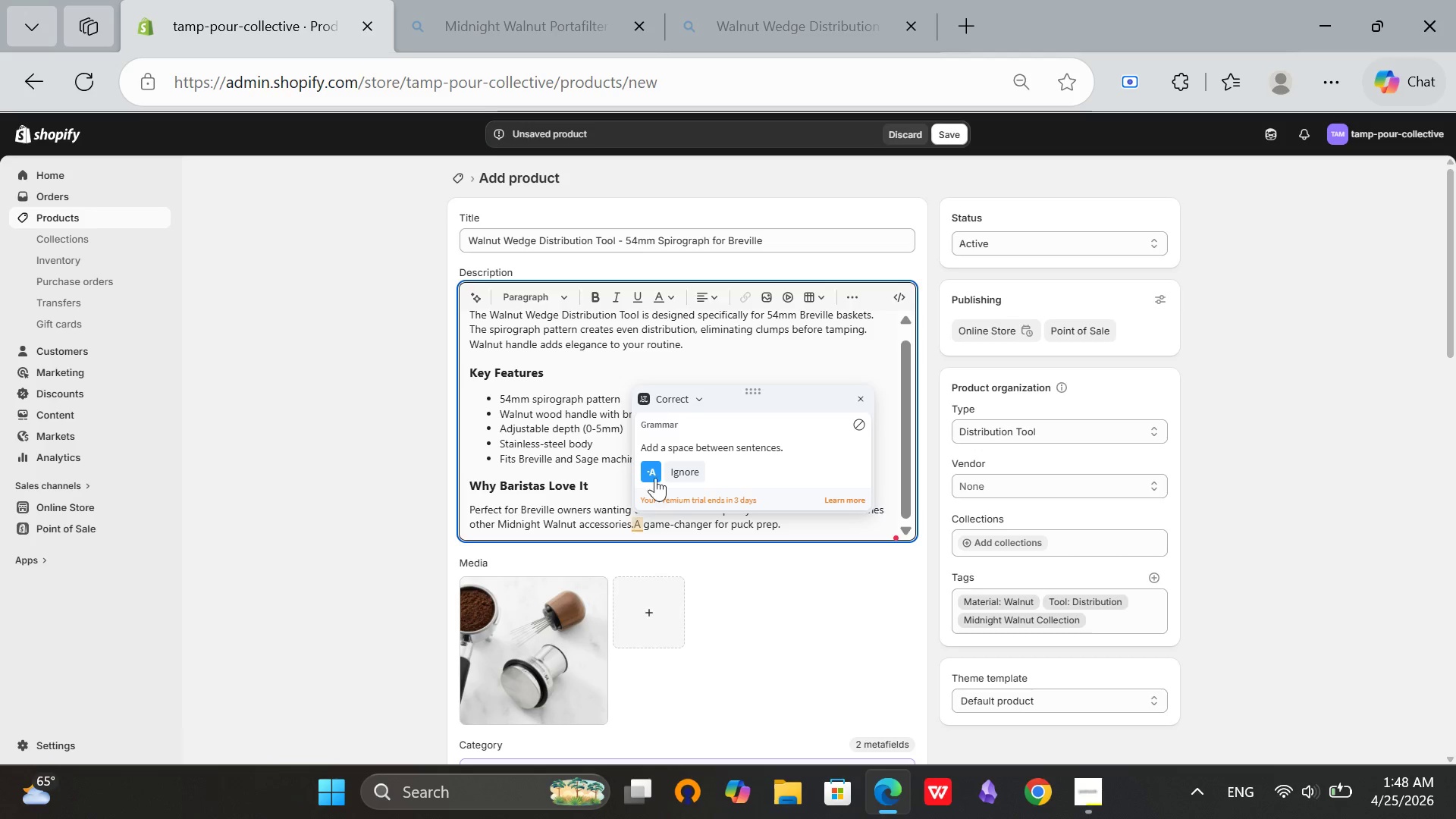 
left_click([655, 466])
 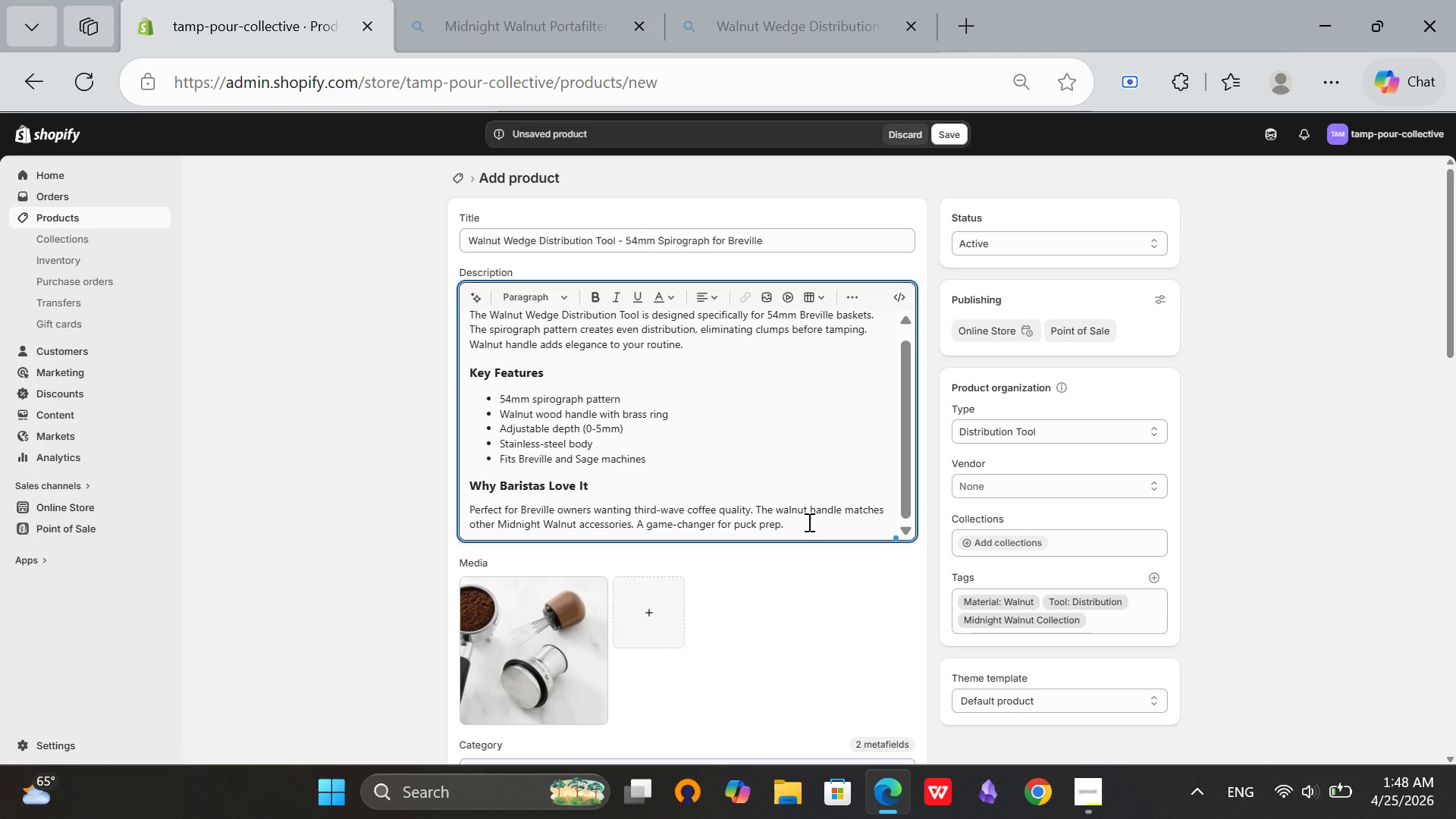 
scroll: coordinate [808, 522], scroll_direction: up, amount: 4.0
 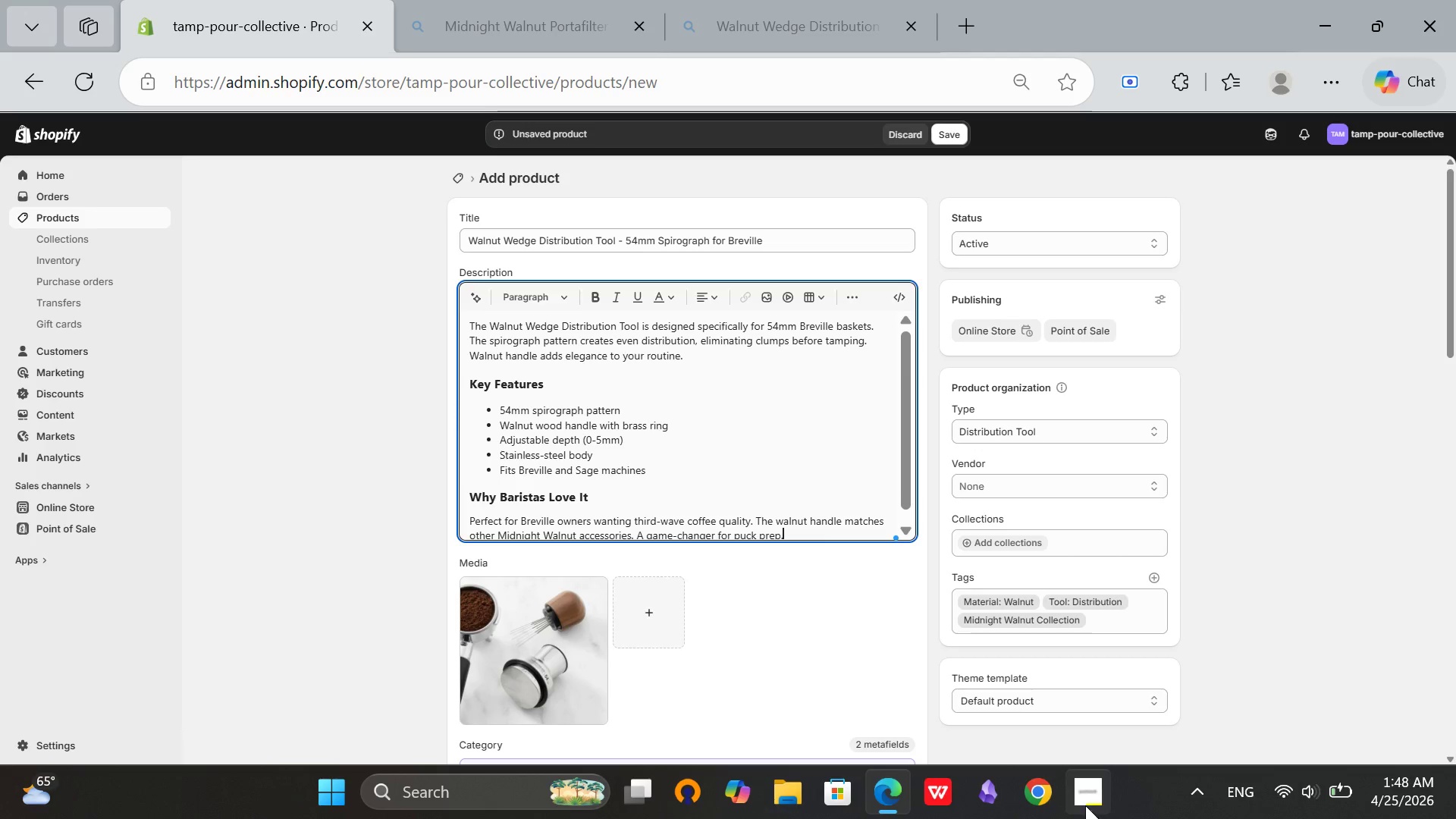 
left_click([1085, 805])